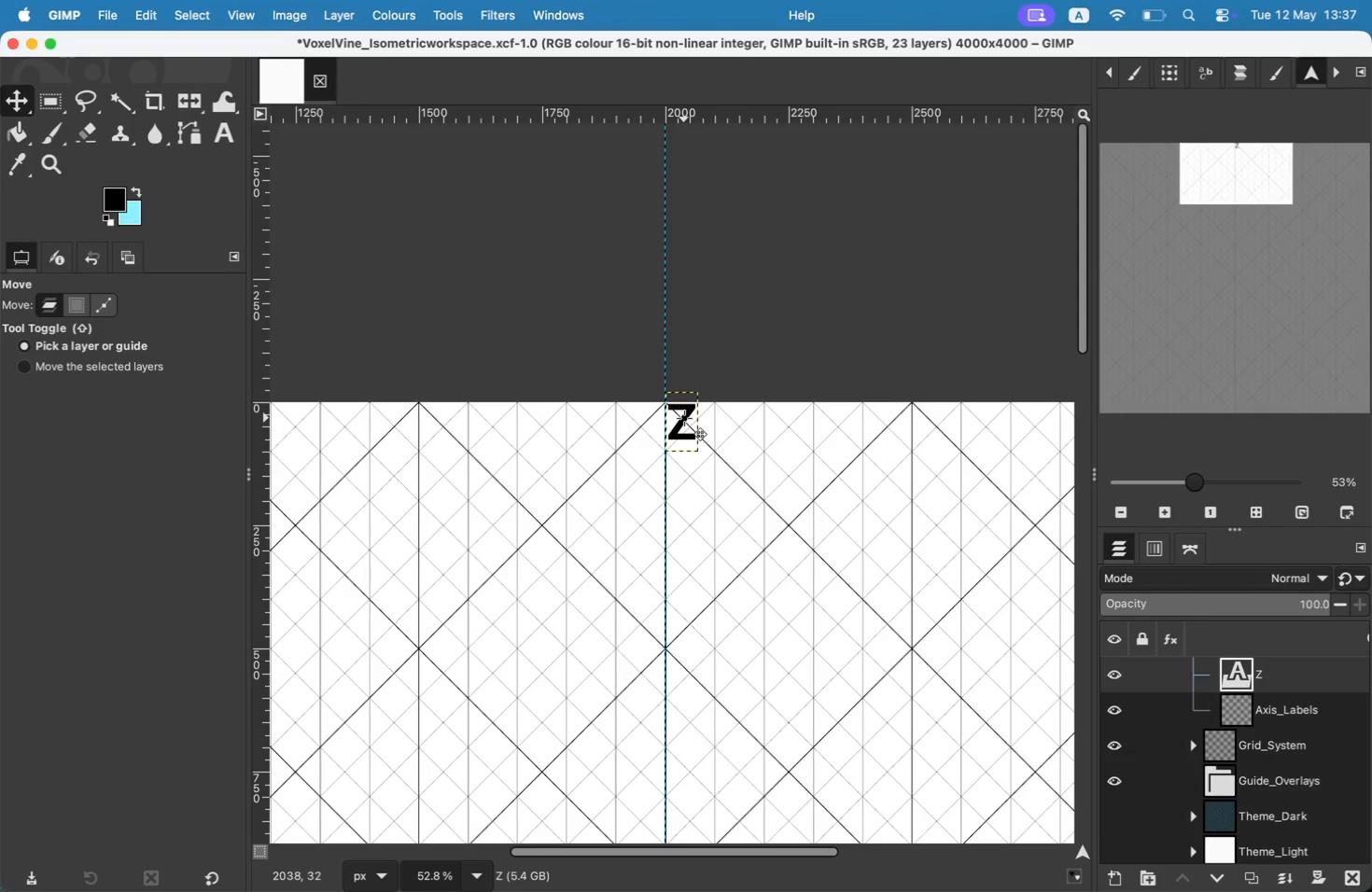 
key(T)
 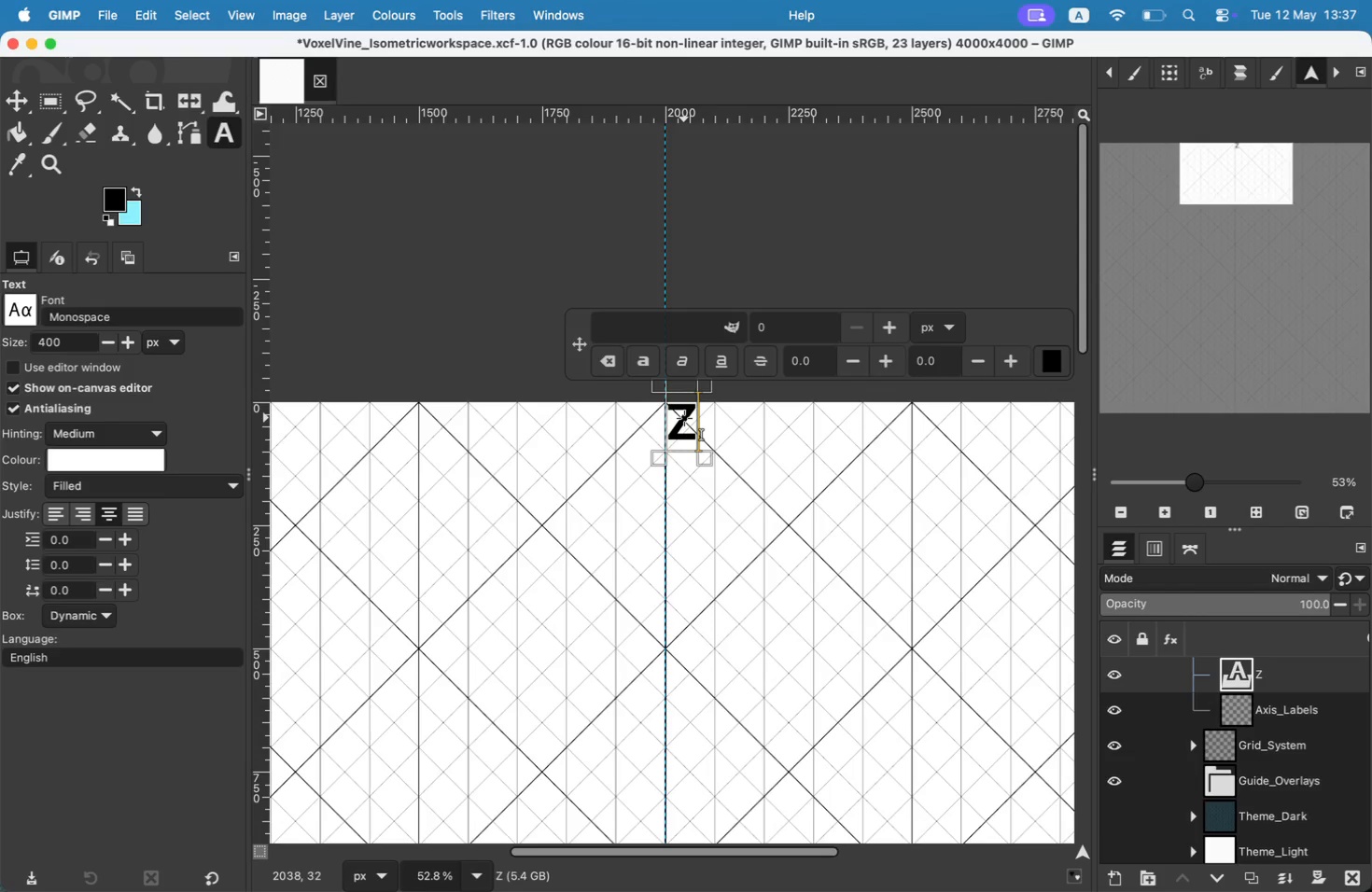 
double_click([684, 418])
 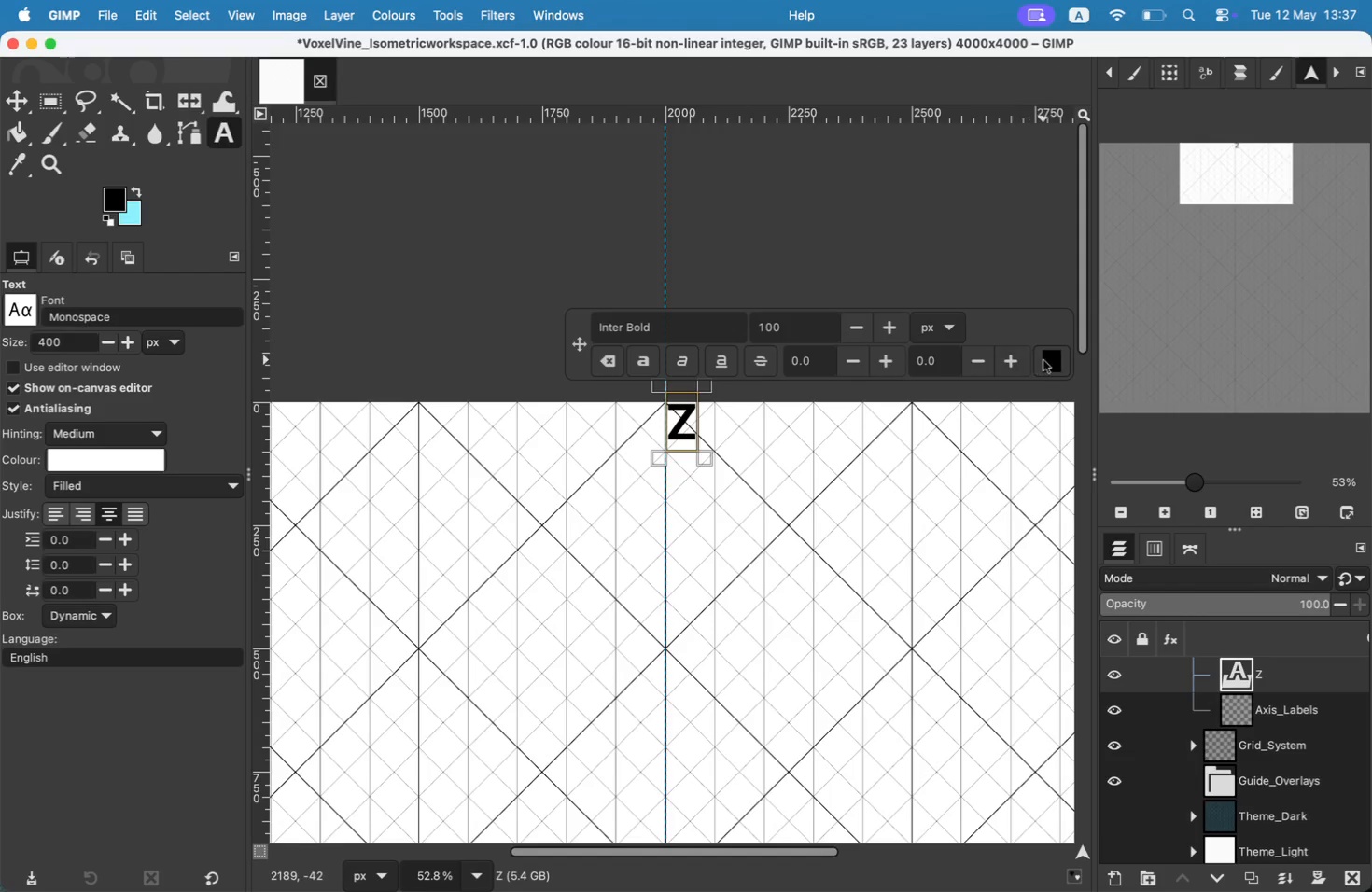 
wait(6.21)
 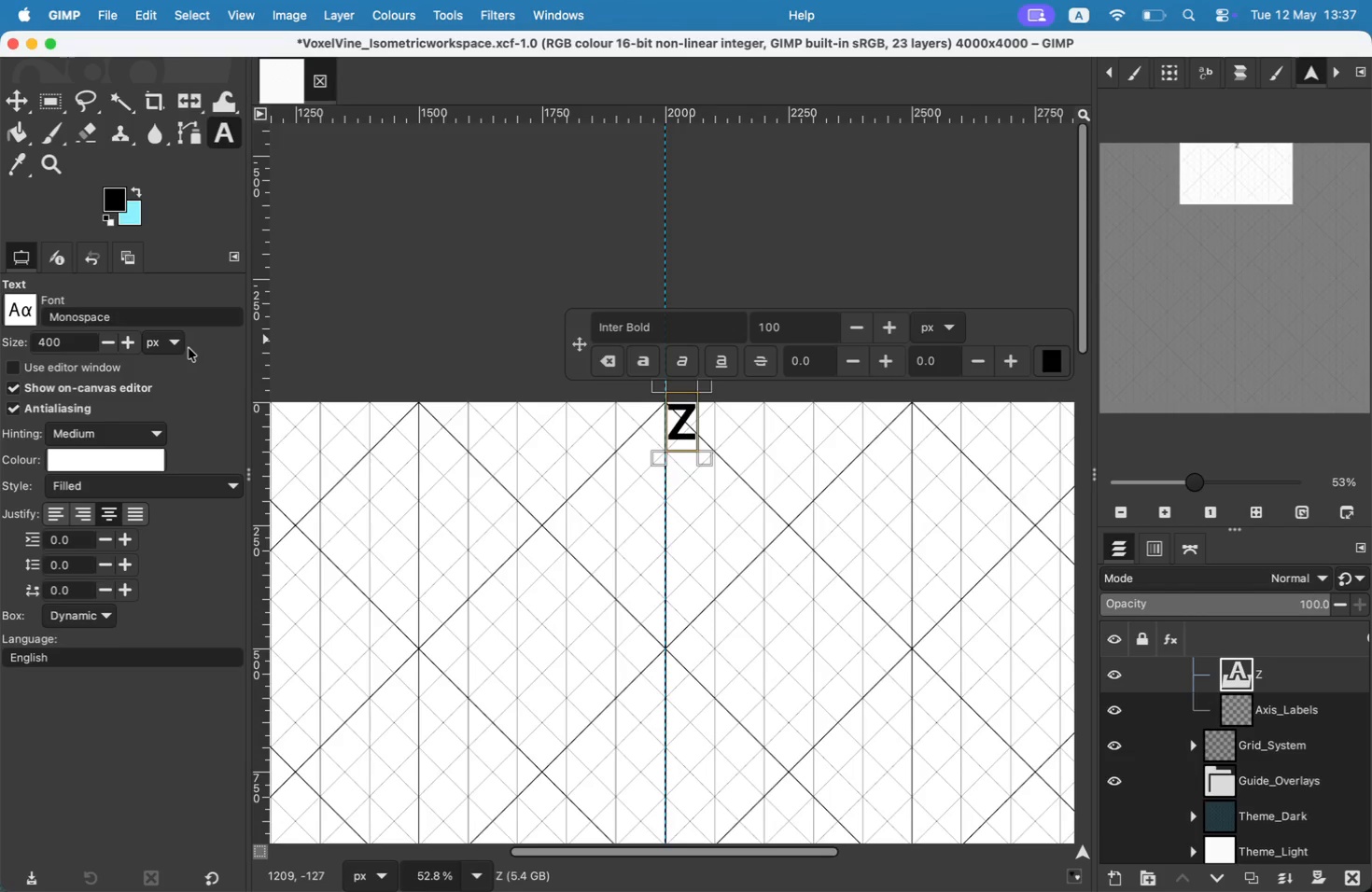 
left_click([805, 603])
 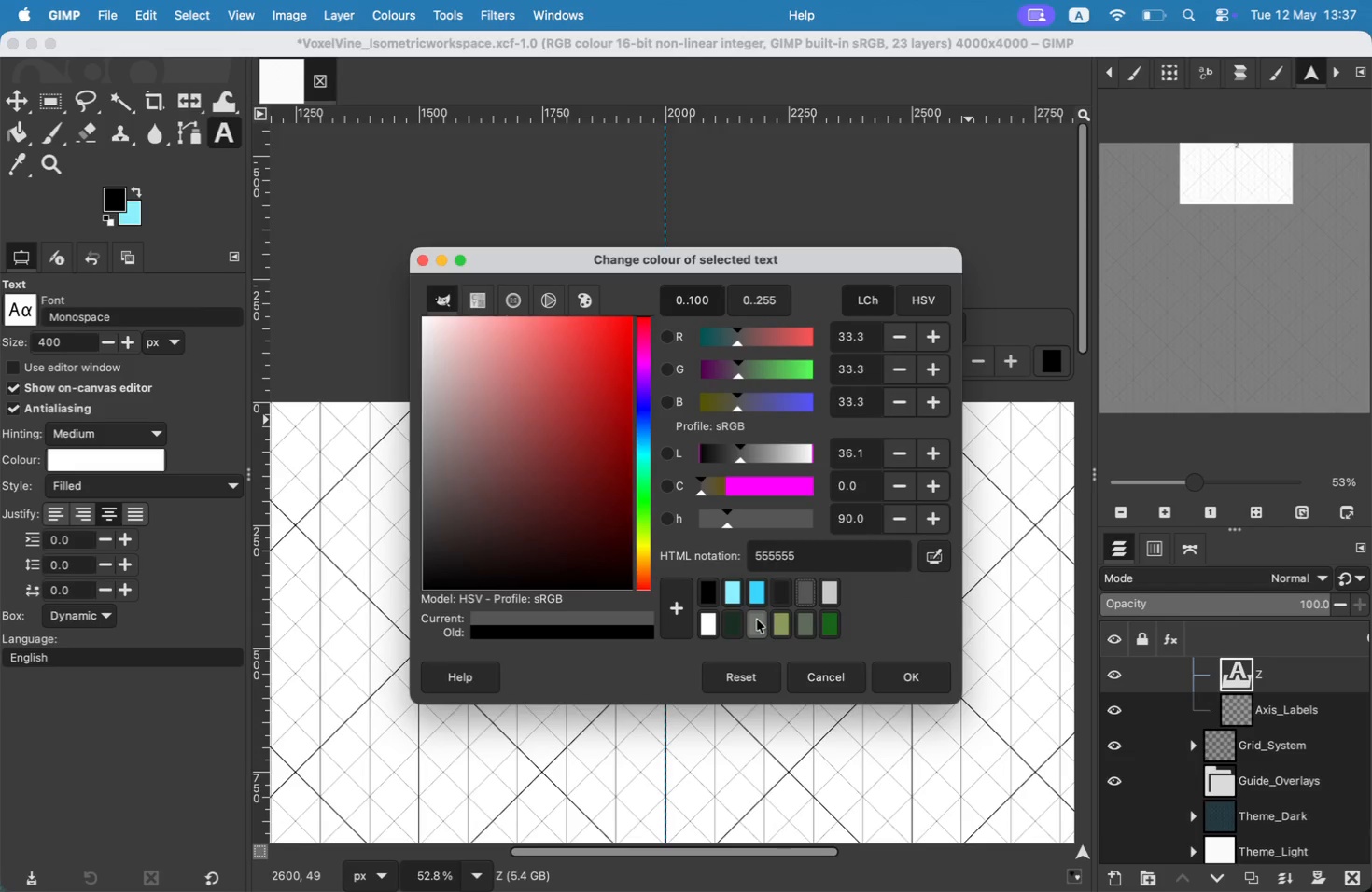 
left_click([758, 620])
 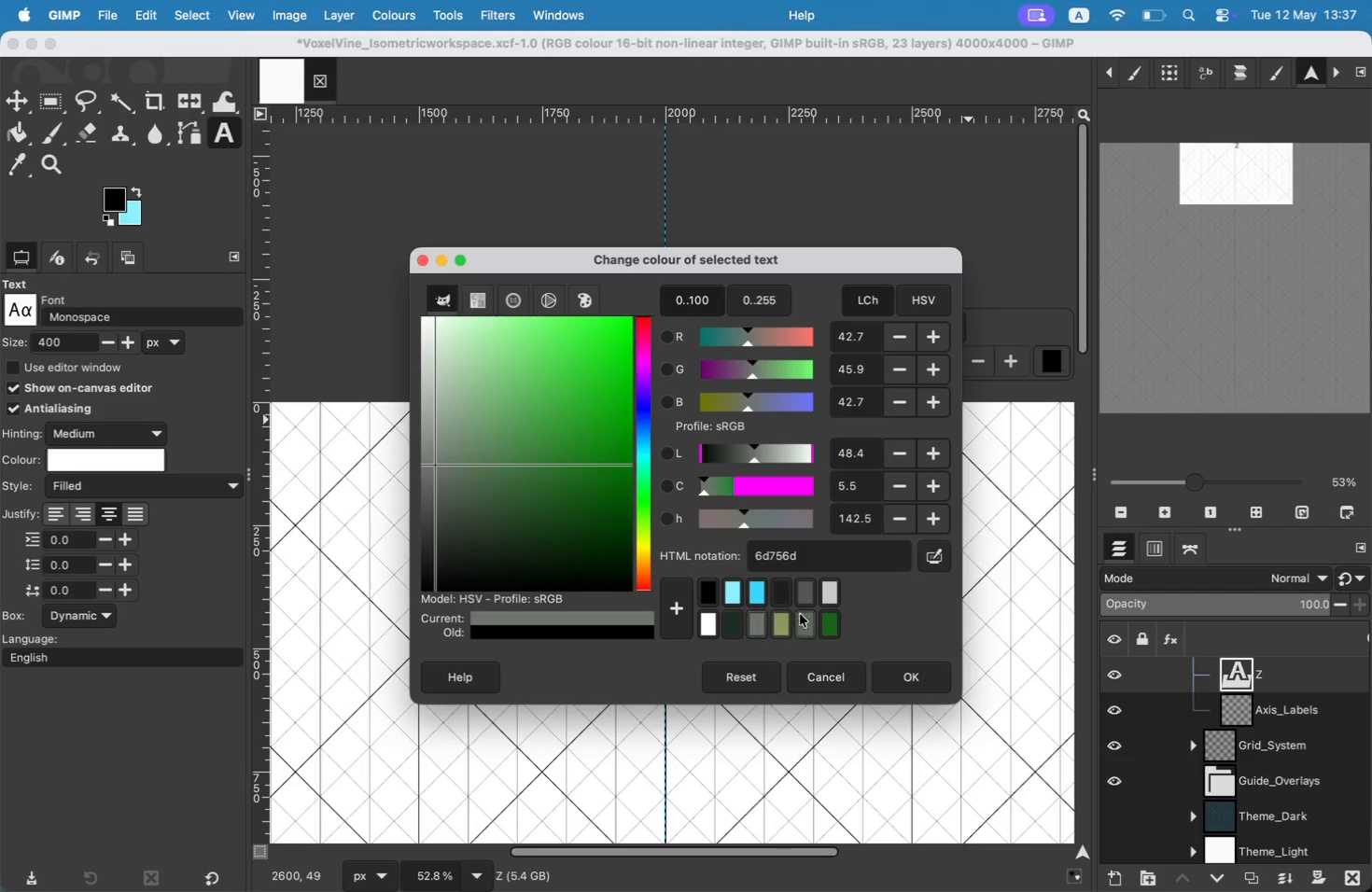 
left_click([809, 598])
 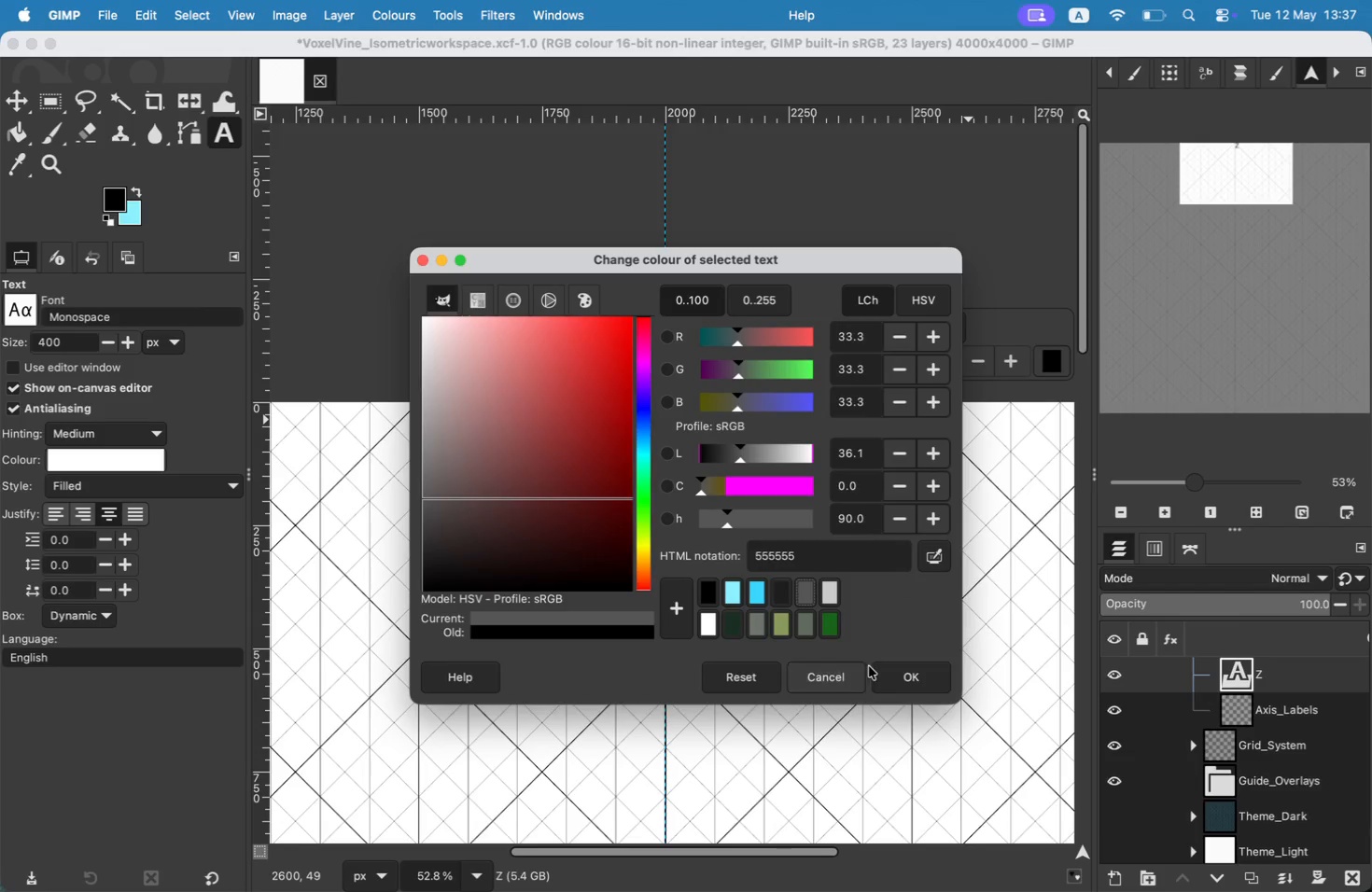 
left_click([911, 685])
 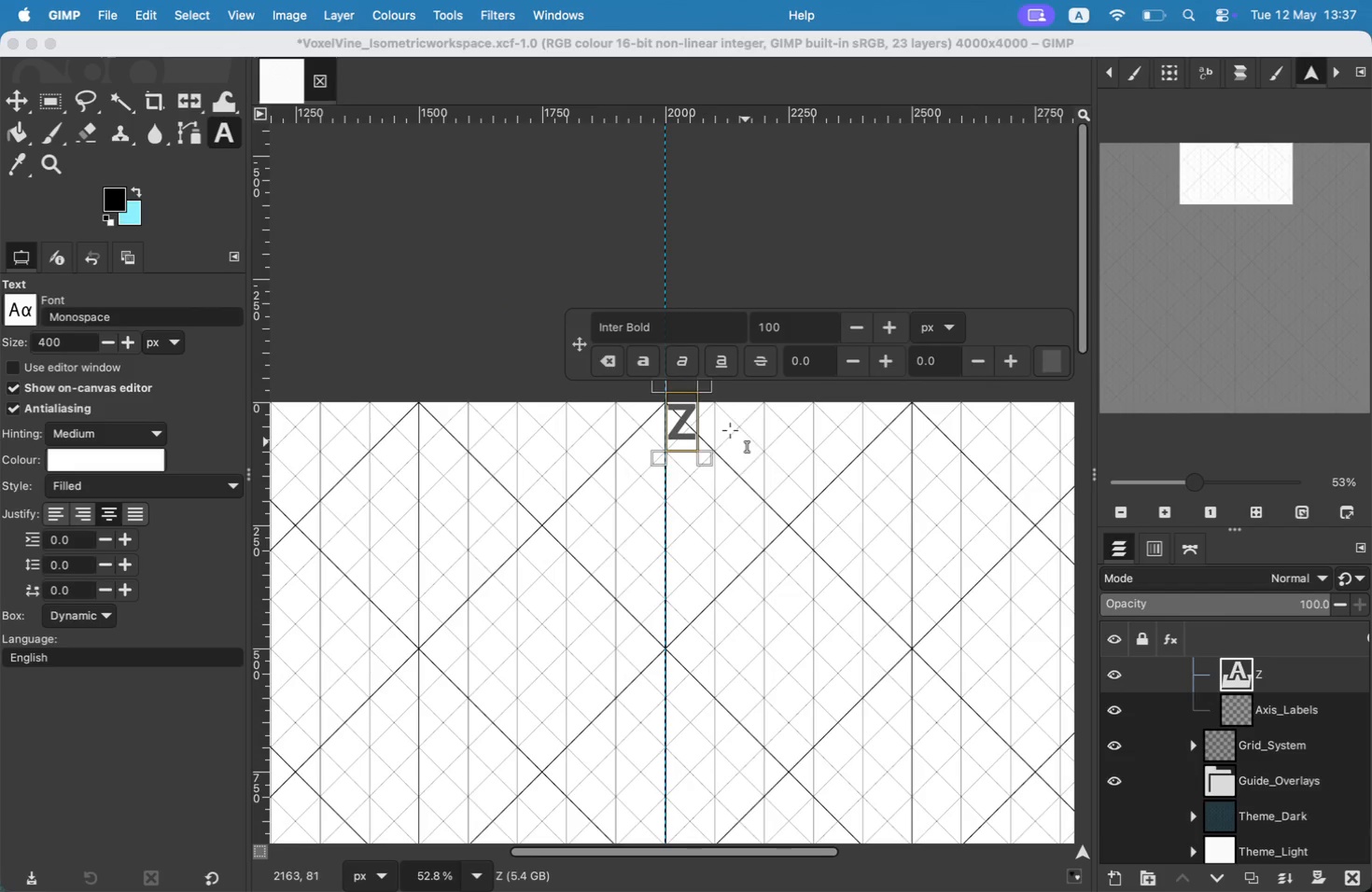 
mouse_move([735, 457])
 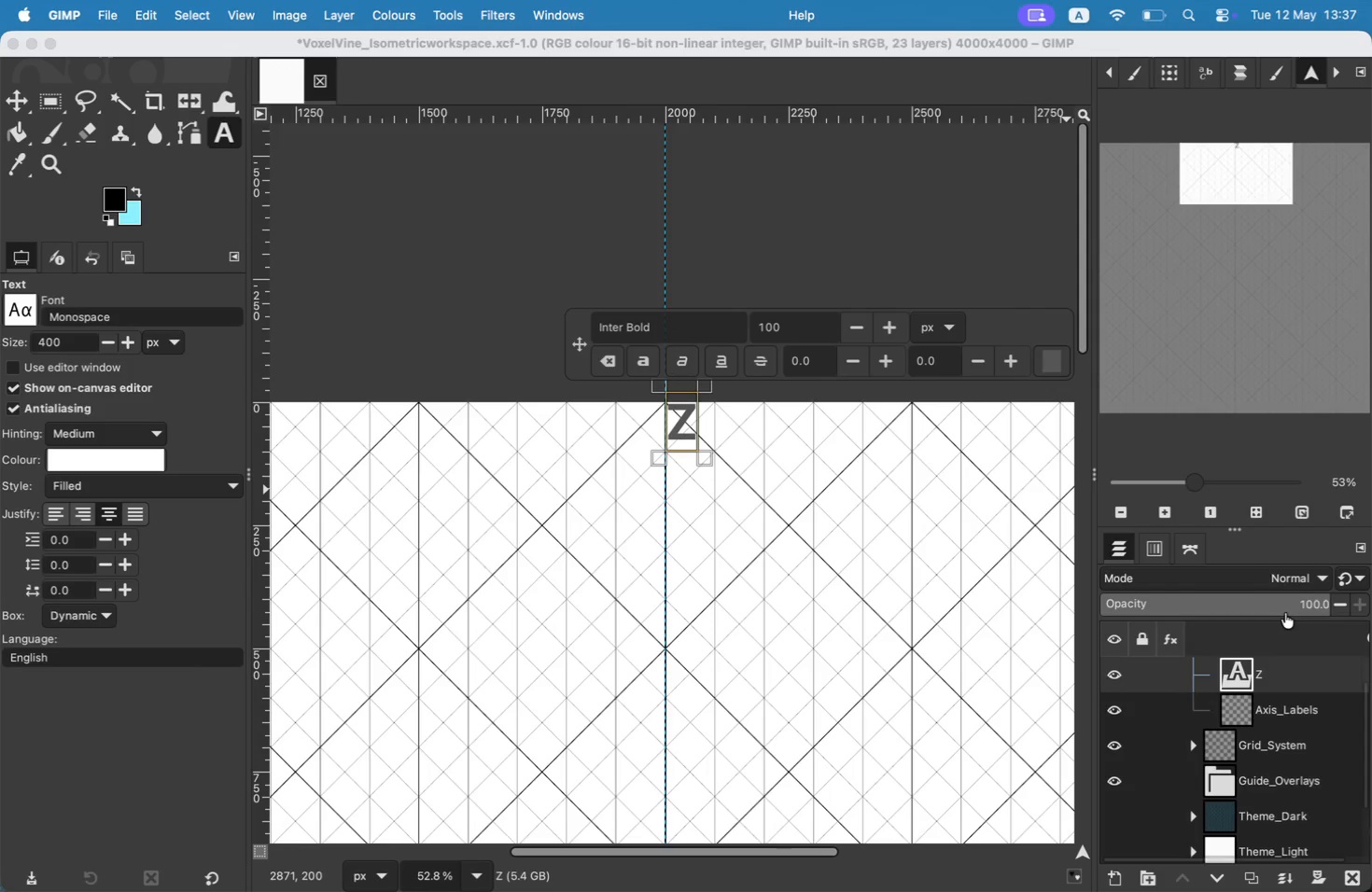 
left_click([1281, 604])
 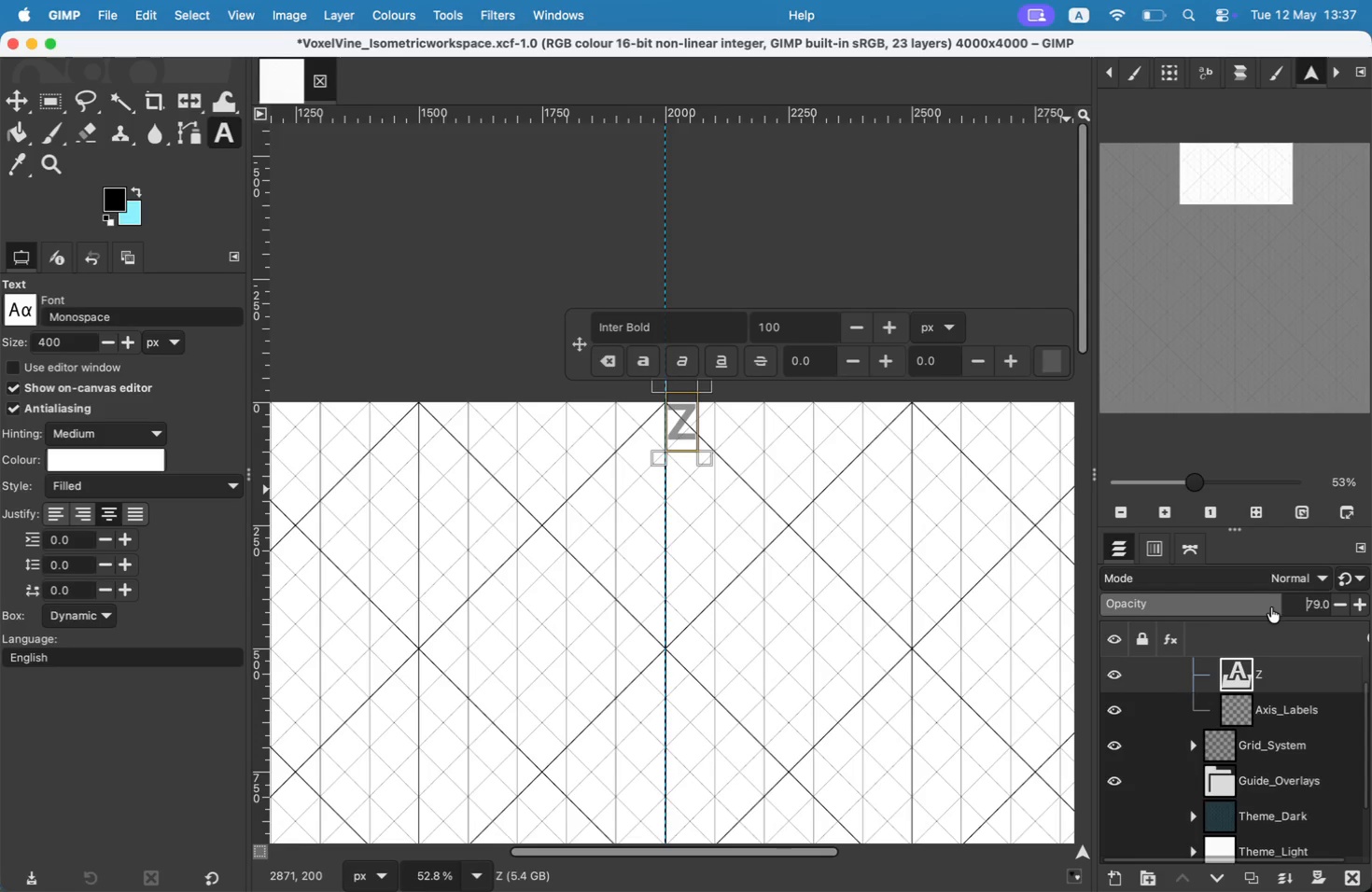 
left_click([1270, 607])
 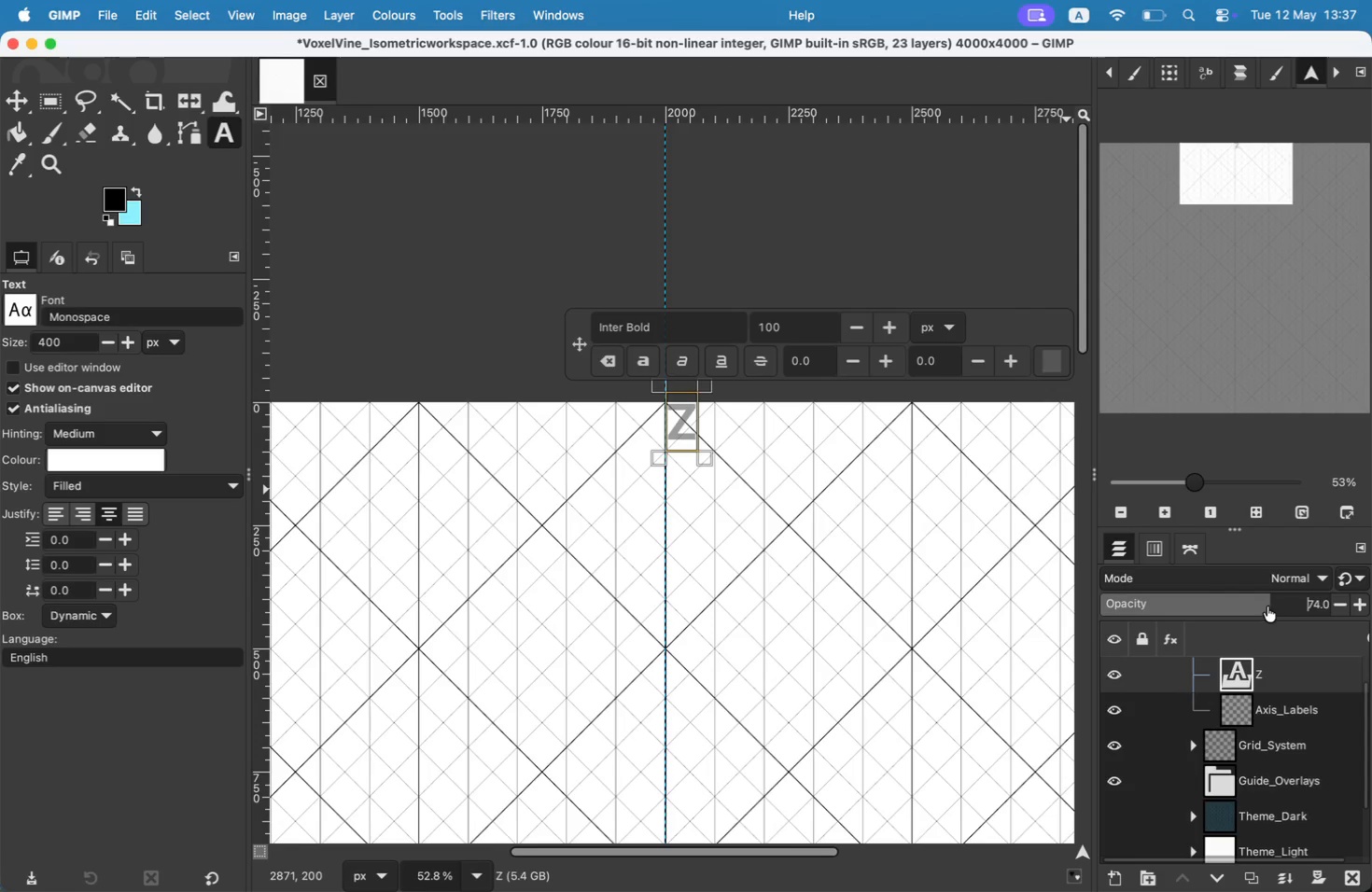 
left_click([1266, 606])
 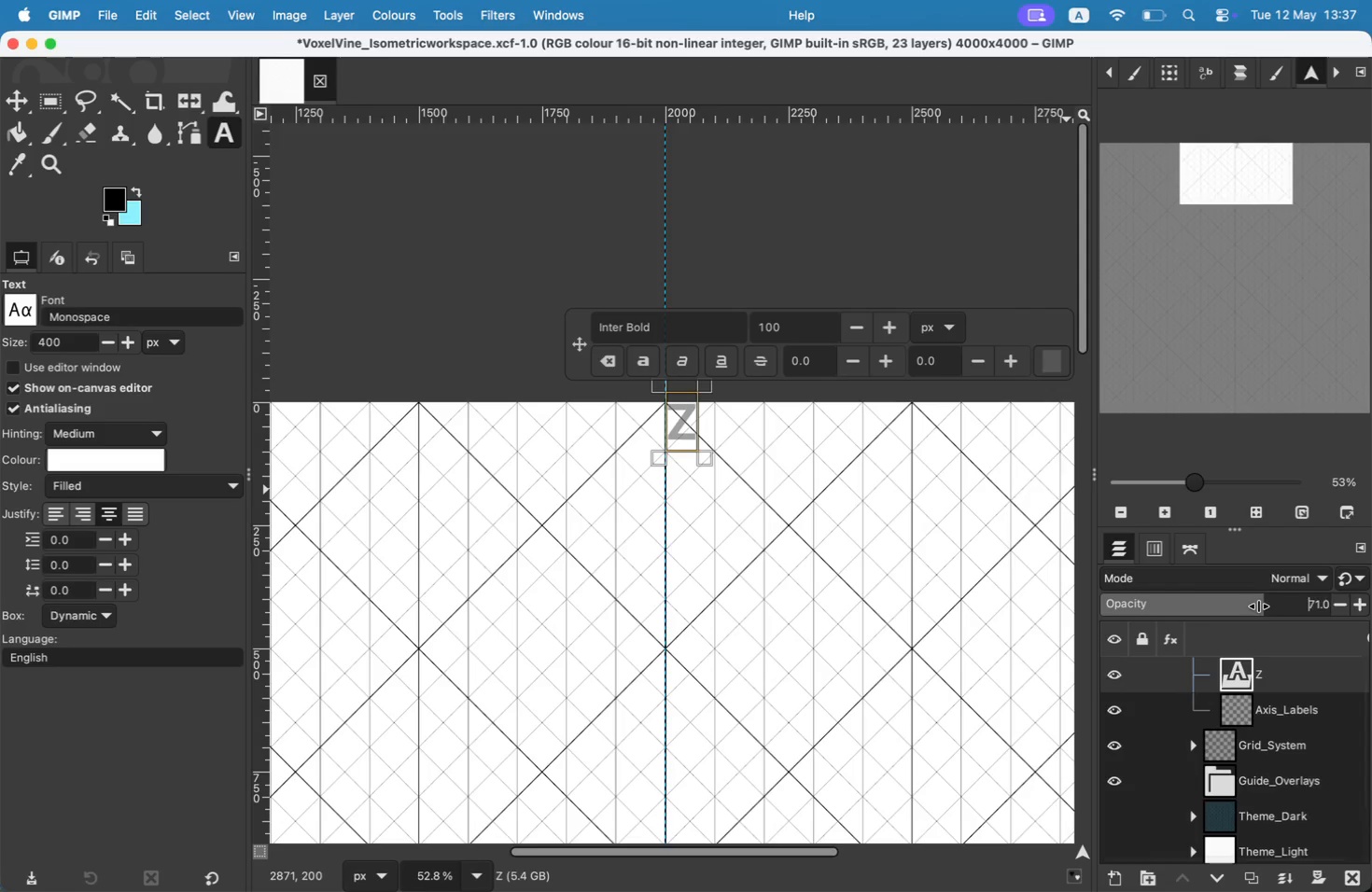 
left_click_drag(start_coordinate=[1266, 606], to_coordinate=[1259, 606])
 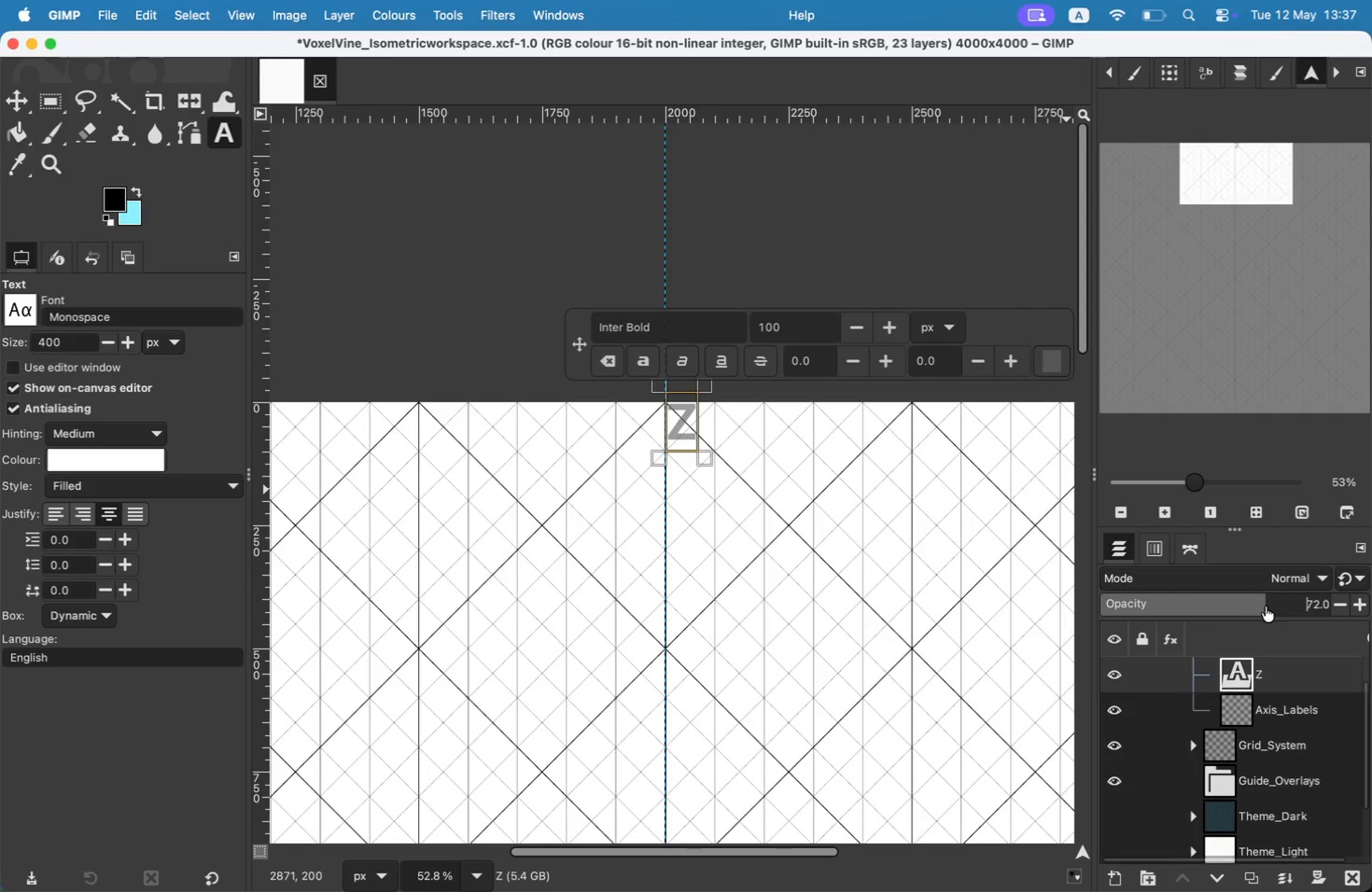 
scroll: coordinate [1301, 679], scroll_direction: down, amount: 1.0
 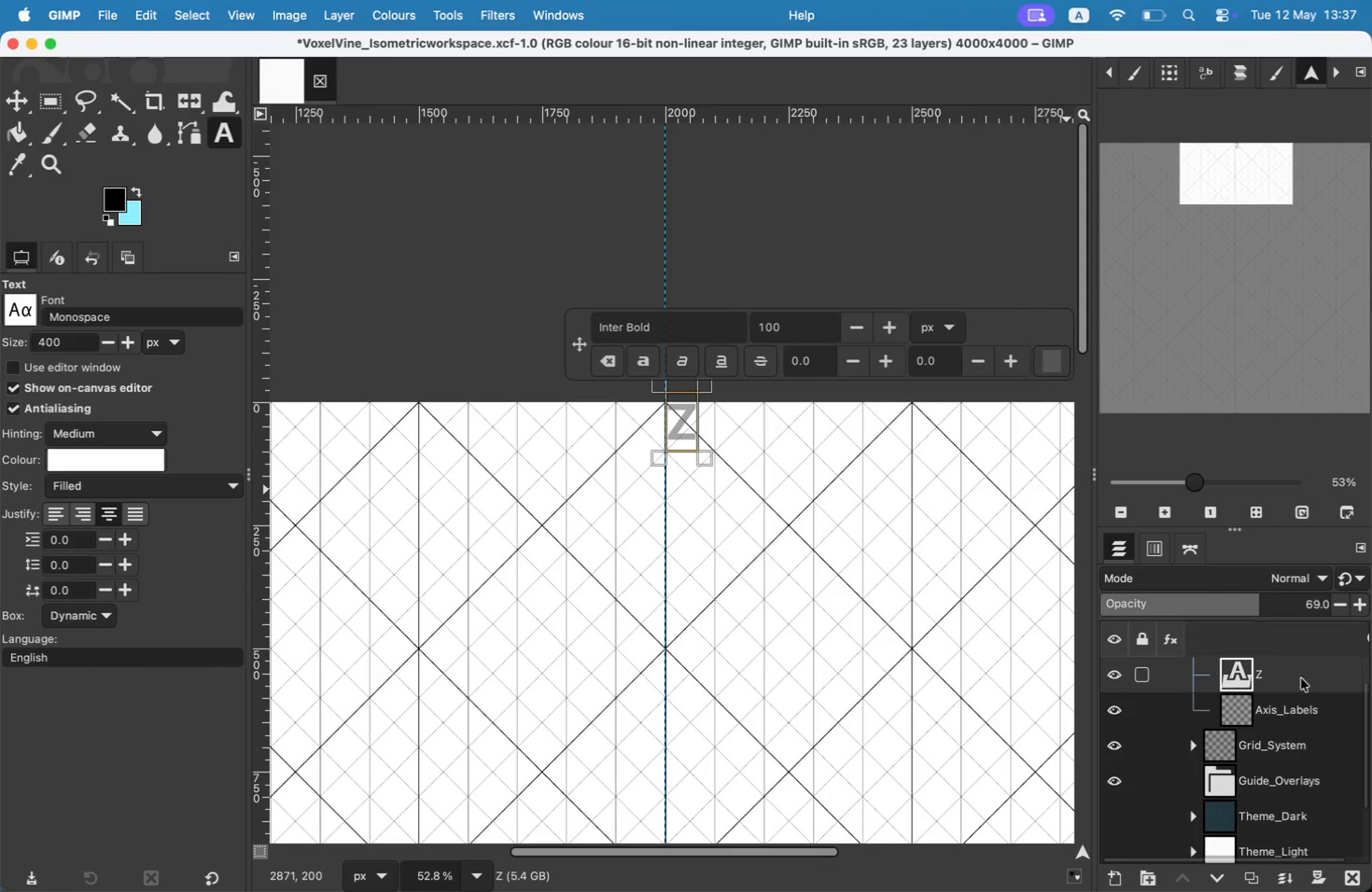 
scroll: coordinate [1301, 686], scroll_direction: up, amount: 2.0
 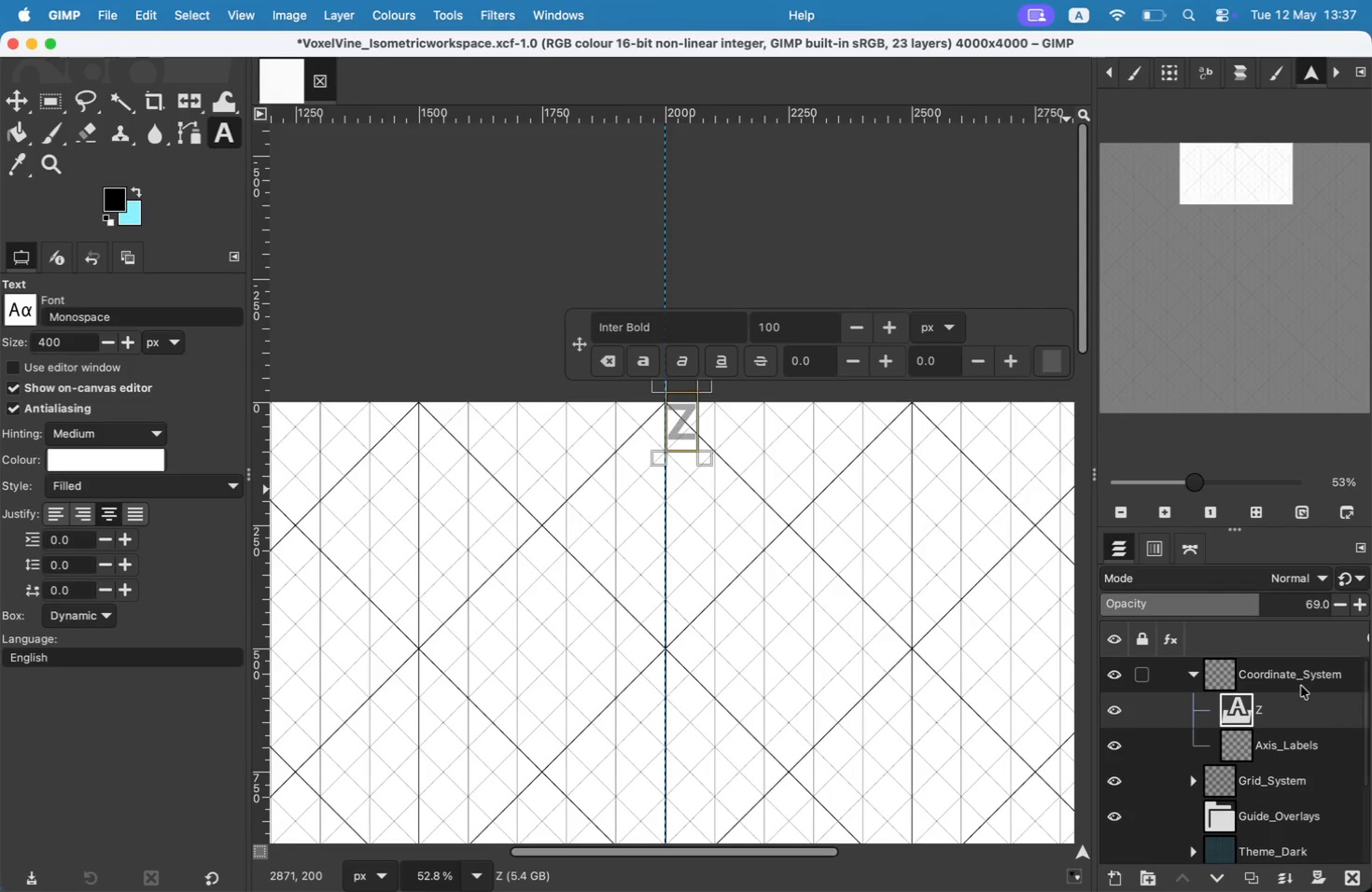 
scroll: coordinate [1286, 602], scroll_direction: down, amount: 4.0
 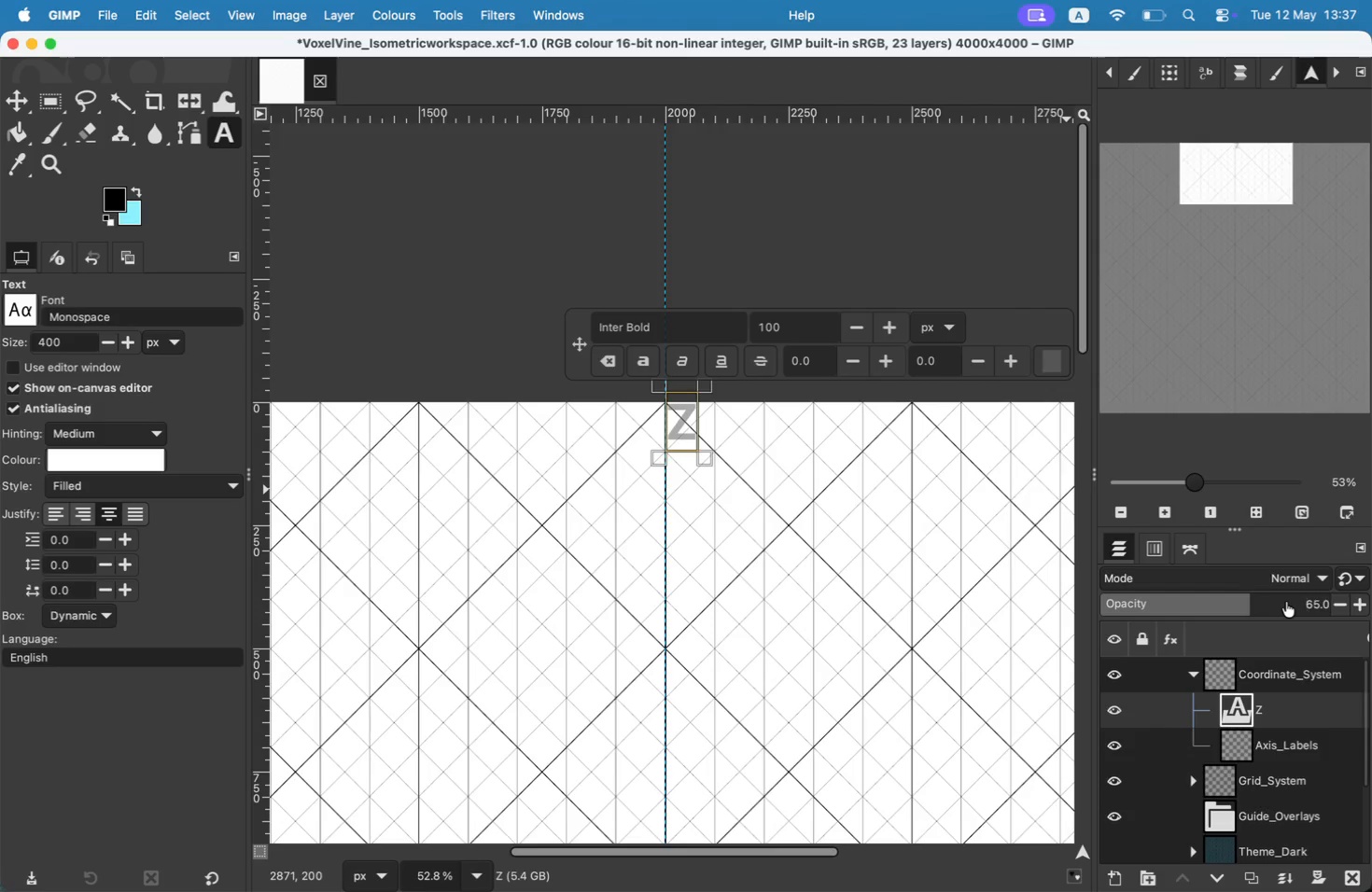 
scroll: coordinate [1295, 608], scroll_direction: up, amount: 12.0
 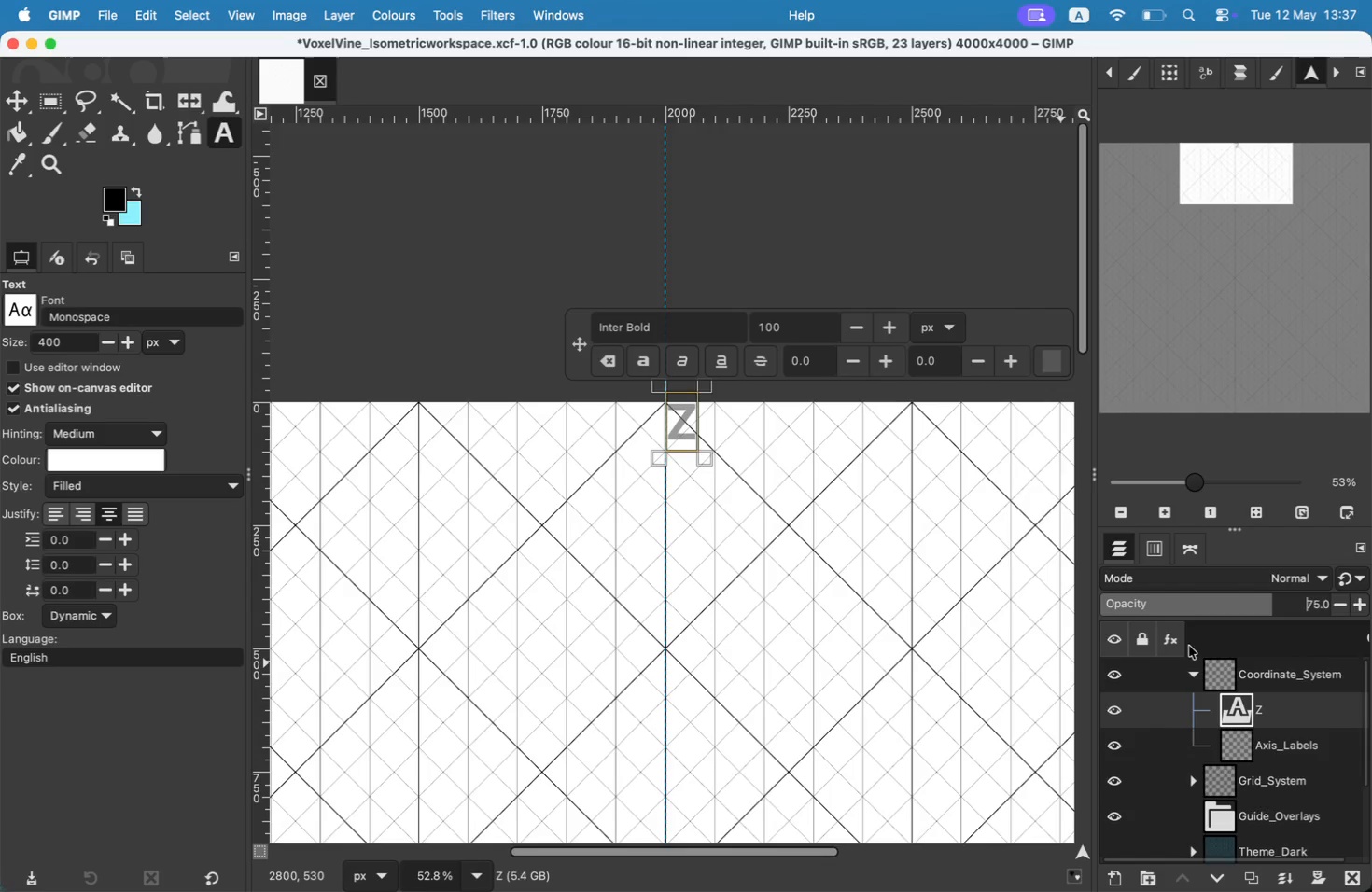 
wait(6.58)
 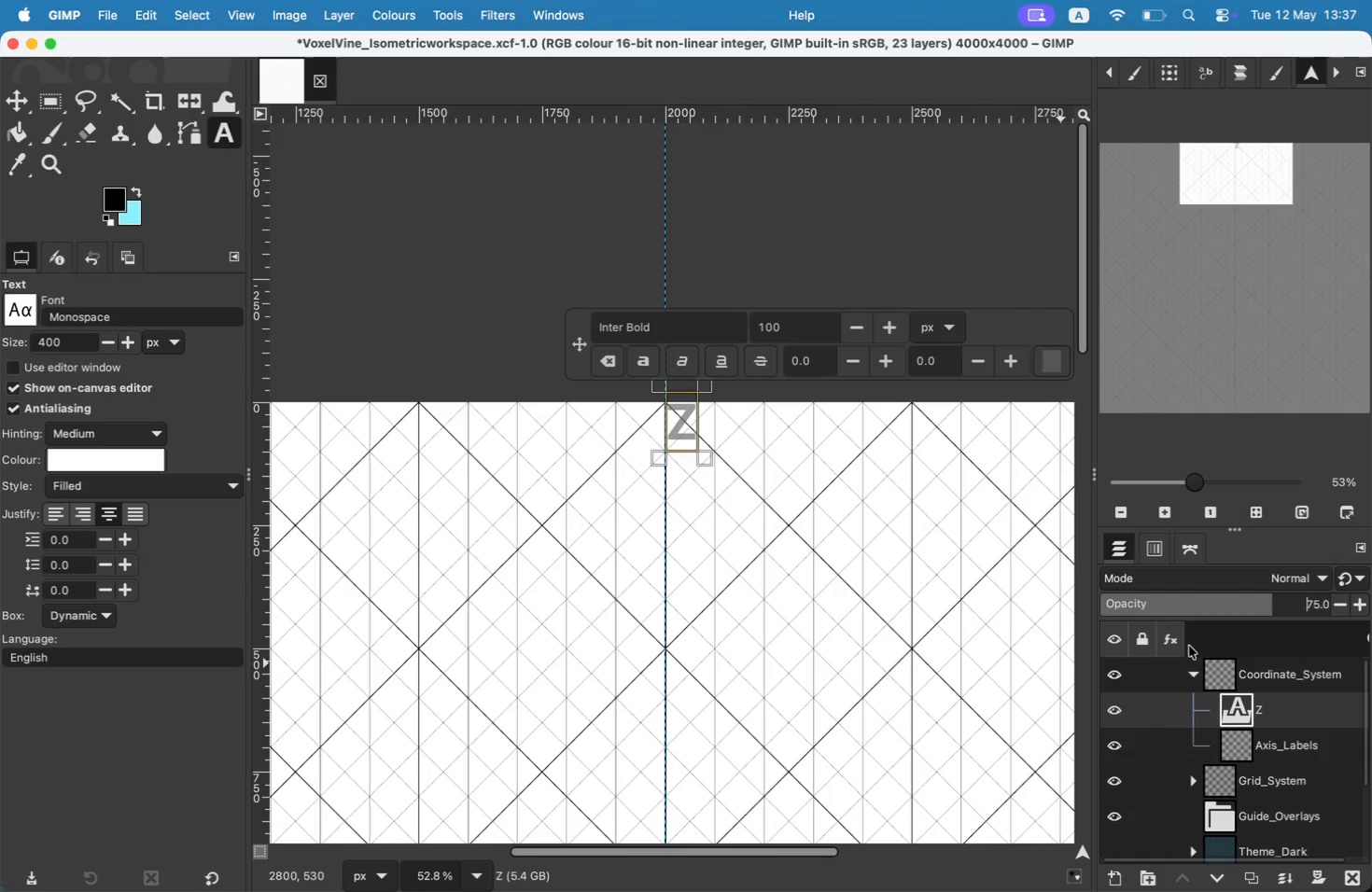 
left_click([1281, 739])
 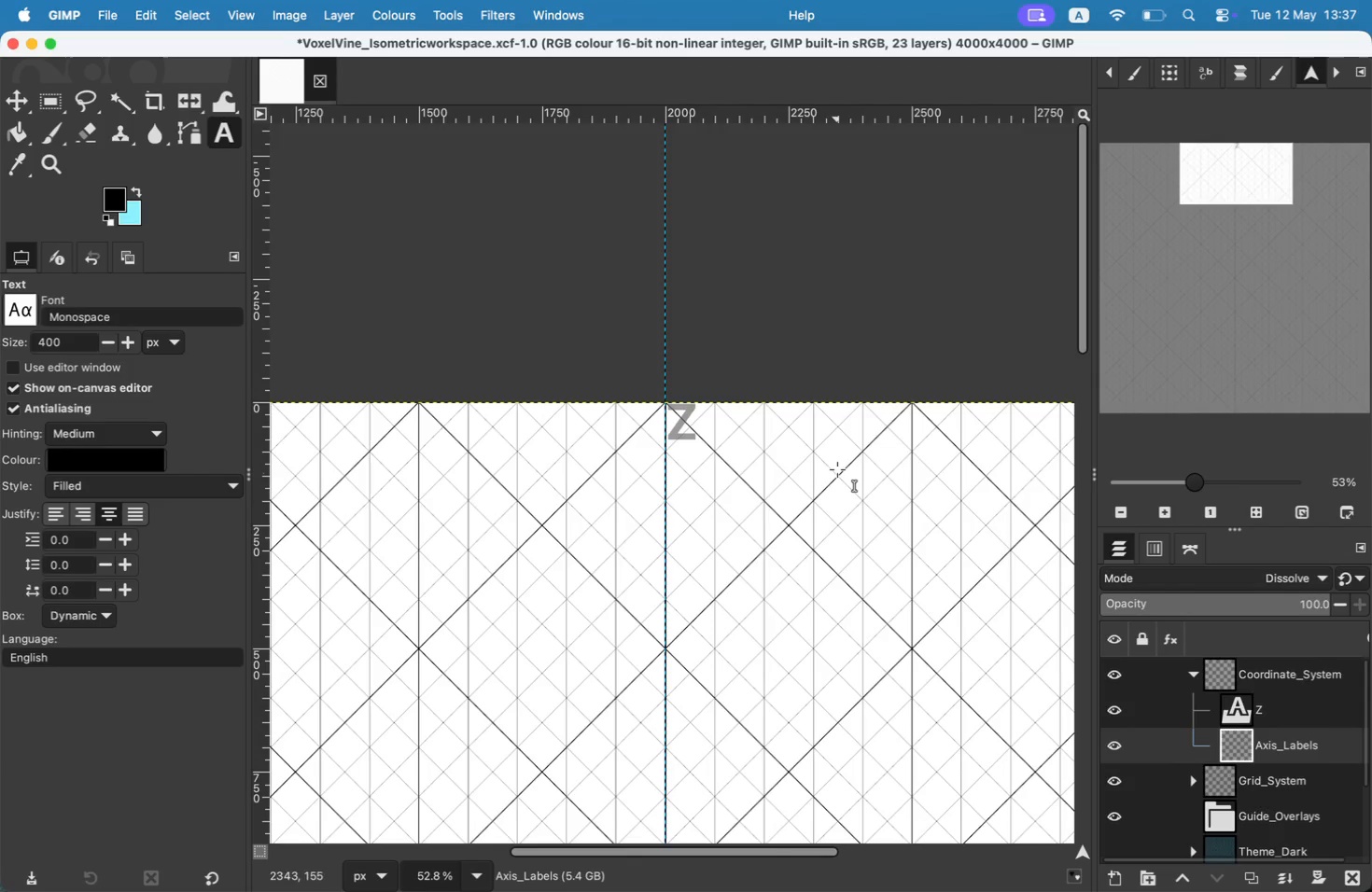 
left_click_drag(start_coordinate=[1251, 161], to_coordinate=[1119, 411])
 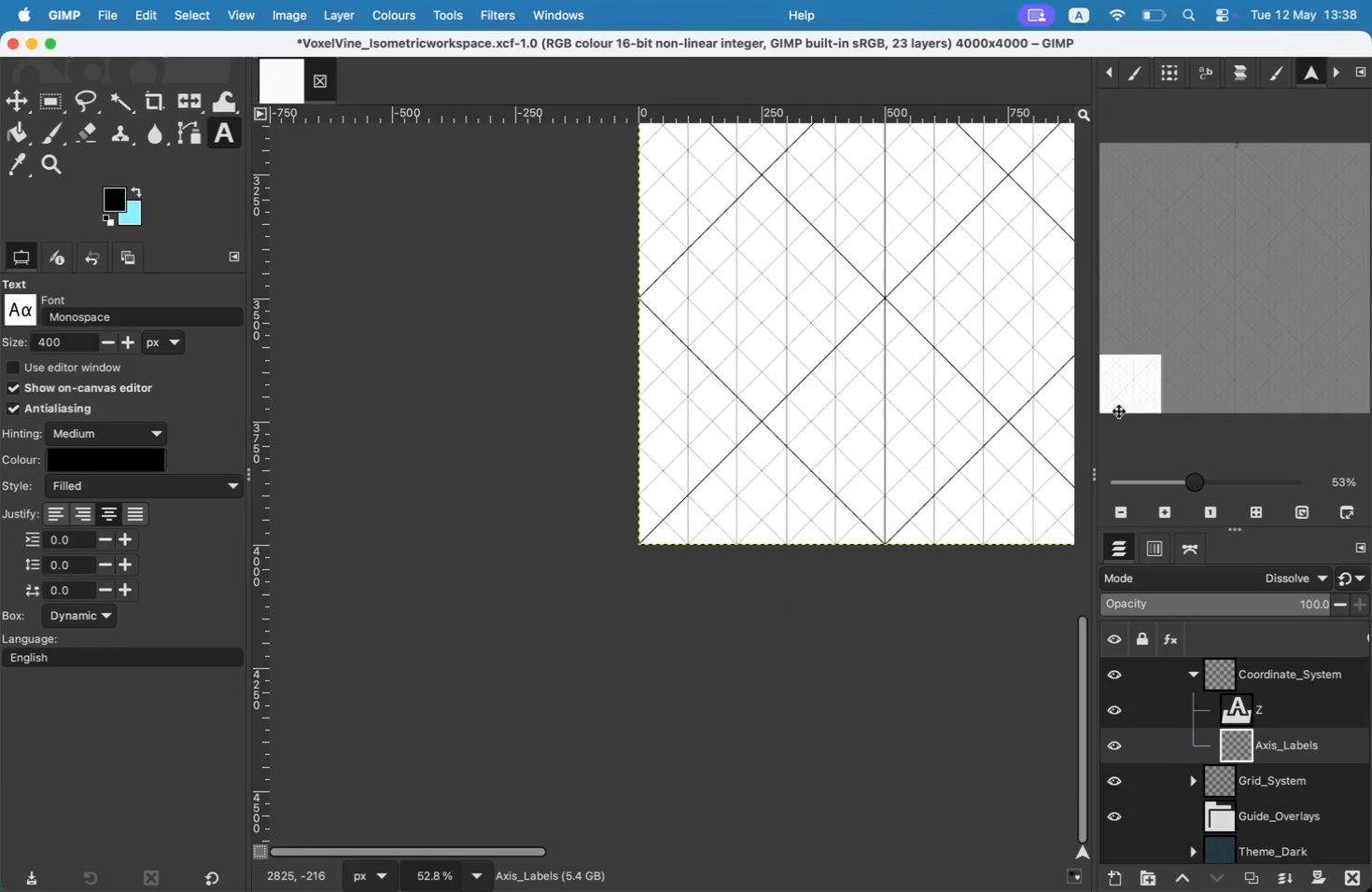 
key(T)
 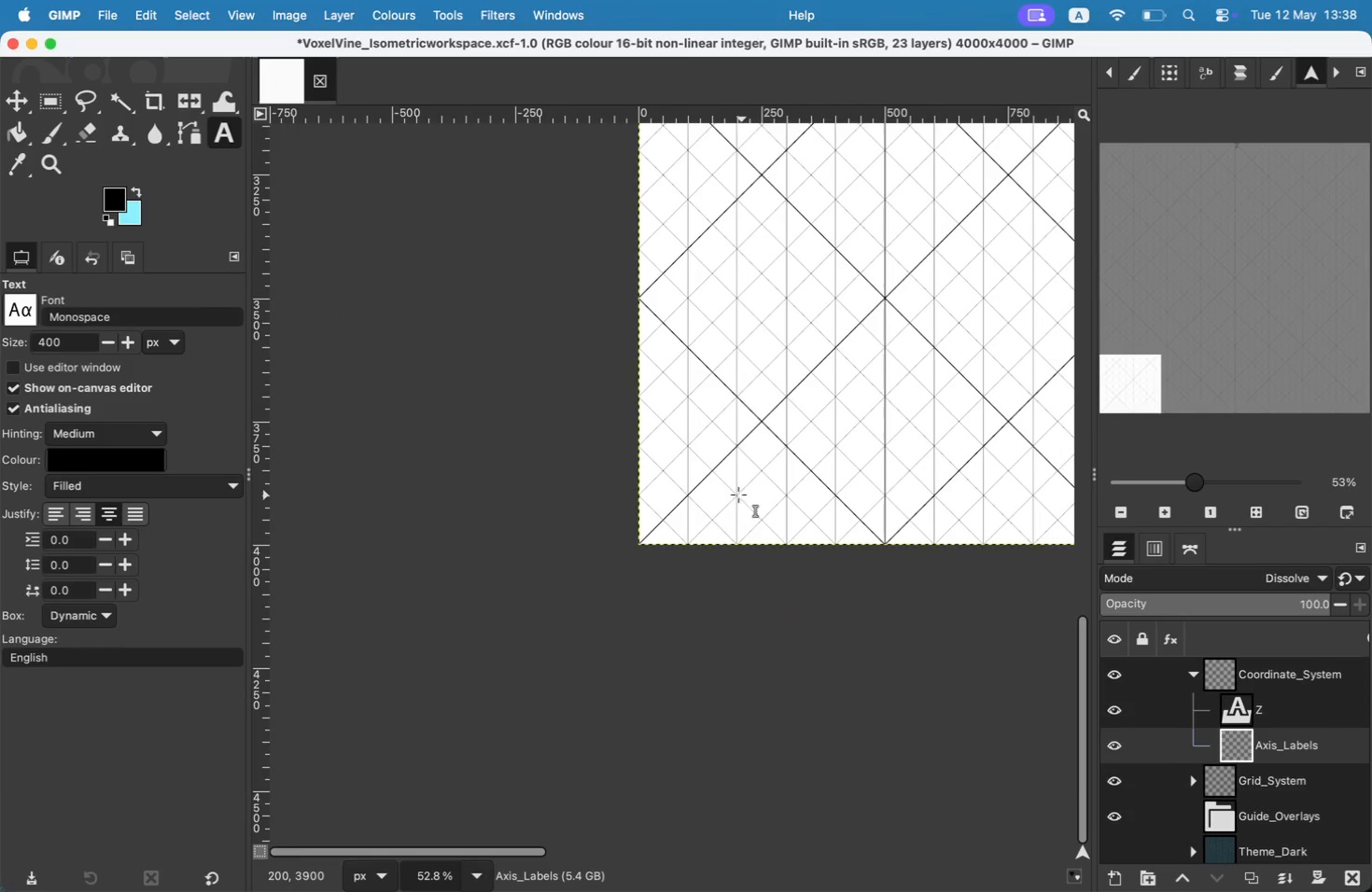 
left_click([651, 509])
 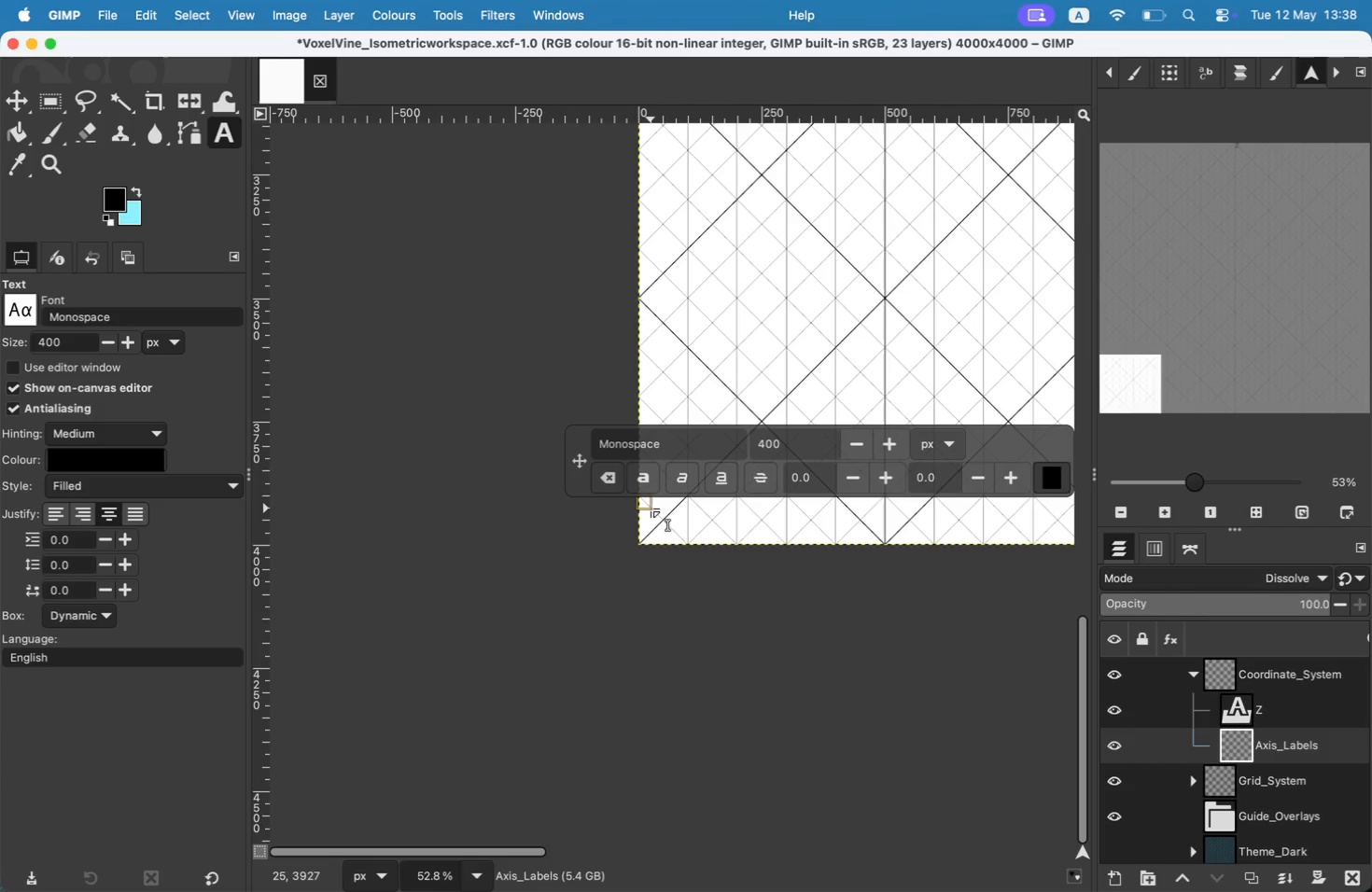 
key(Shift+X)
 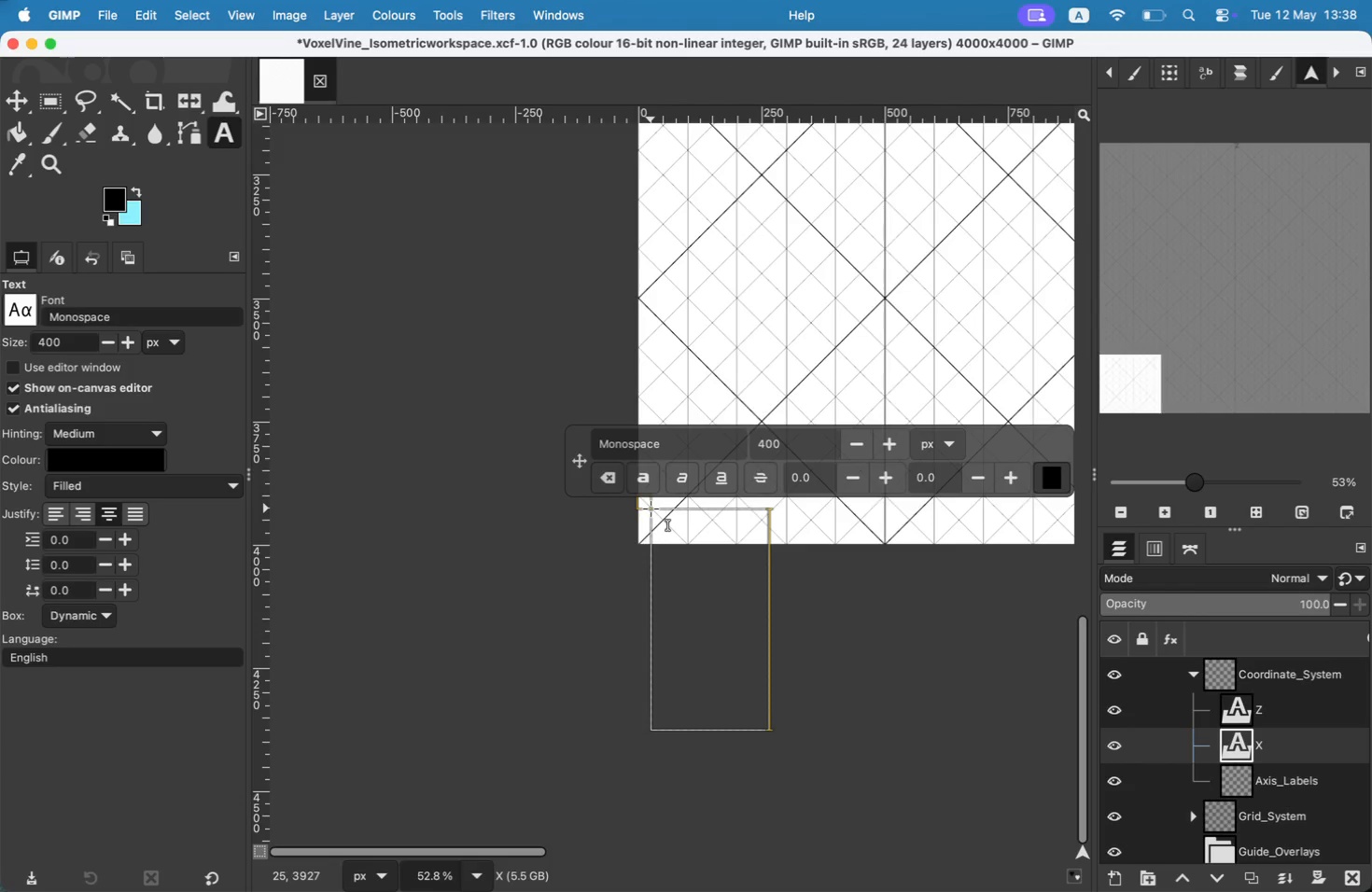 
key(Meta+CommandLeft)
 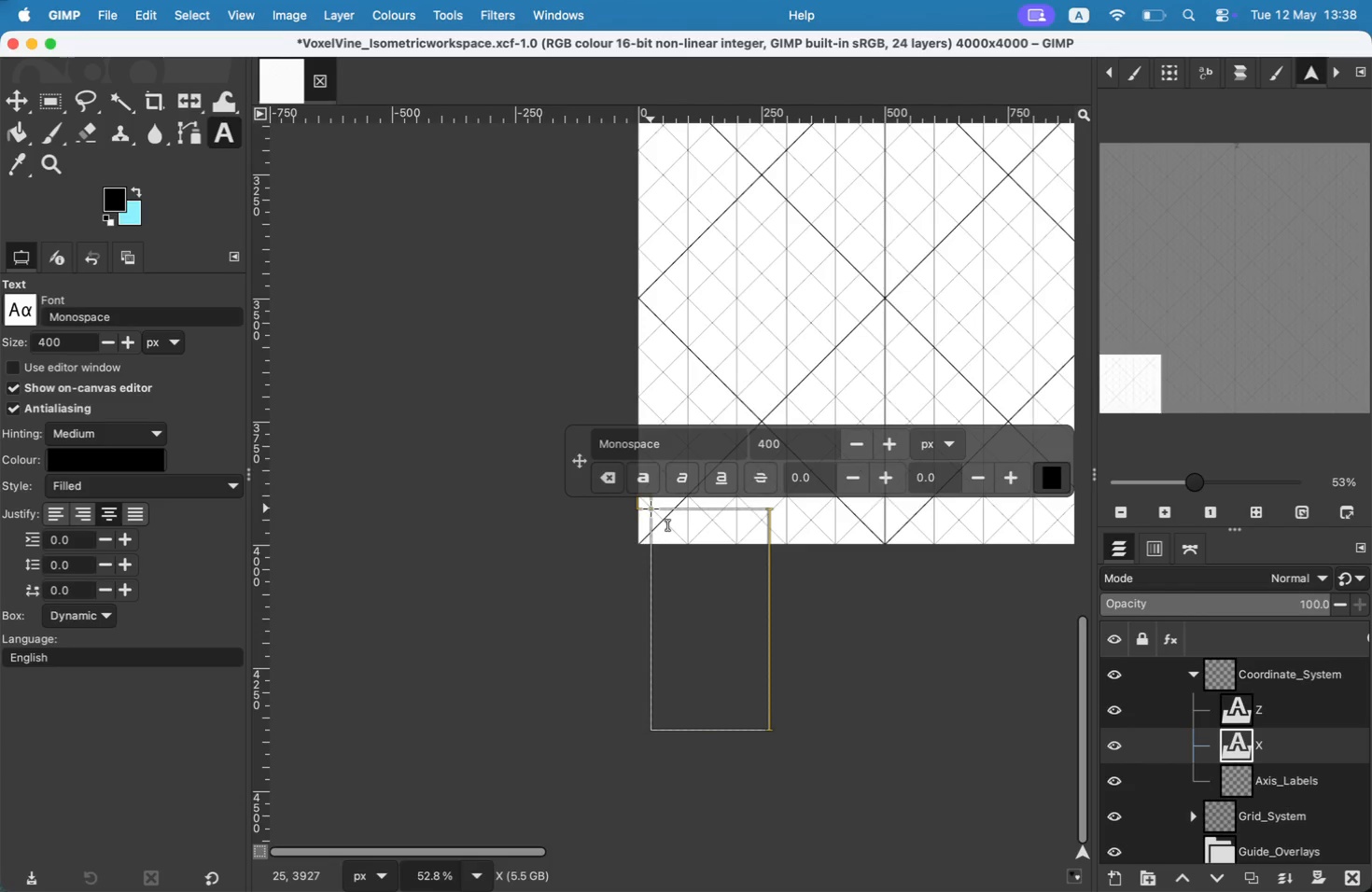 
key(Meta+A)
 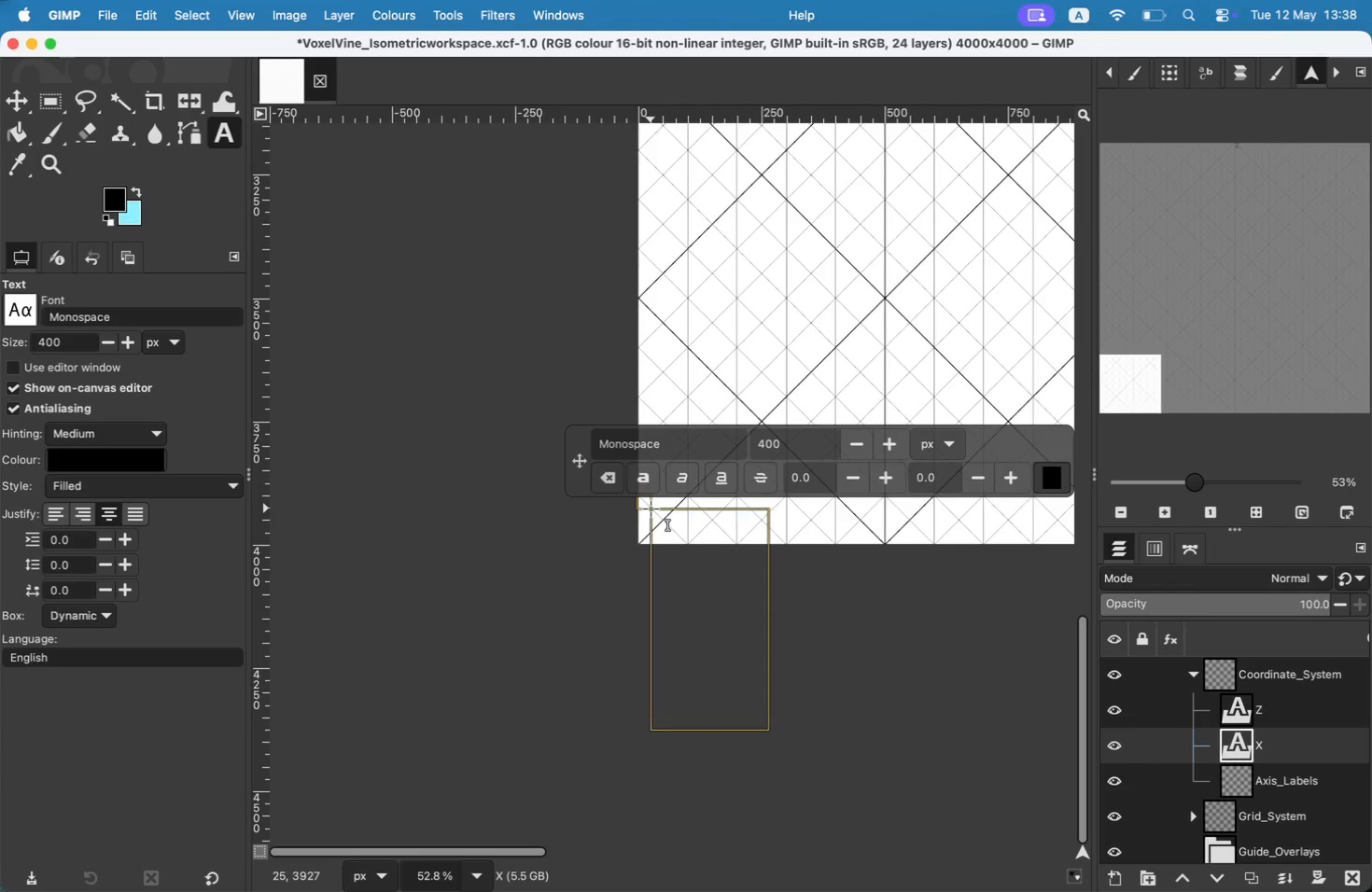 
left_click_drag(start_coordinate=[806, 451], to_coordinate=[686, 452])
 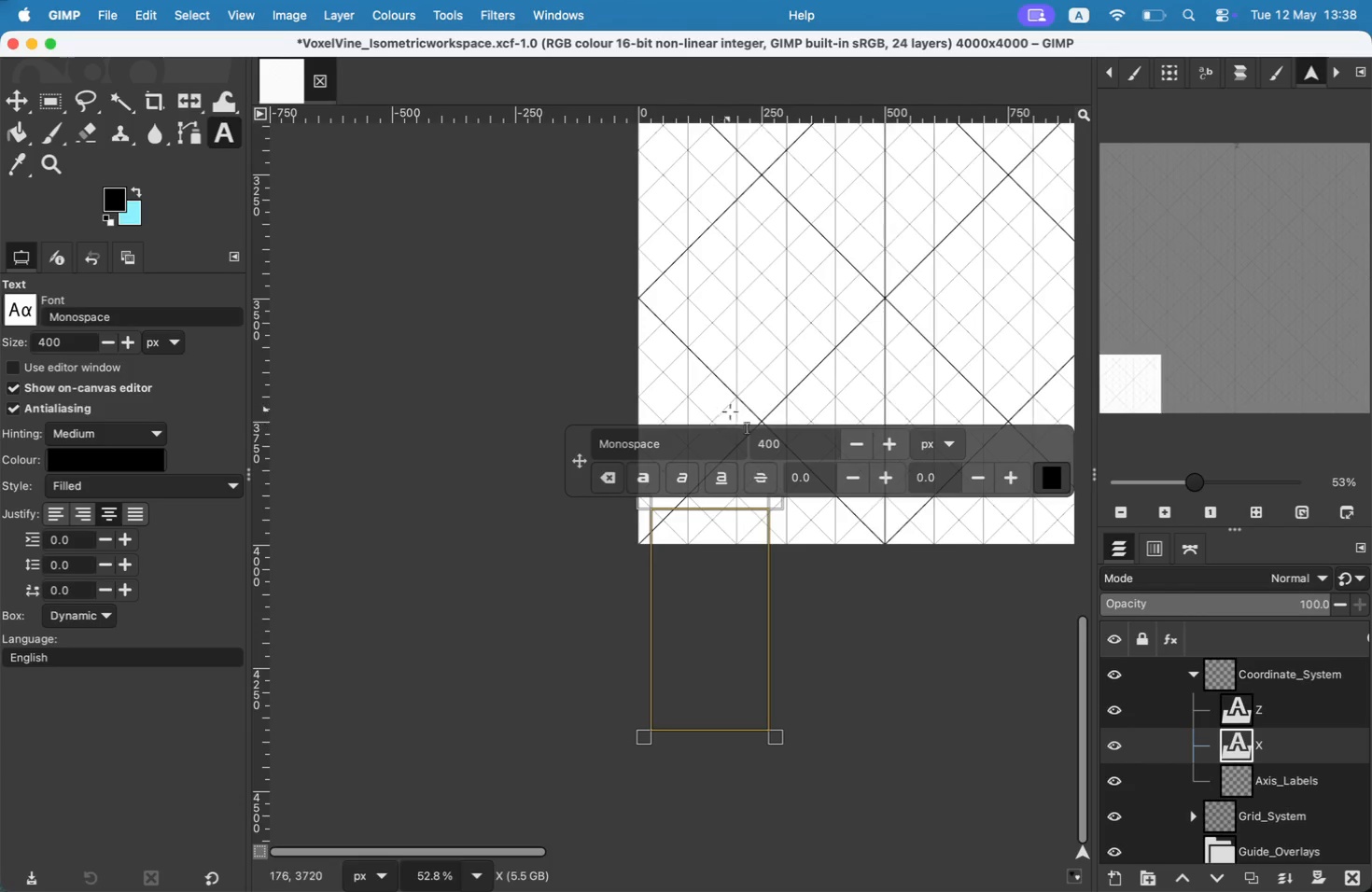 
type(100)
 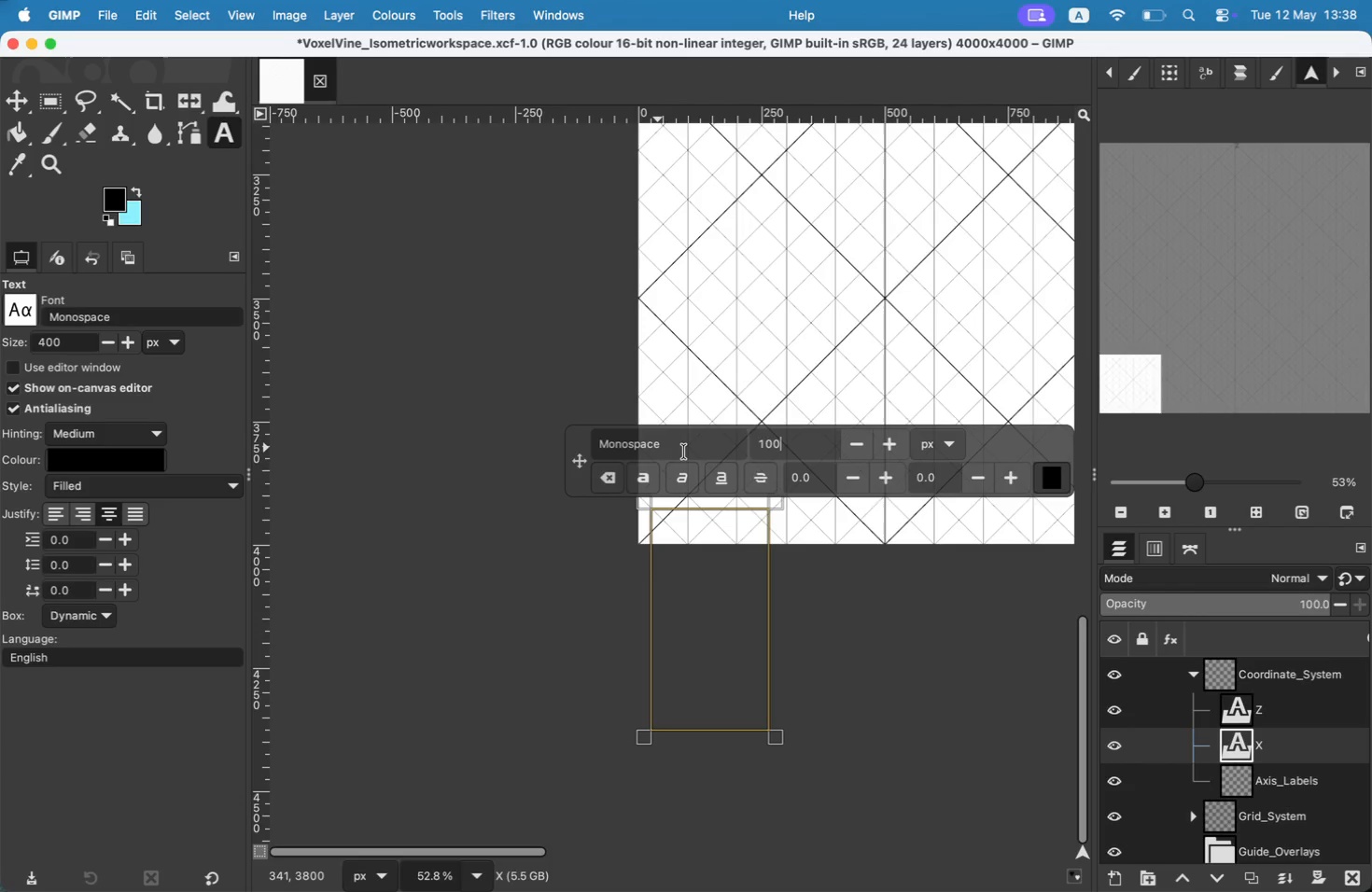 
key(Enter)
 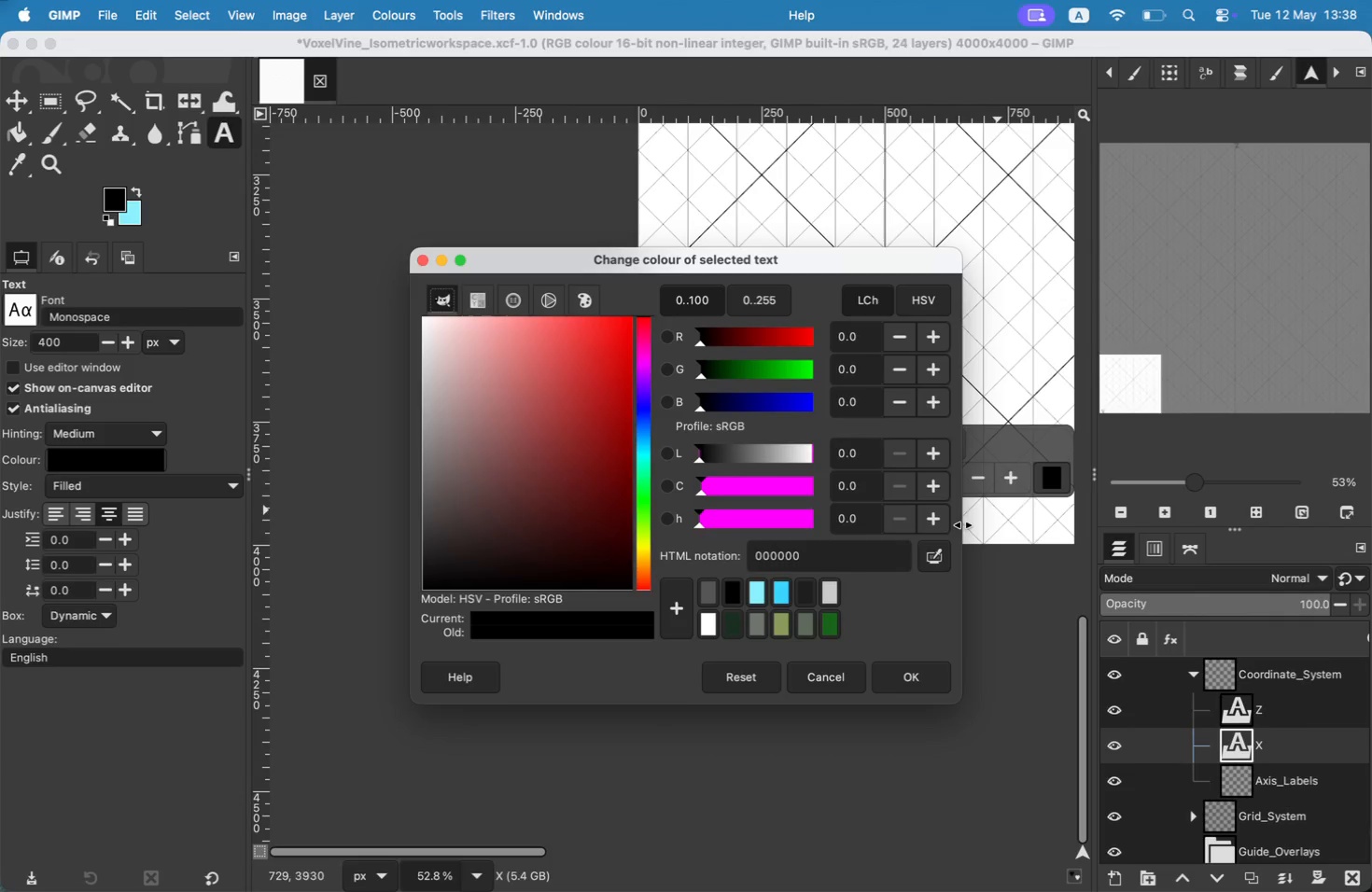 
left_click([806, 592])
 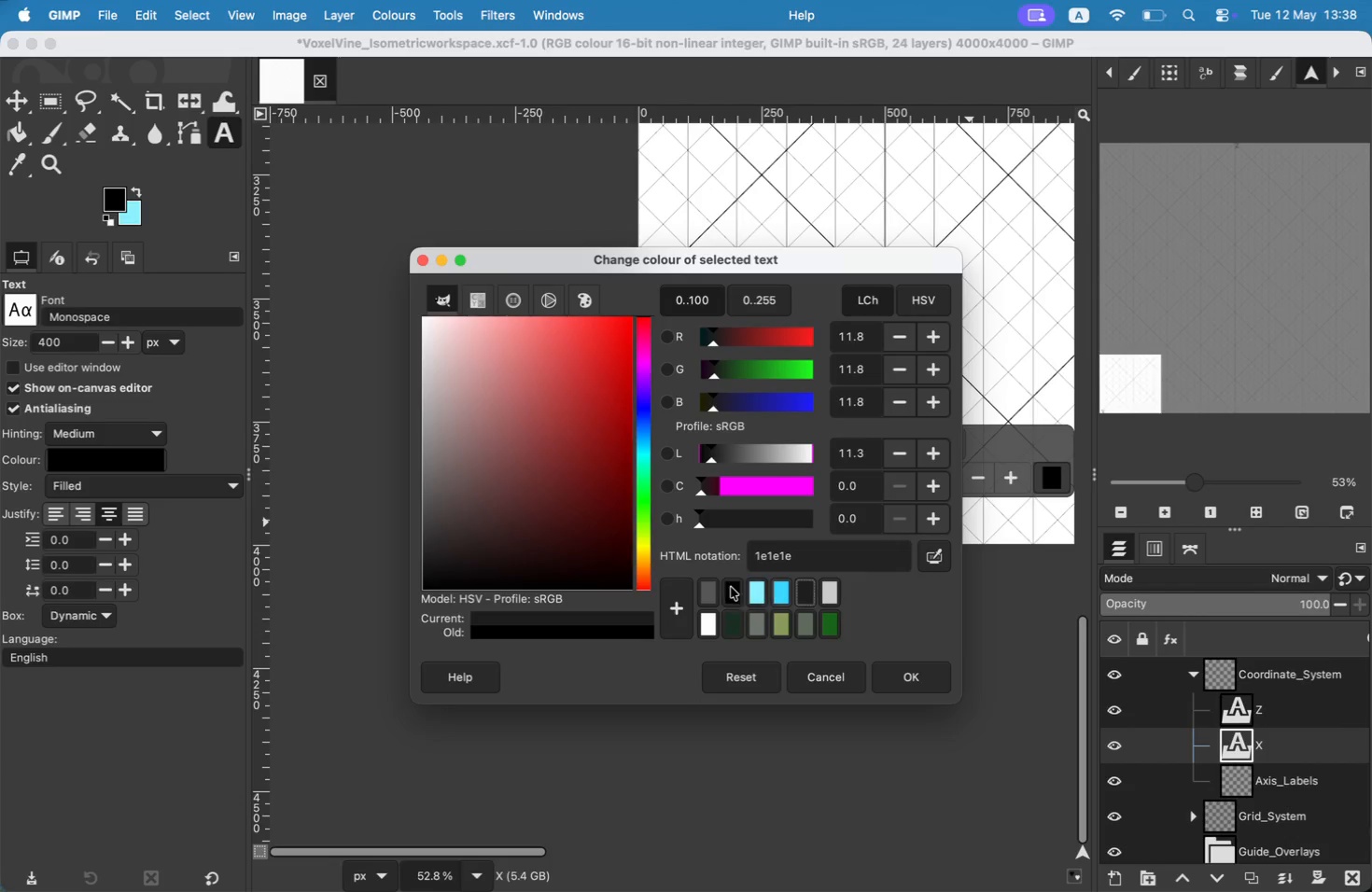 
left_click([713, 586])
 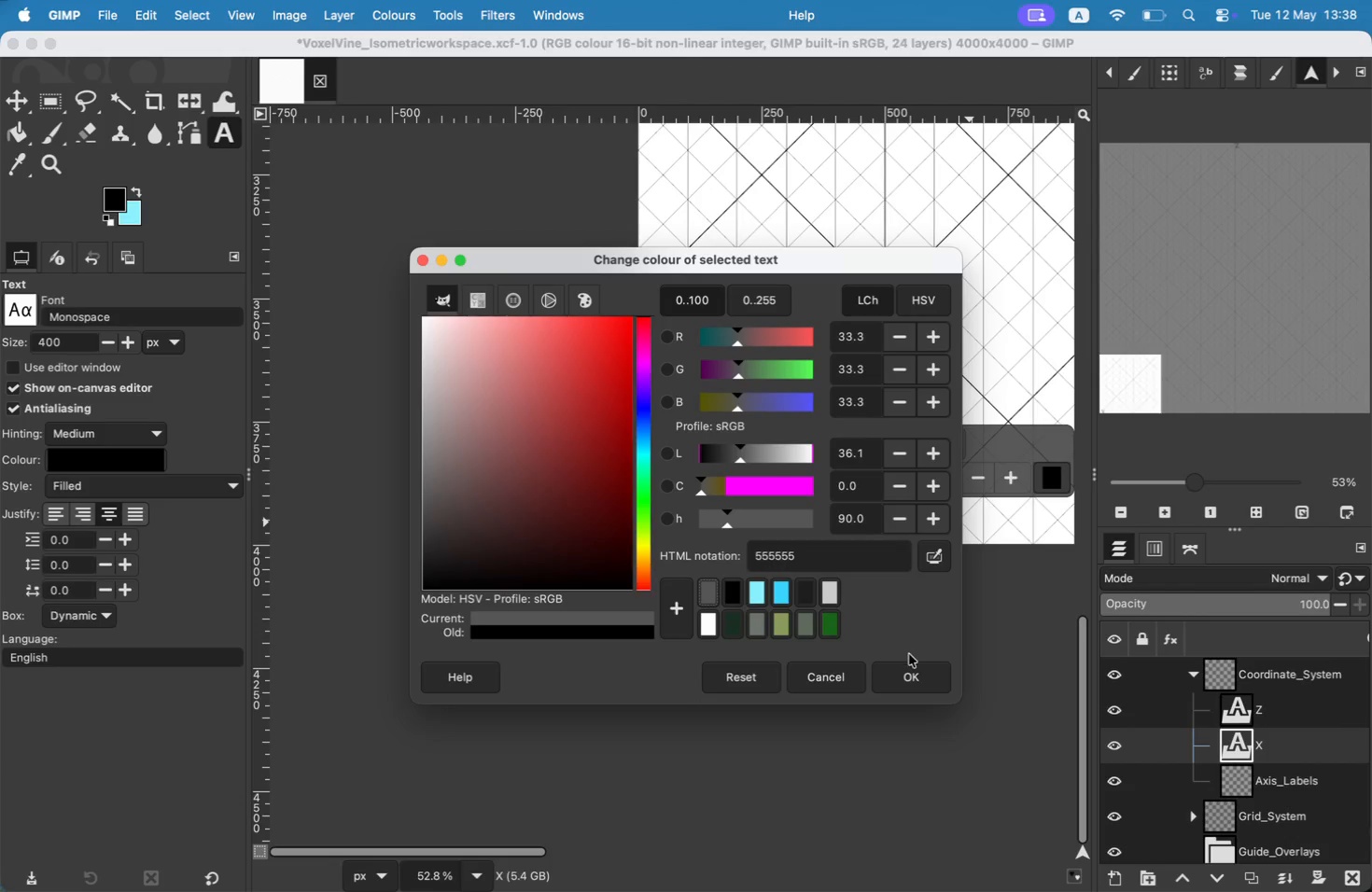 
left_click([920, 669])
 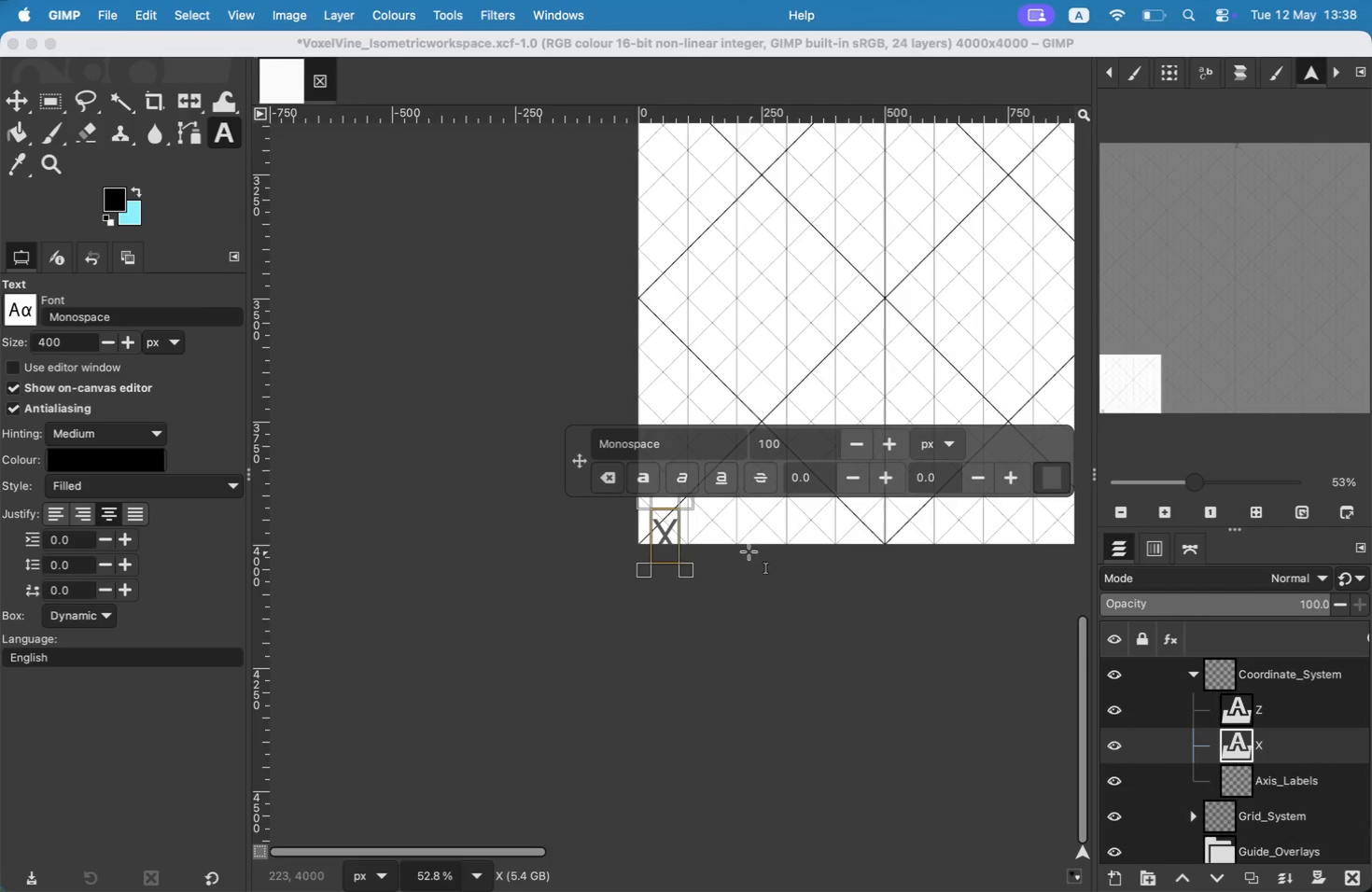 
left_click_drag(start_coordinate=[688, 451], to_coordinate=[552, 429])
 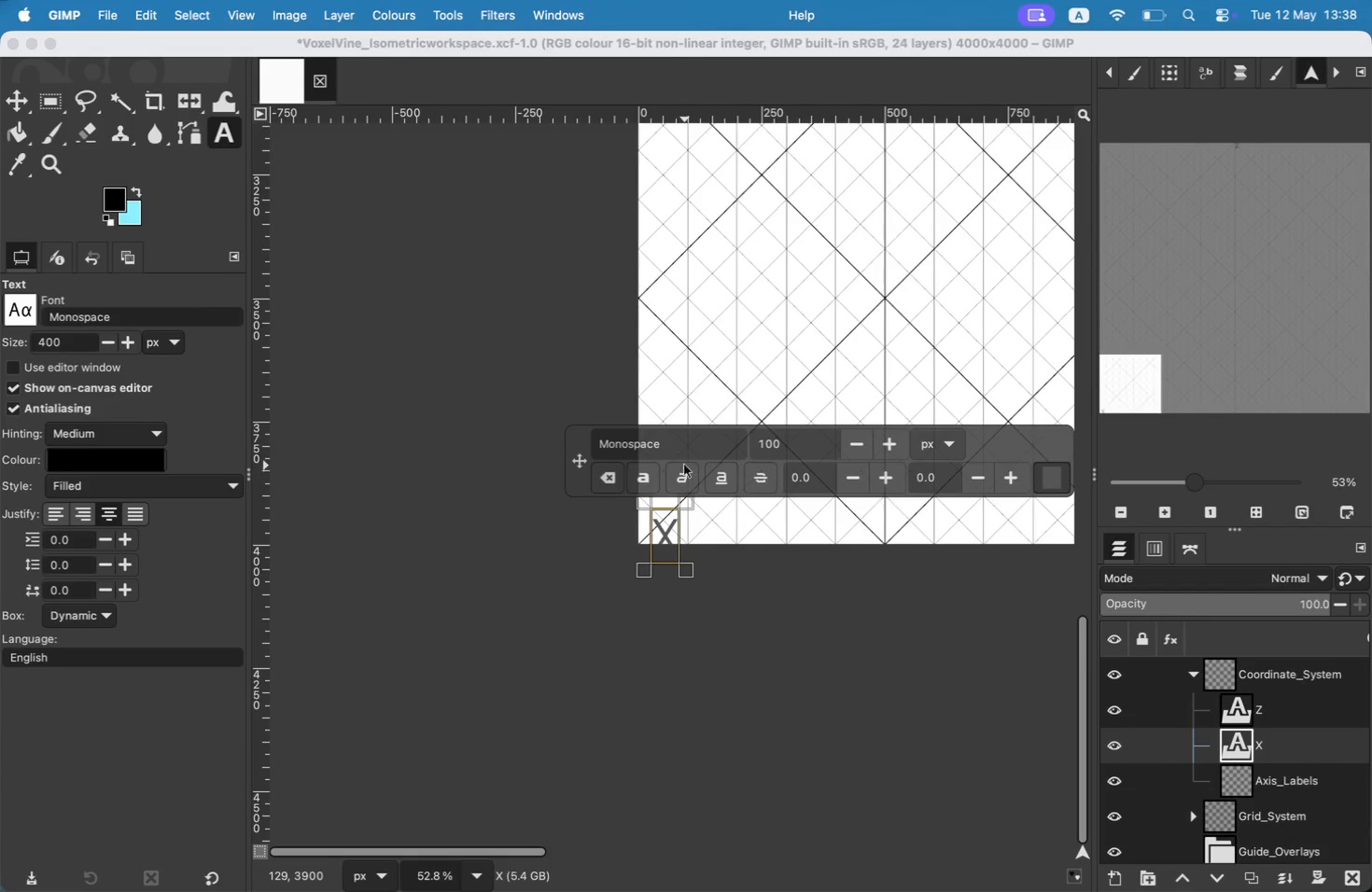 
type(iny)
key(Backspace)
type(t)
 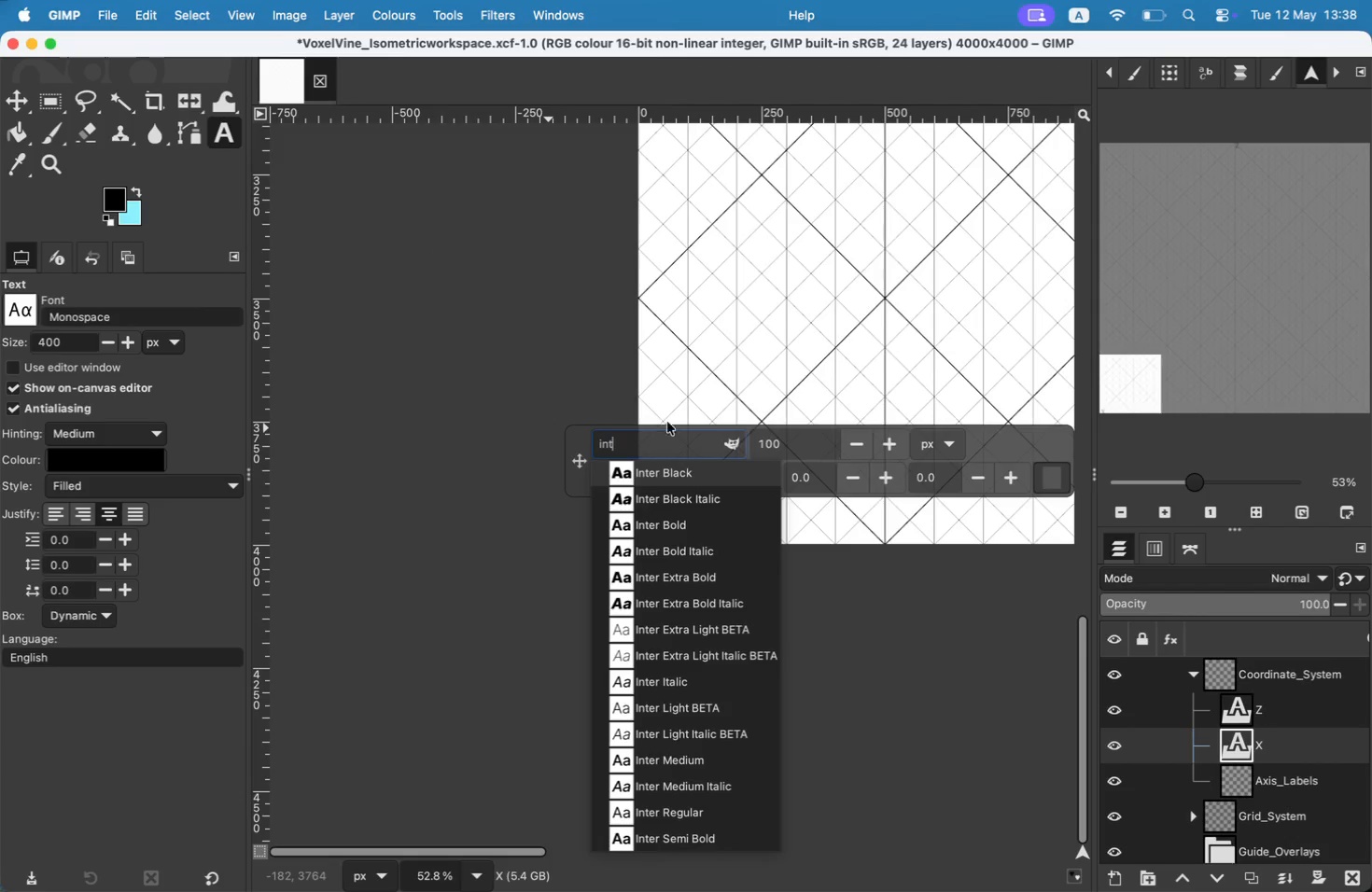 
left_click([708, 527])
 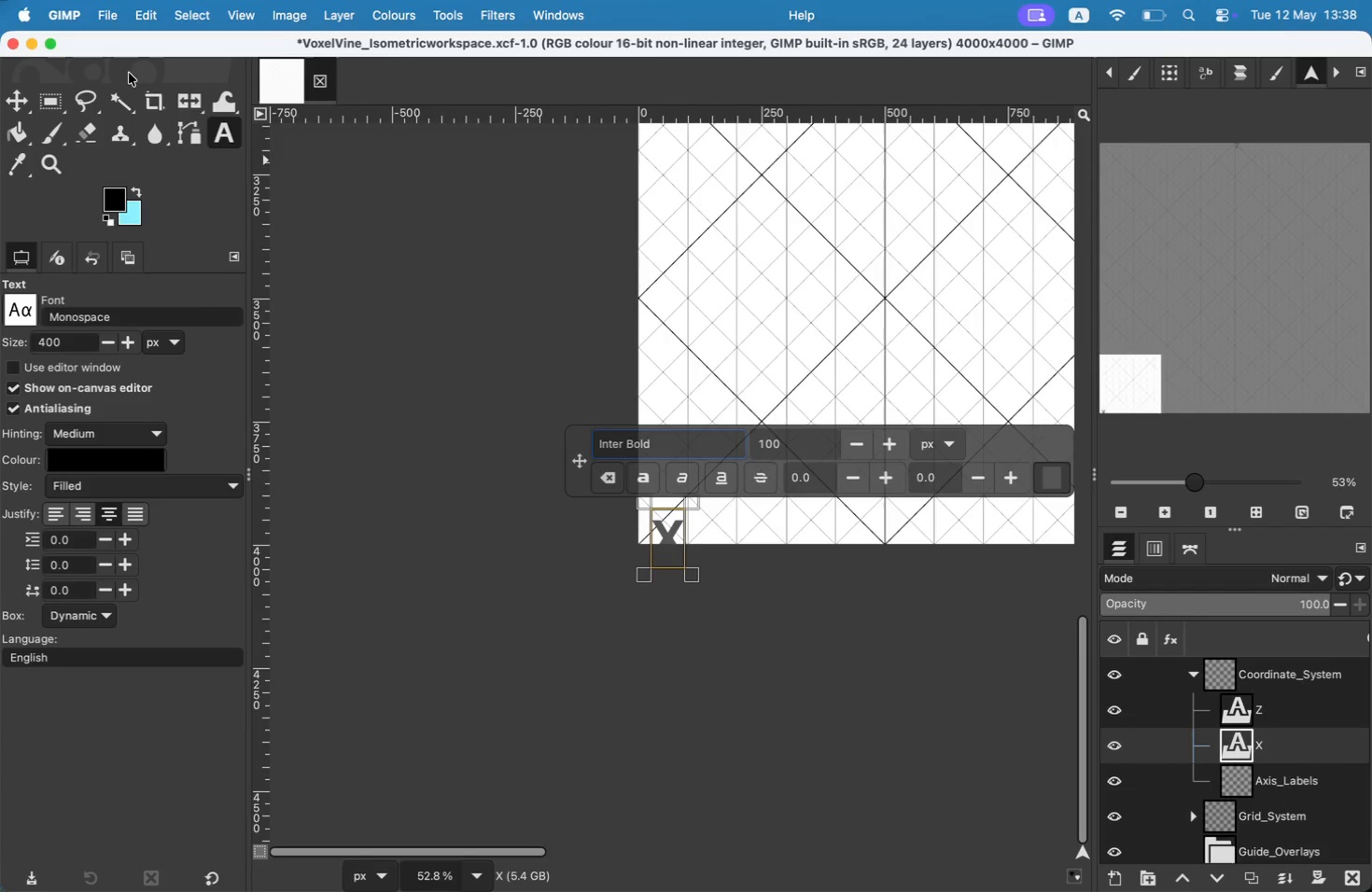 
left_click([4, 99])
 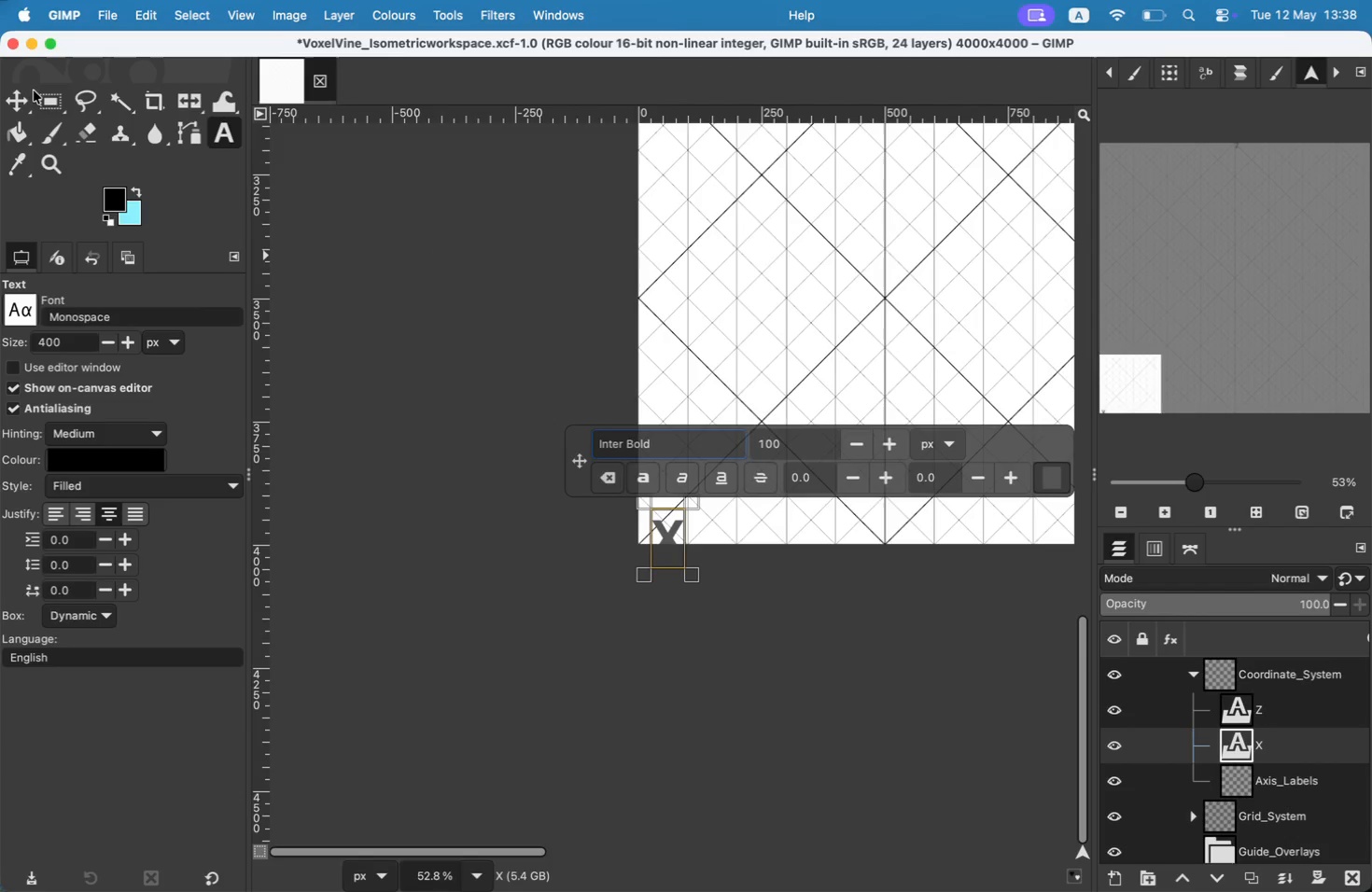 
left_click([22, 96])
 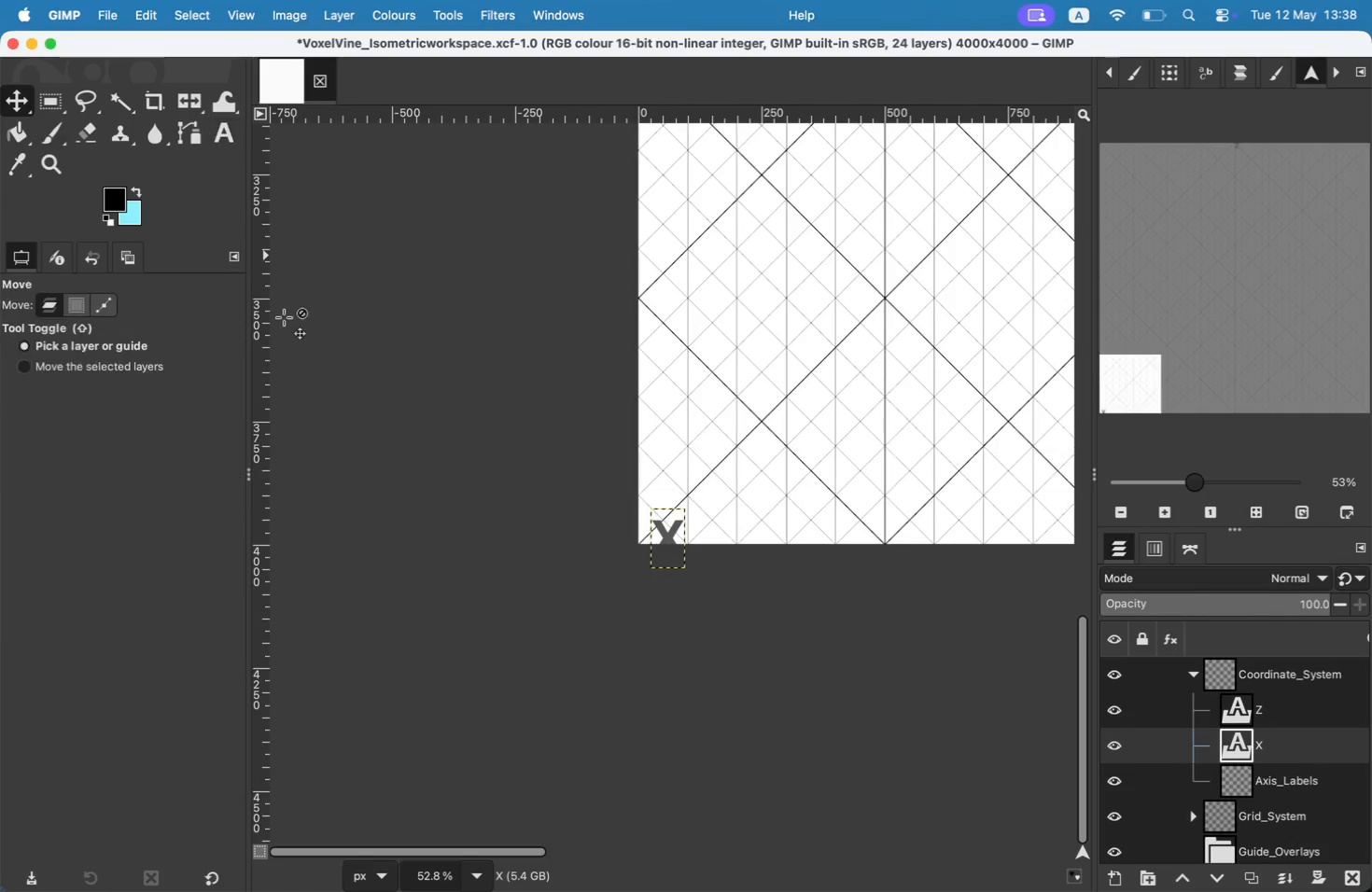 
left_click_drag(start_coordinate=[673, 543], to_coordinate=[660, 527])
 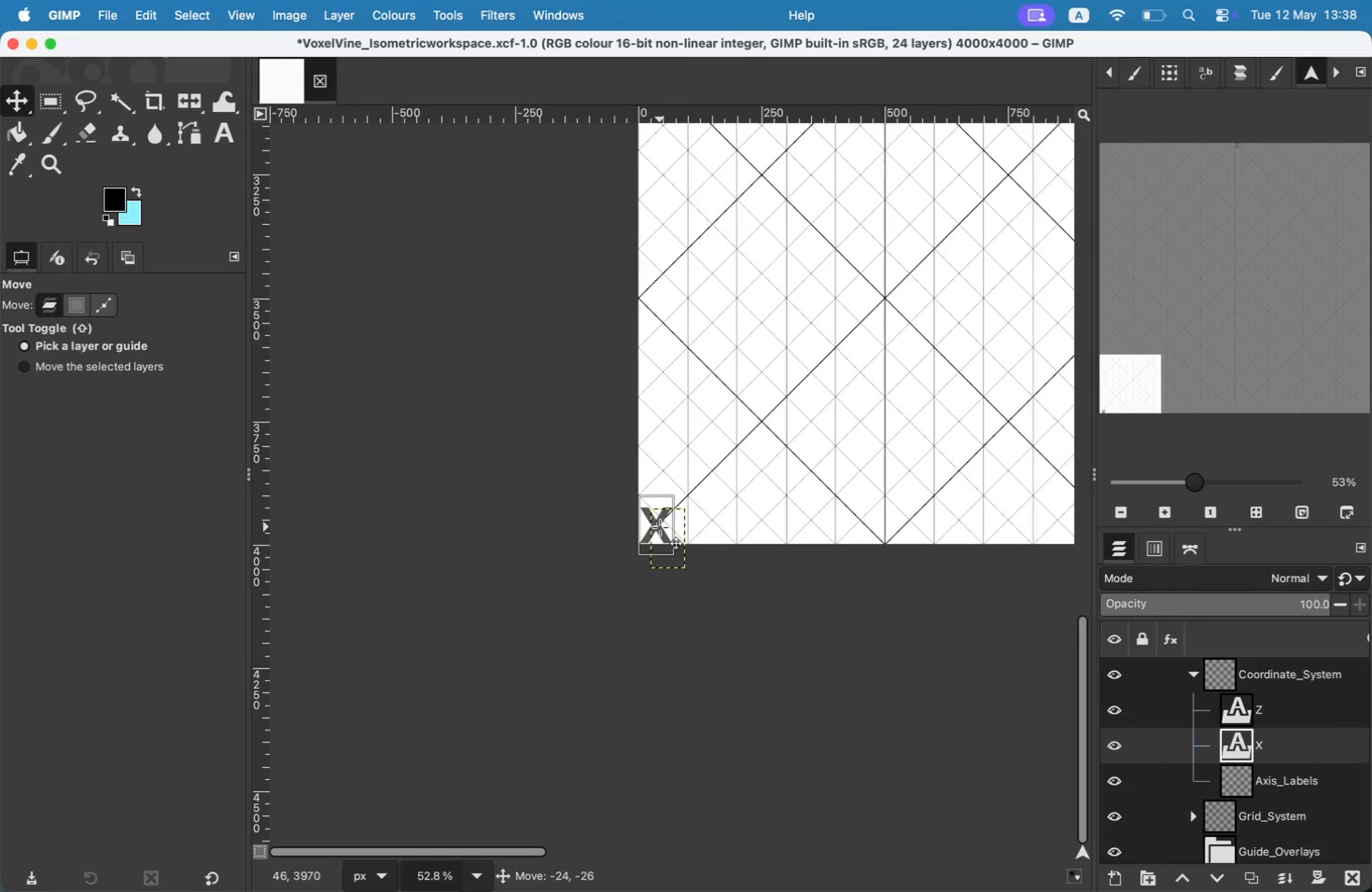 
left_click_drag(start_coordinate=[1120, 400], to_coordinate=[1347, 416])
 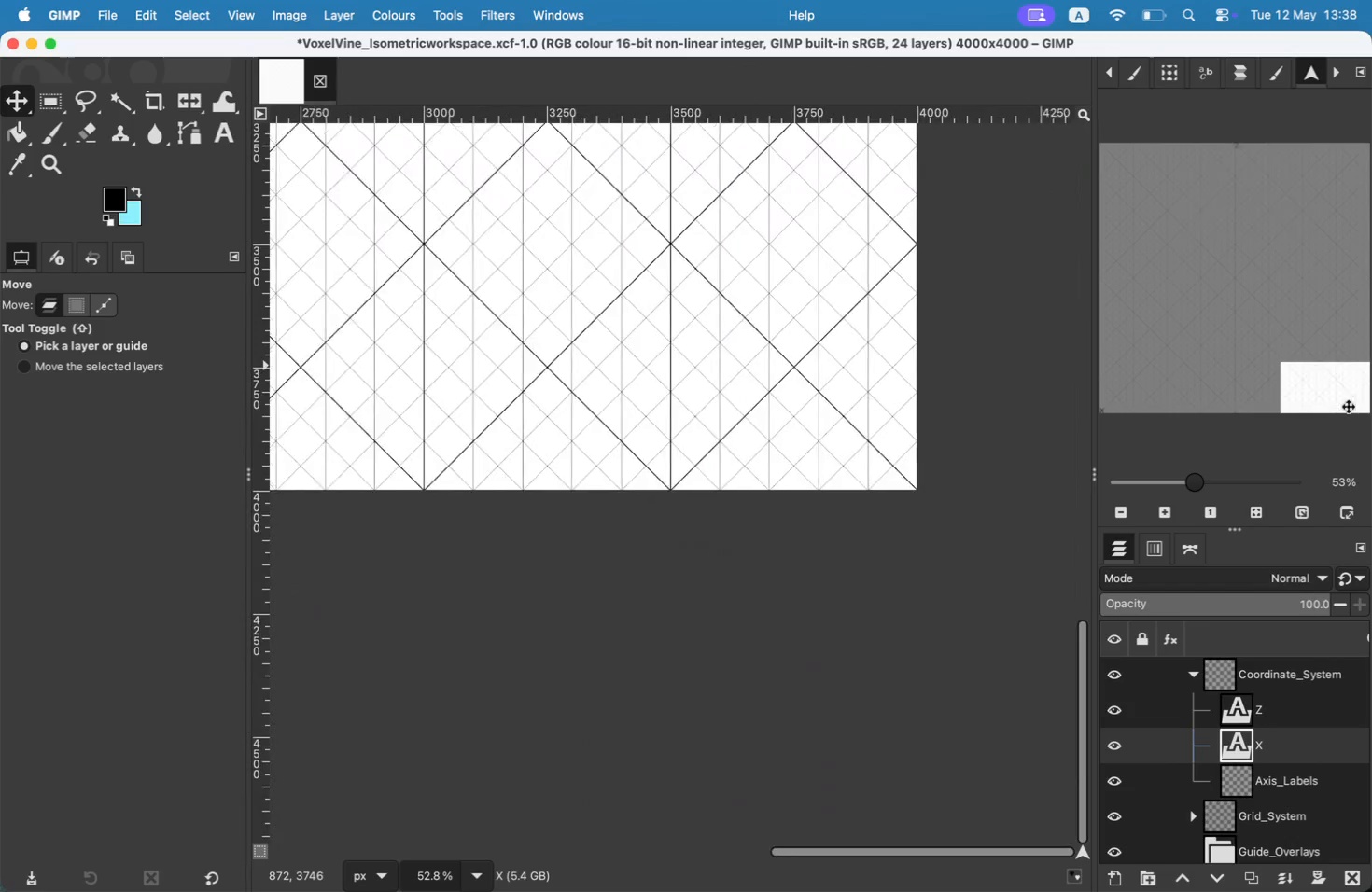 
type(yt)
 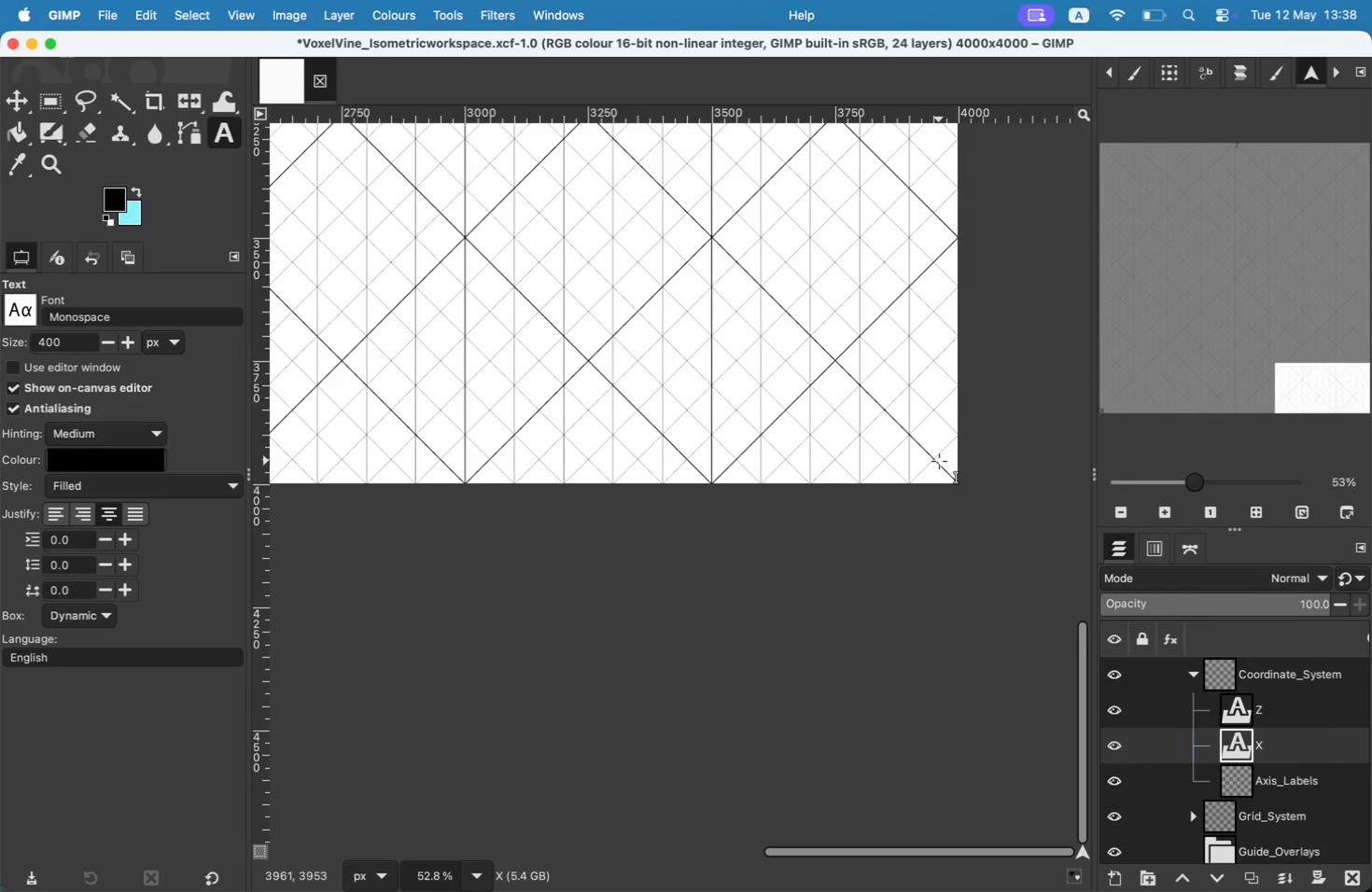 
left_click([939, 461])
 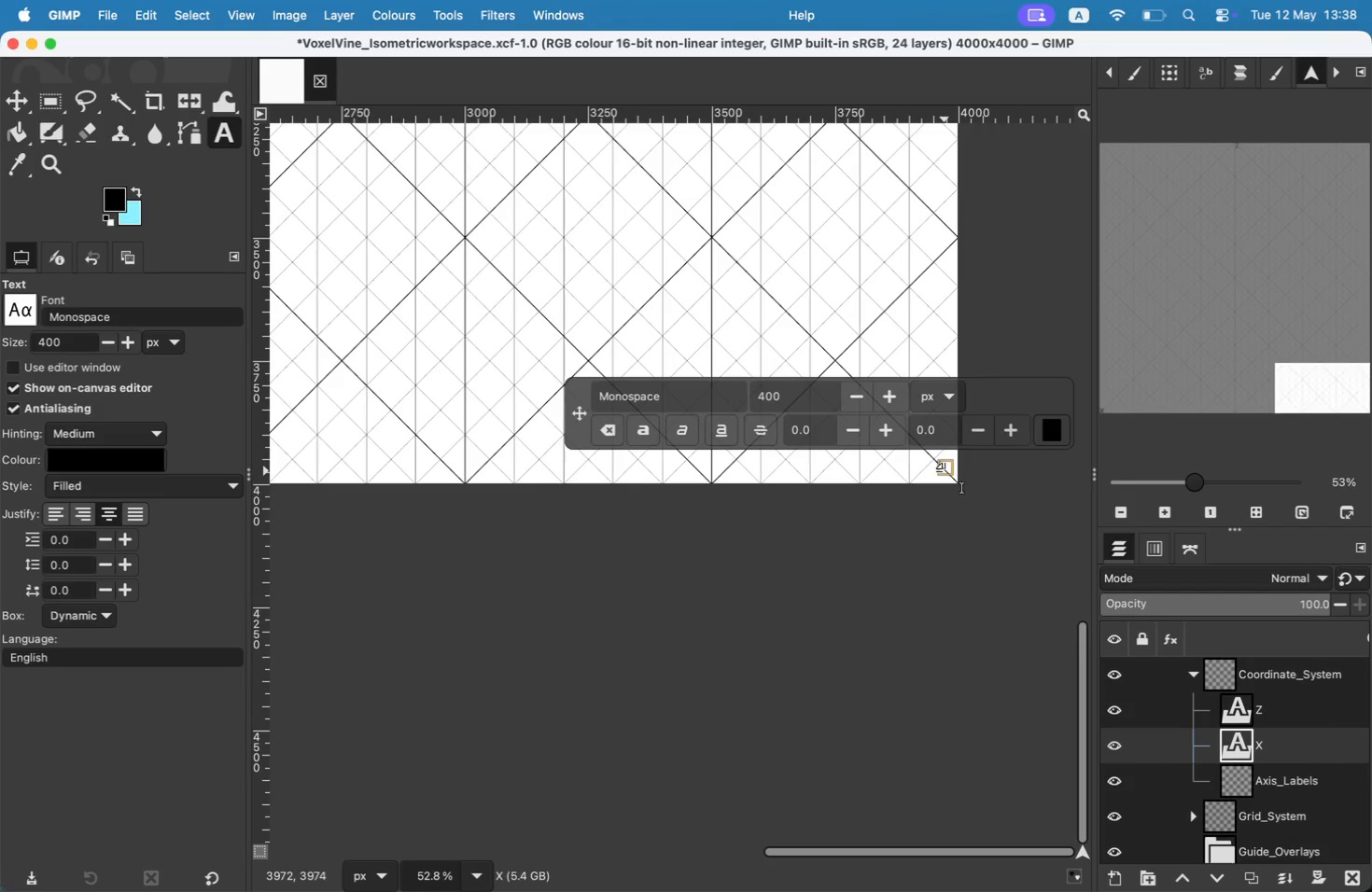 
wait(6.76)
 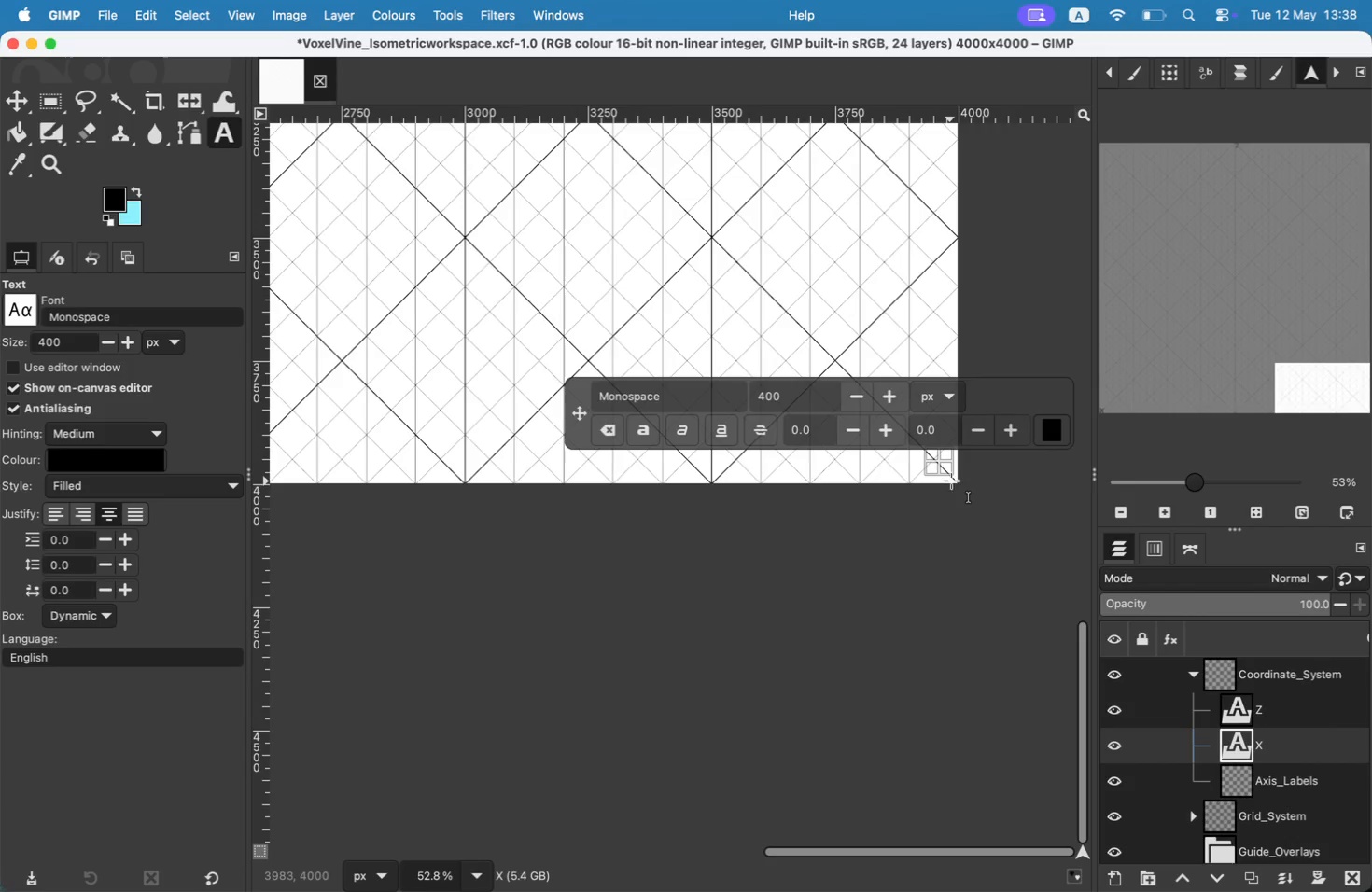 
scroll: coordinate [1281, 716], scroll_direction: up, amount: 16.0
 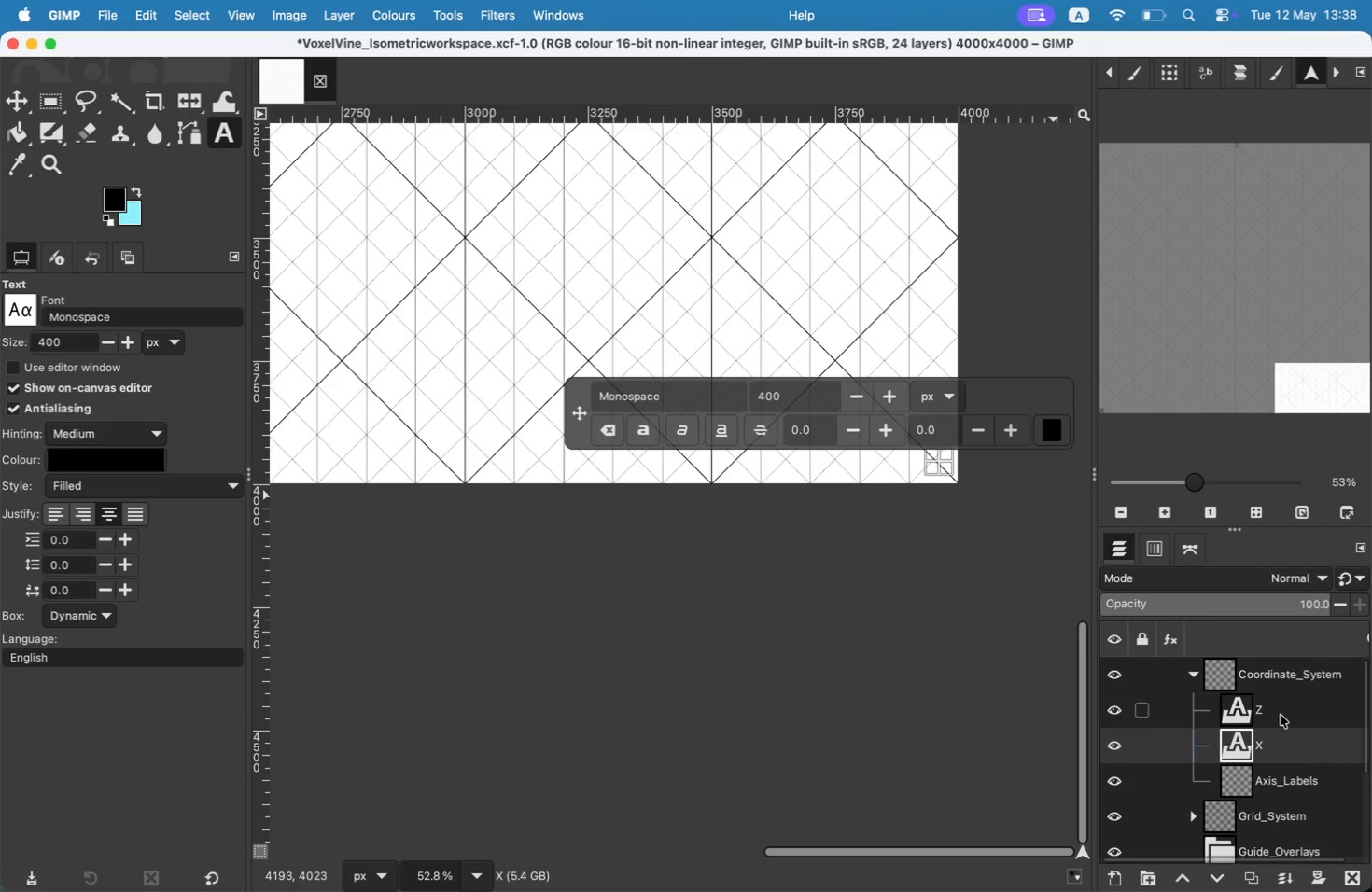 
left_click([1261, 709])
 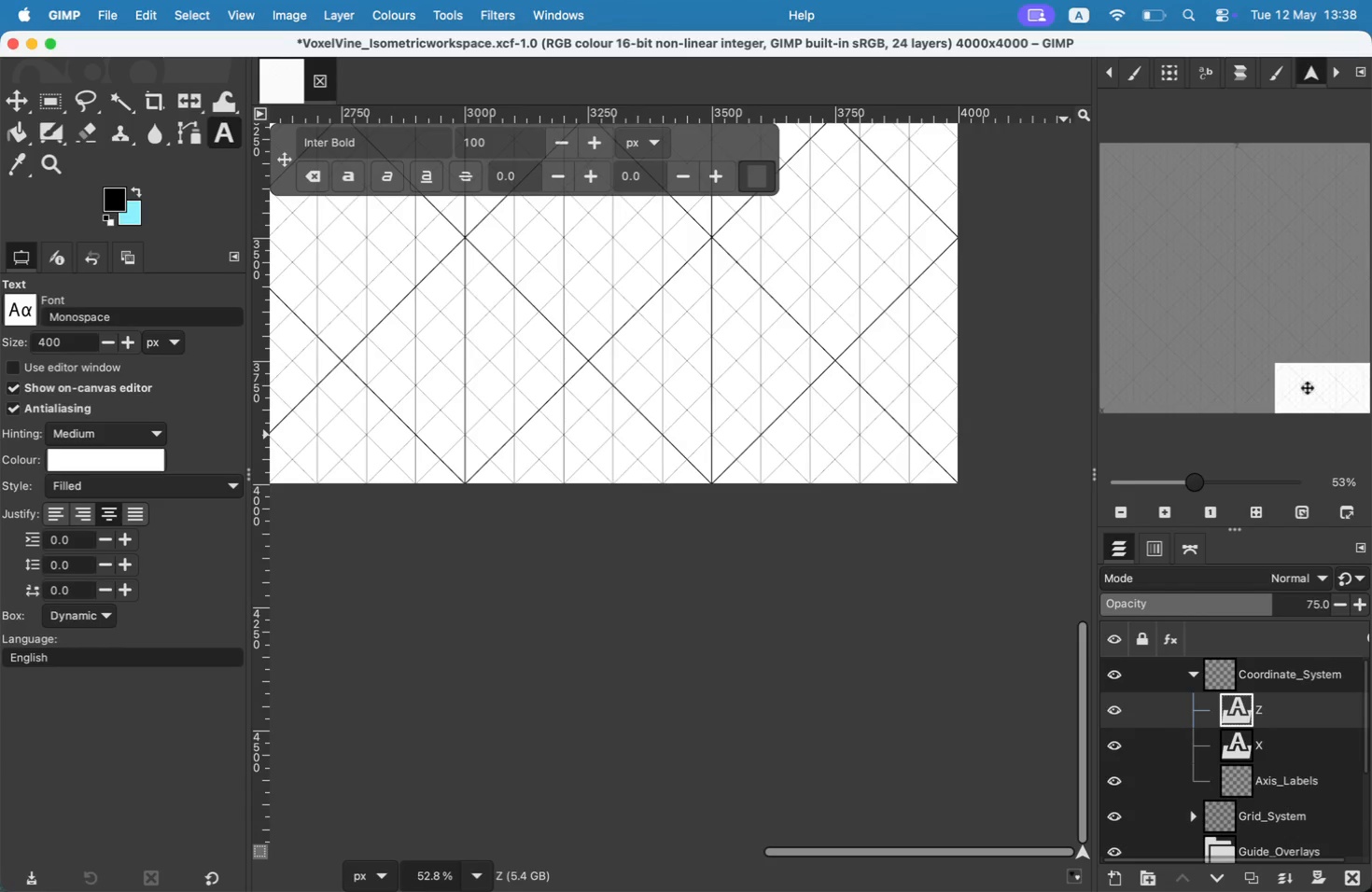 
left_click([921, 451])
 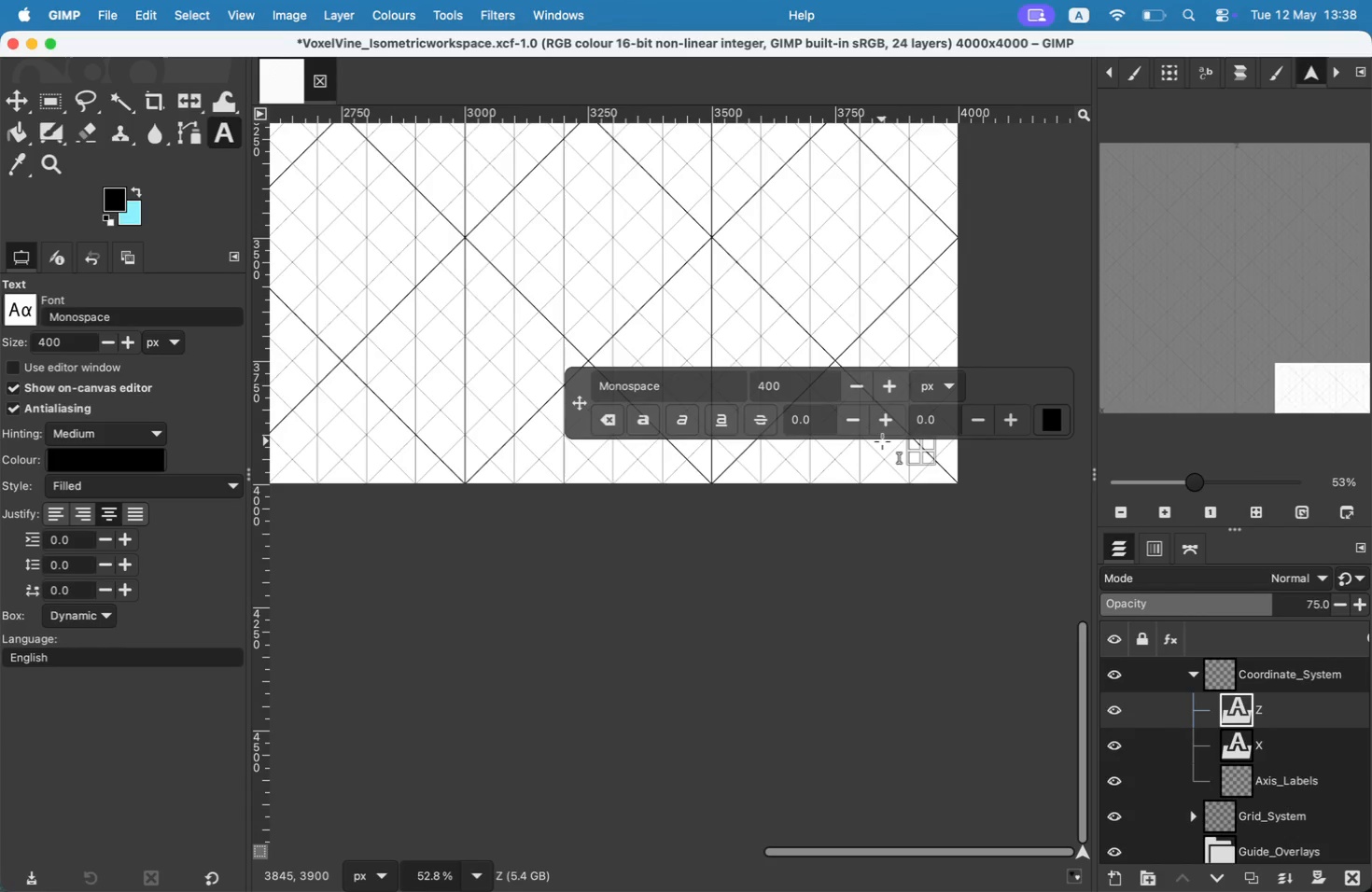 
key(Shift+Y)
 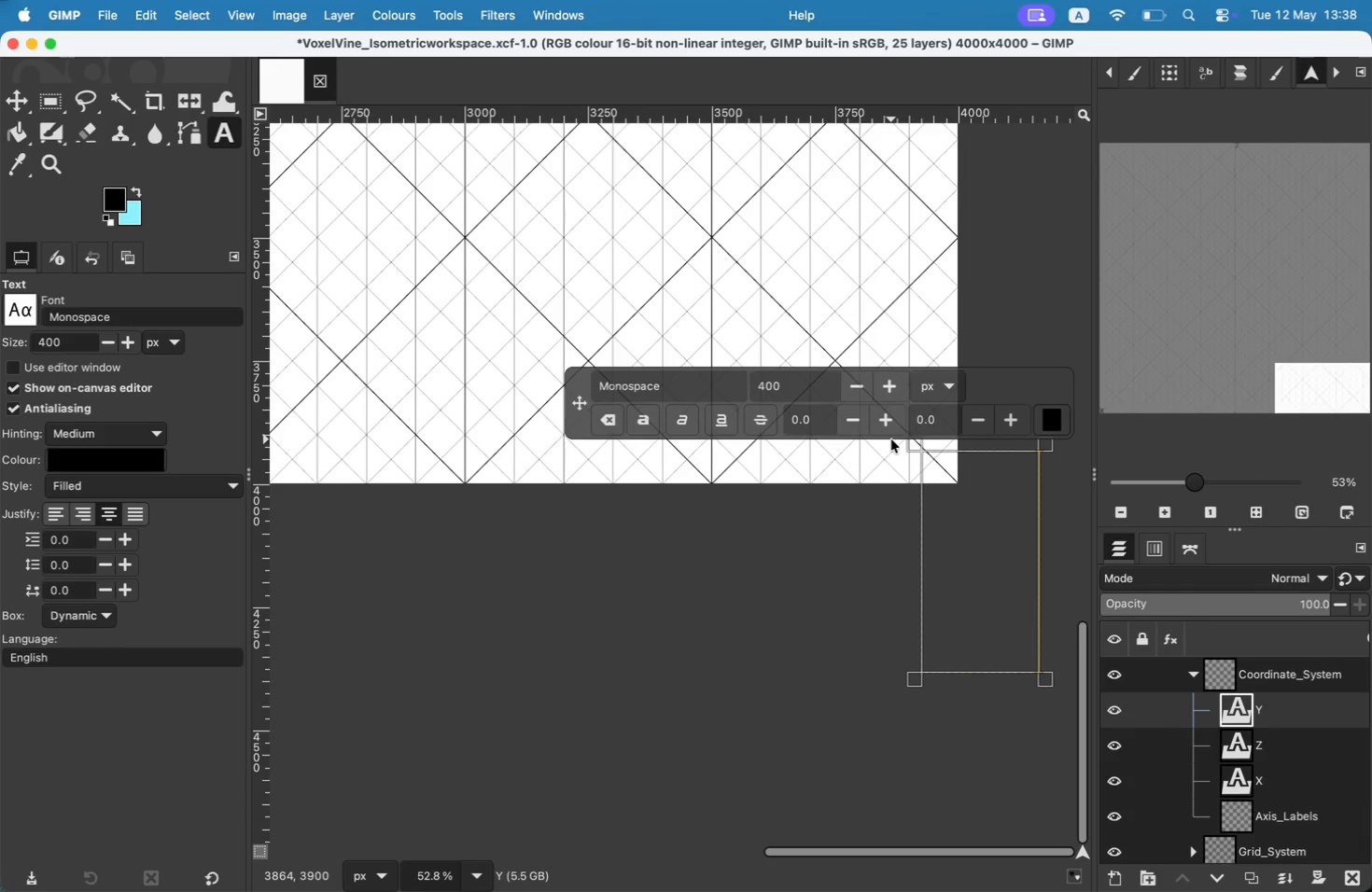 
key(Meta+CommandLeft)
 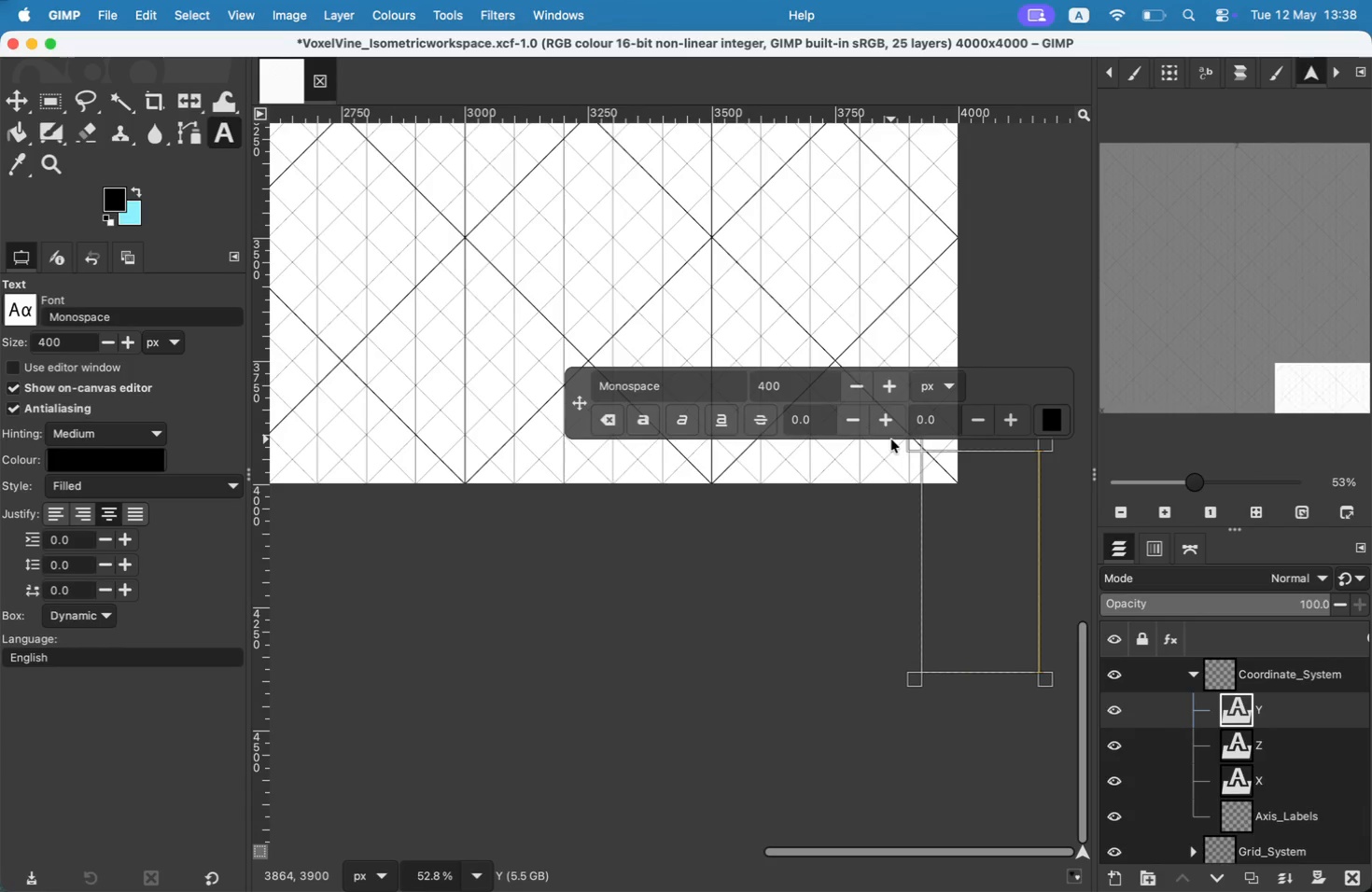 
key(Meta+A)
 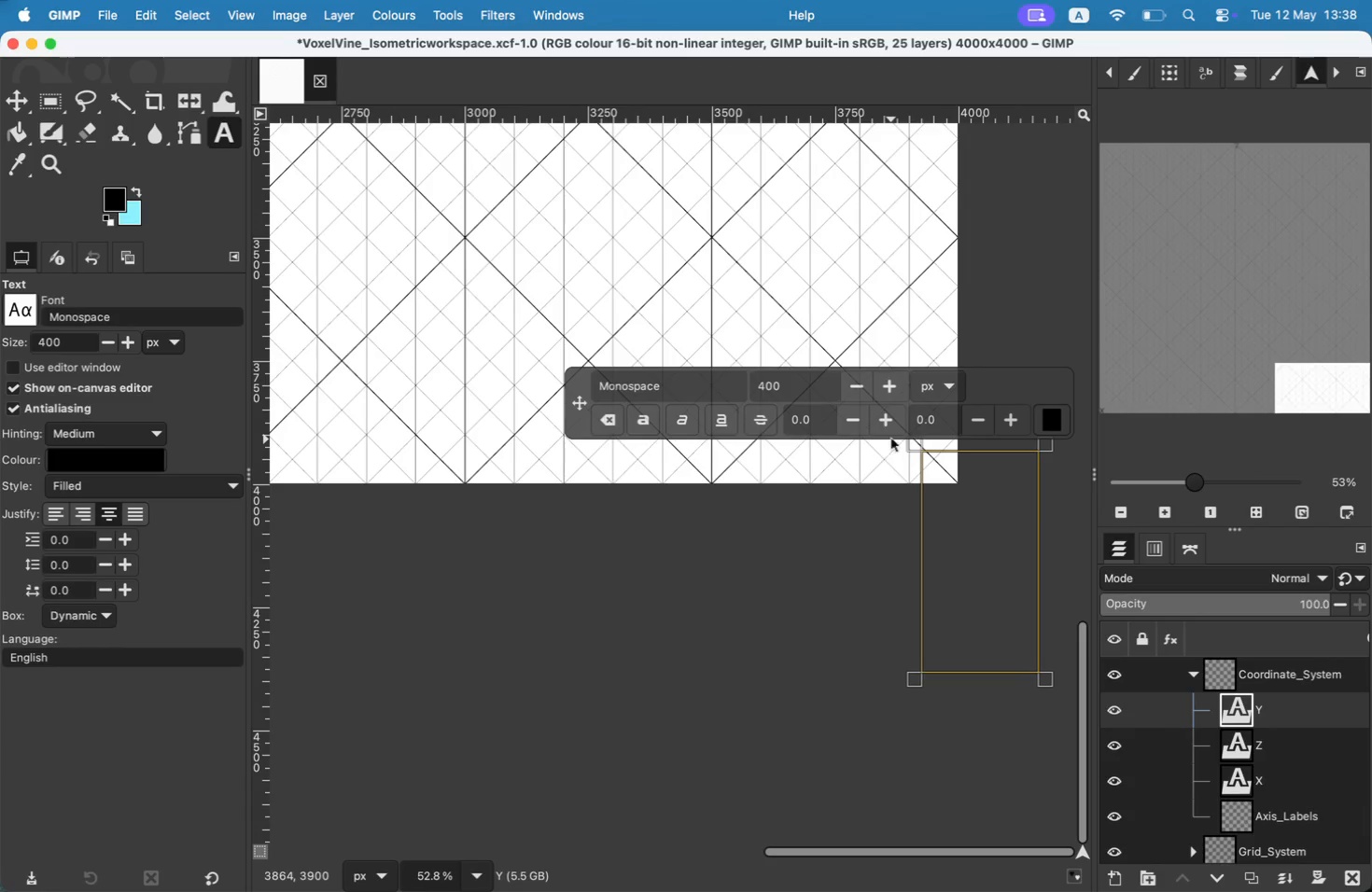 
left_click_drag(start_coordinate=[806, 376], to_coordinate=[760, 379])
 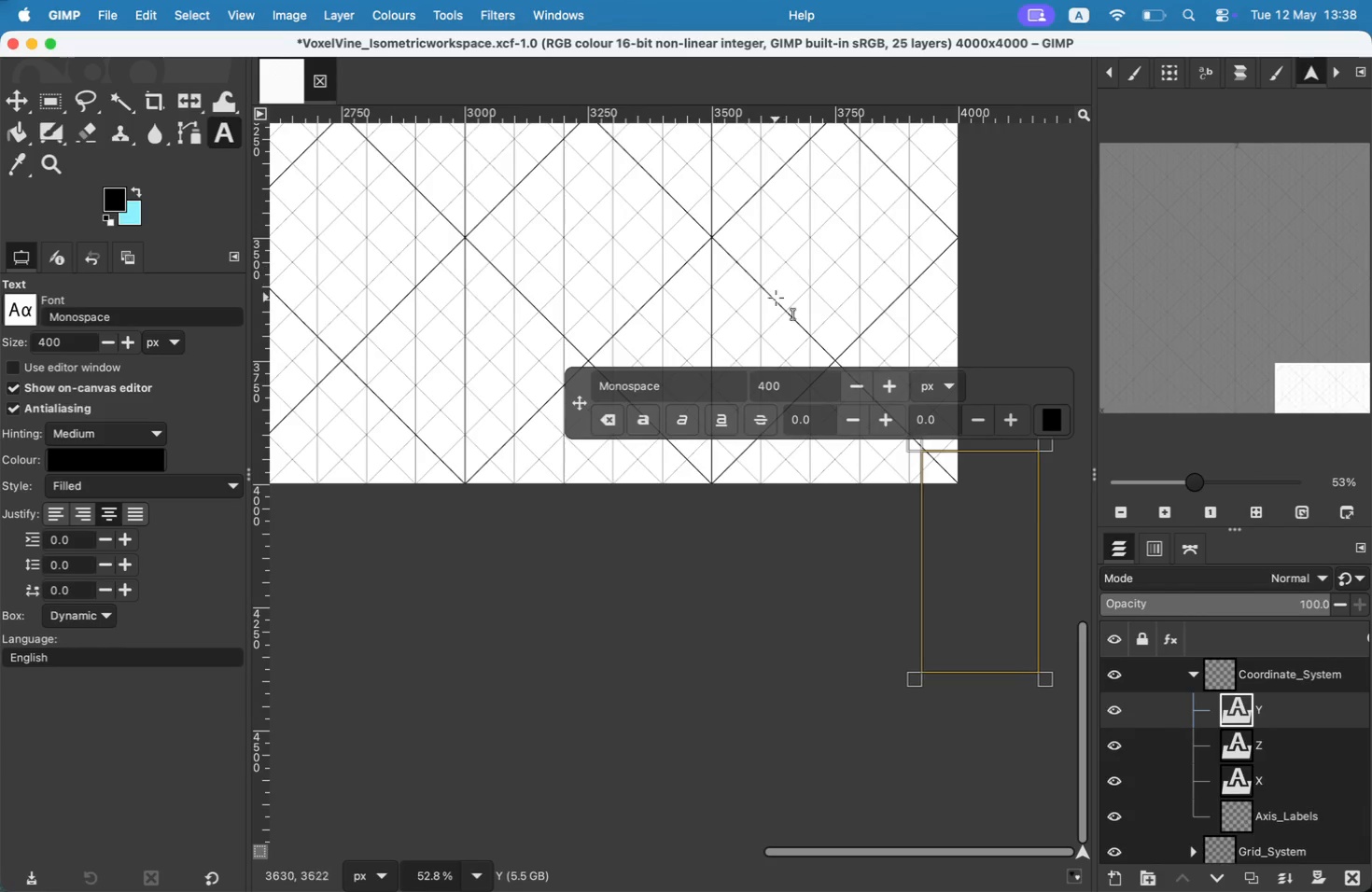 
type(100)
 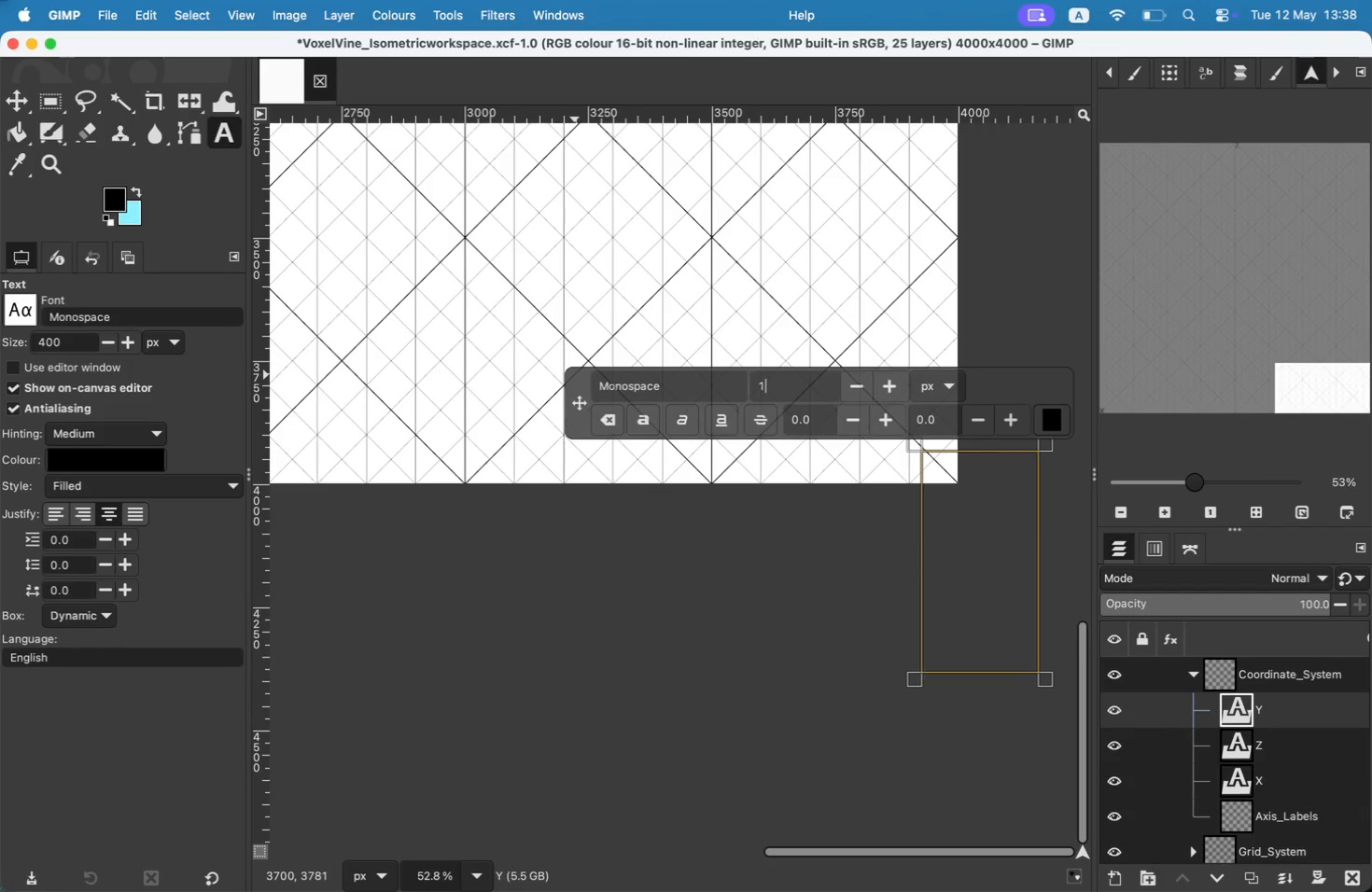 
key(Enter)
 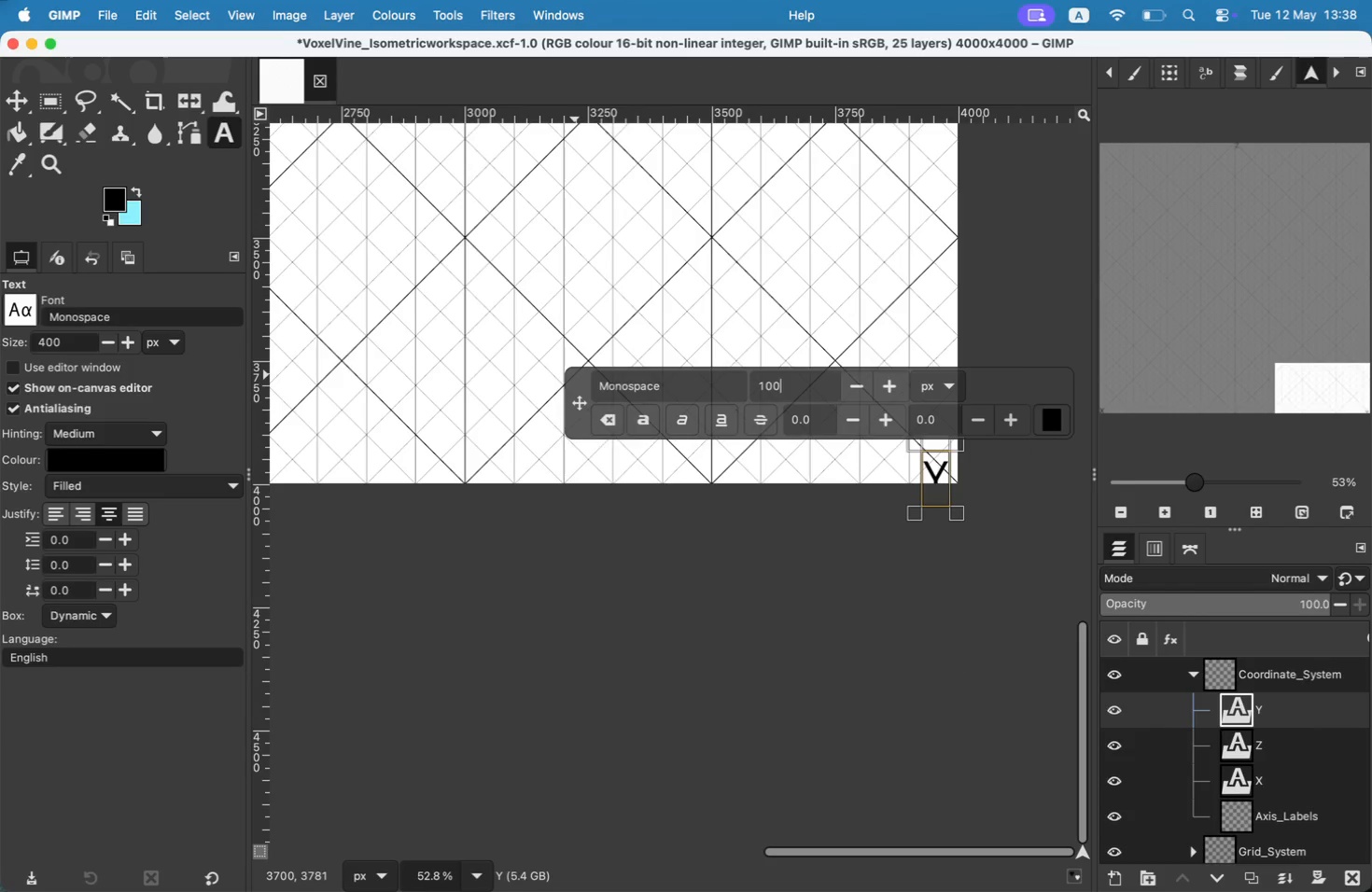 
left_click_drag(start_coordinate=[693, 379], to_coordinate=[551, 358])
 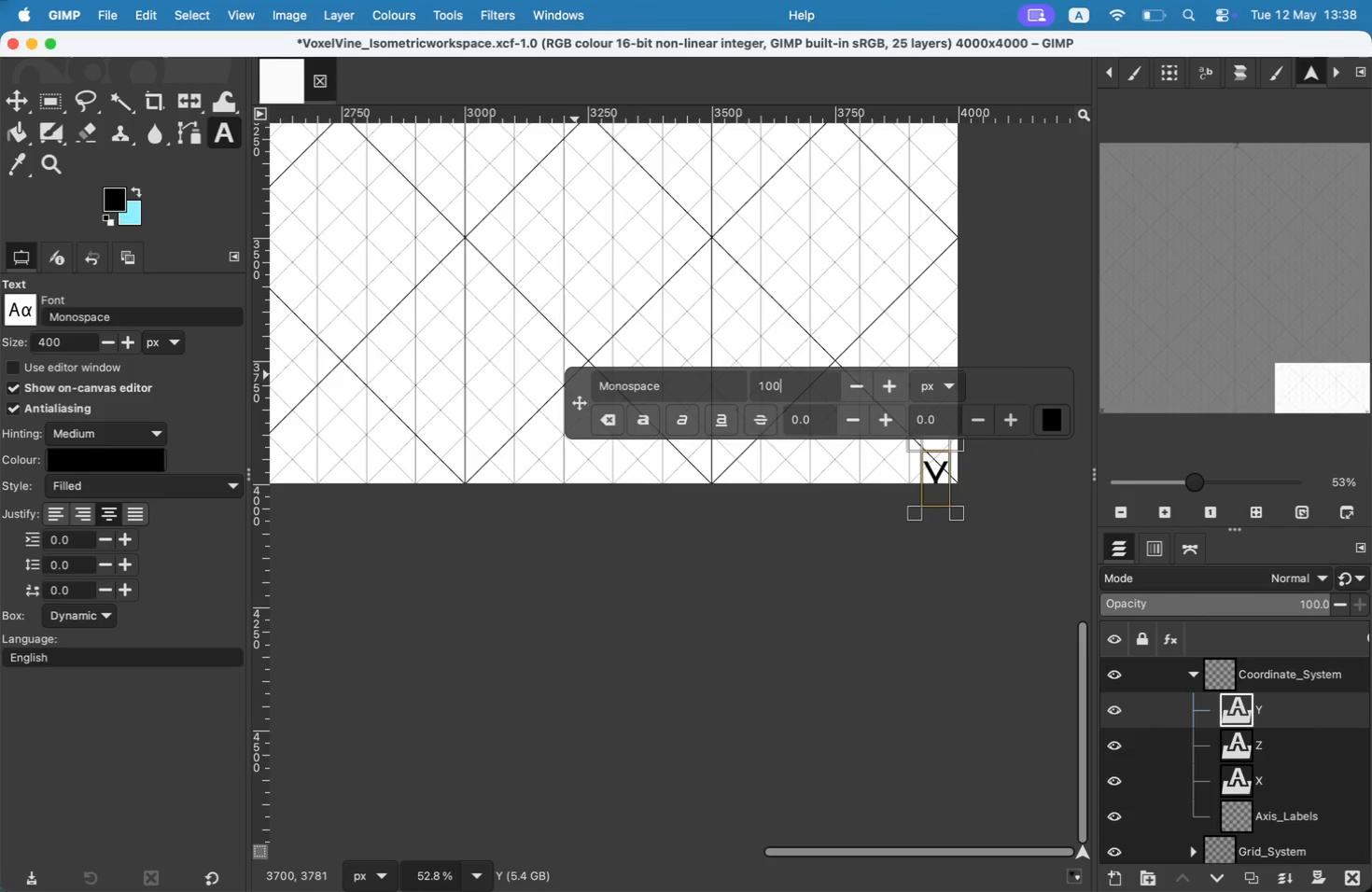 
type(int)
 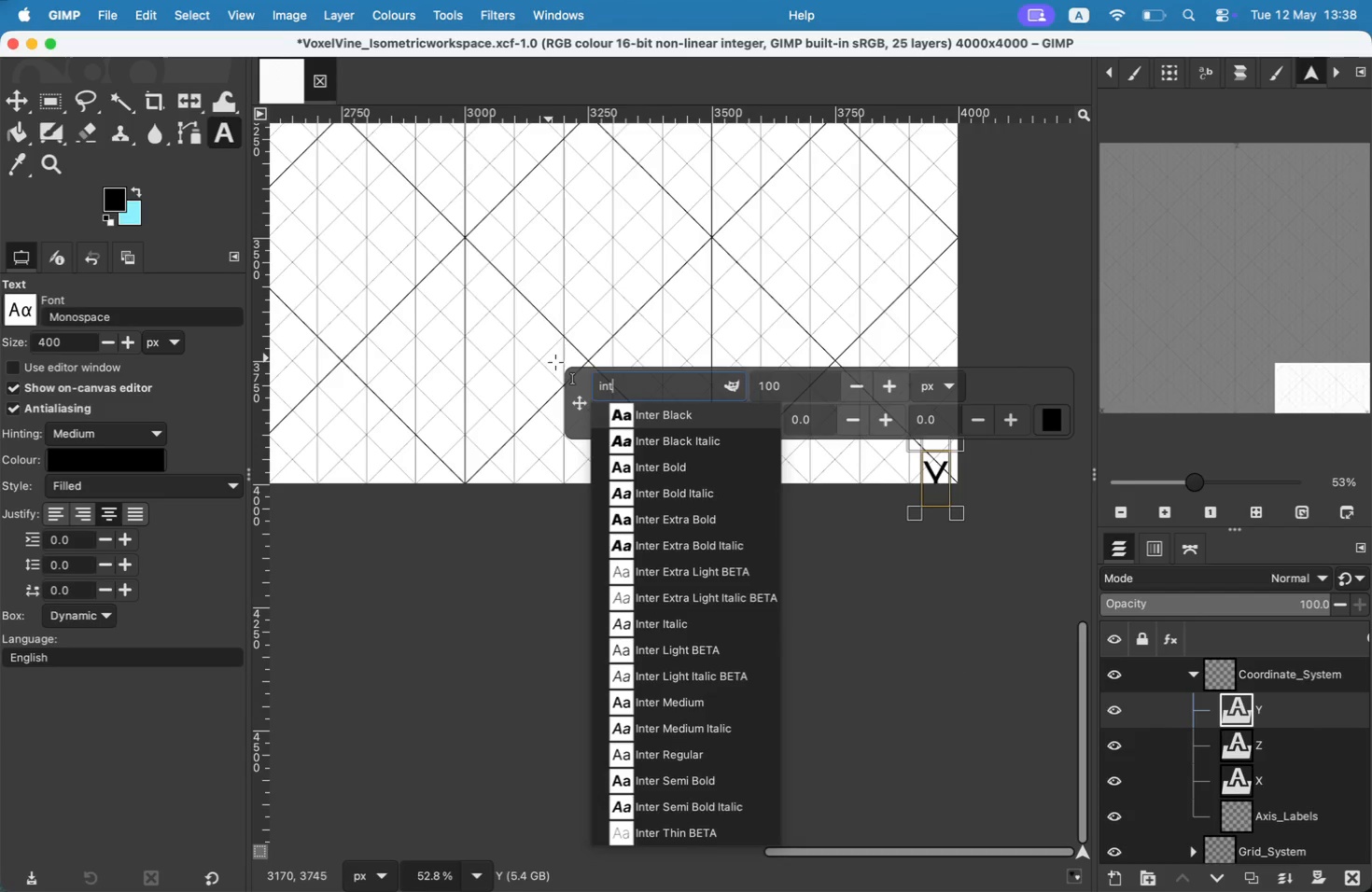 
left_click([678, 459])
 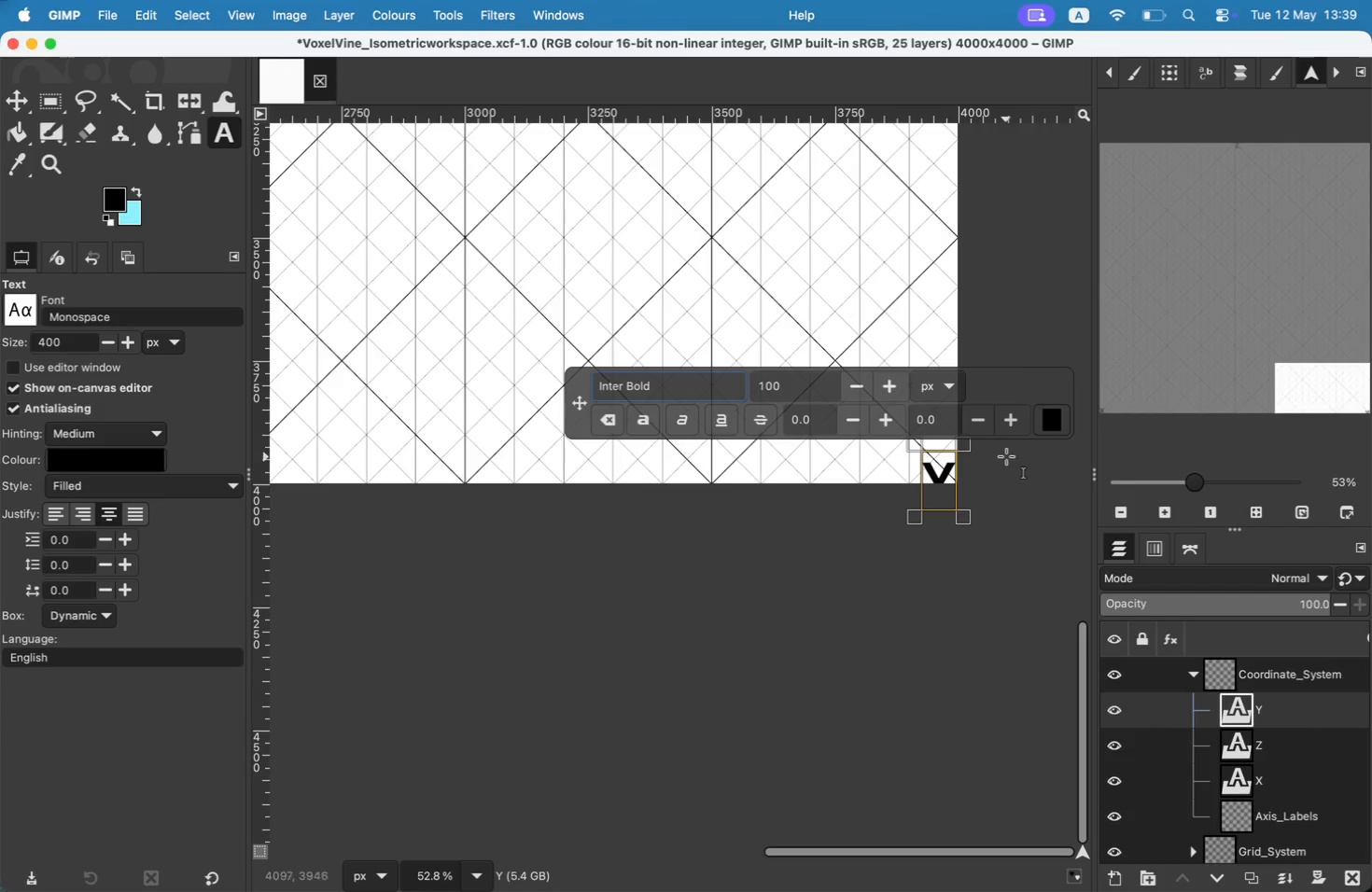 
left_click([1043, 430])
 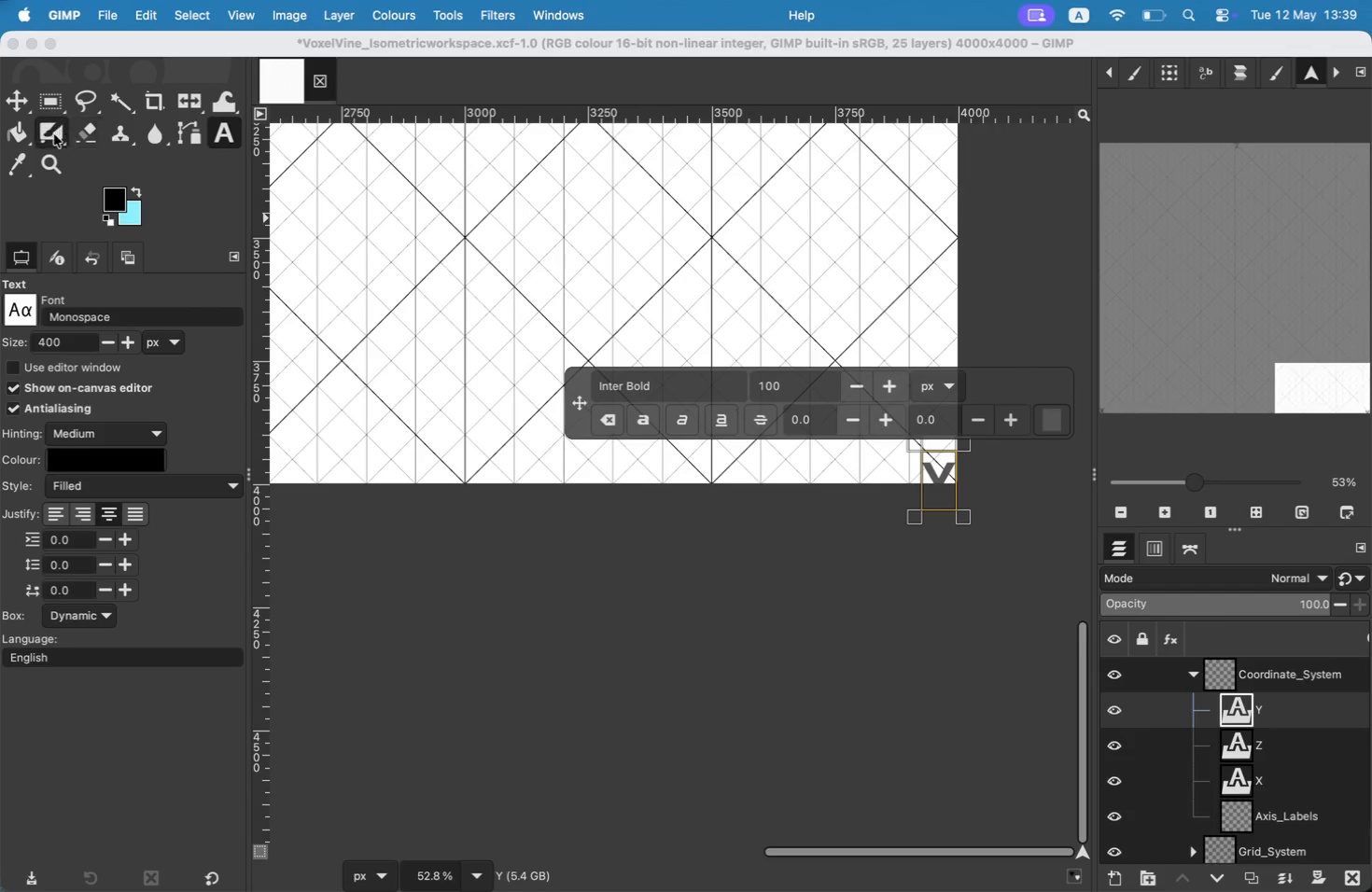 
wait(5.21)
 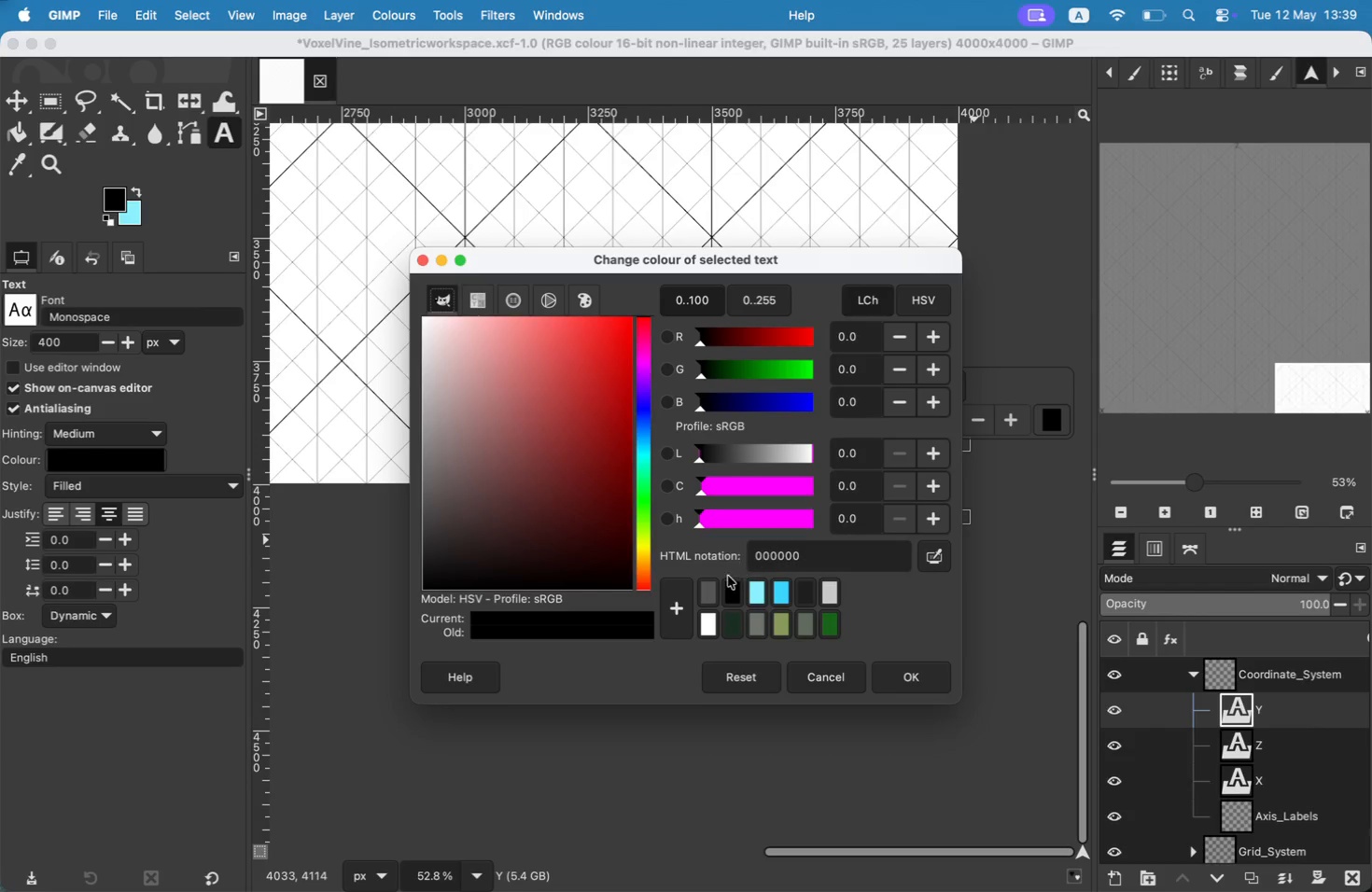 
left_click_drag(start_coordinate=[940, 486], to_coordinate=[936, 465])
 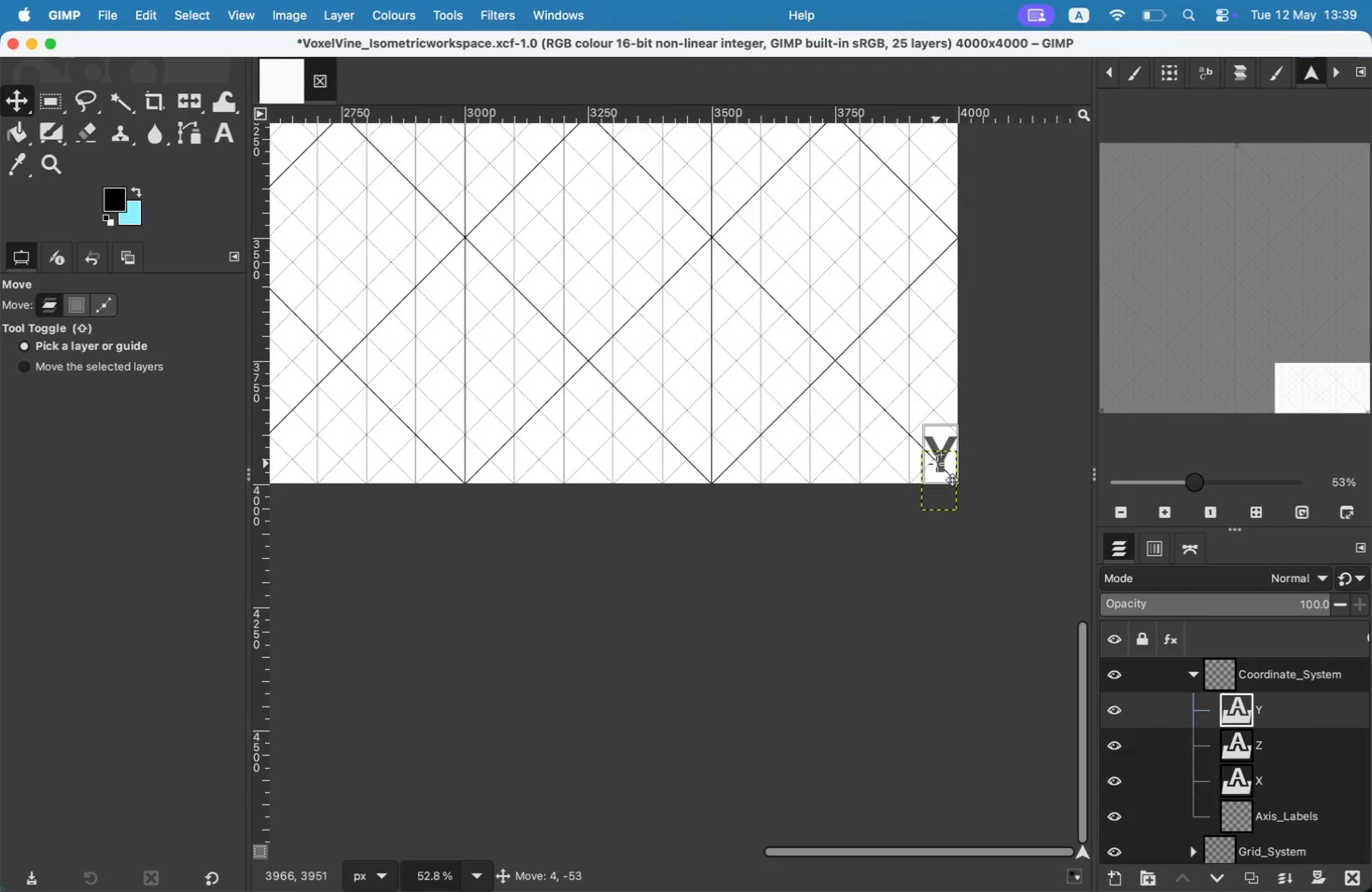 
left_click_drag(start_coordinate=[1312, 385], to_coordinate=[1088, 385])
 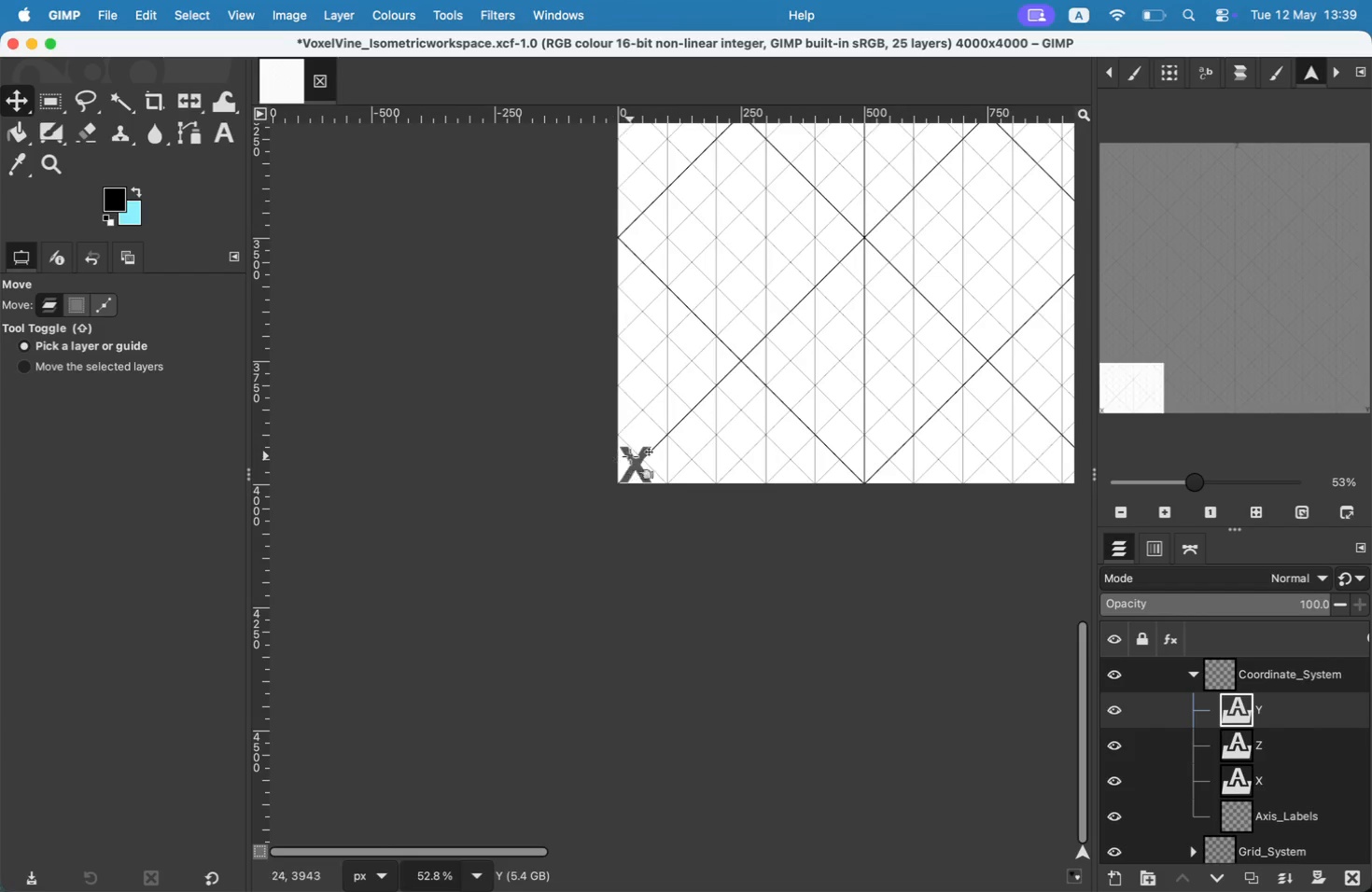 
key(T)
 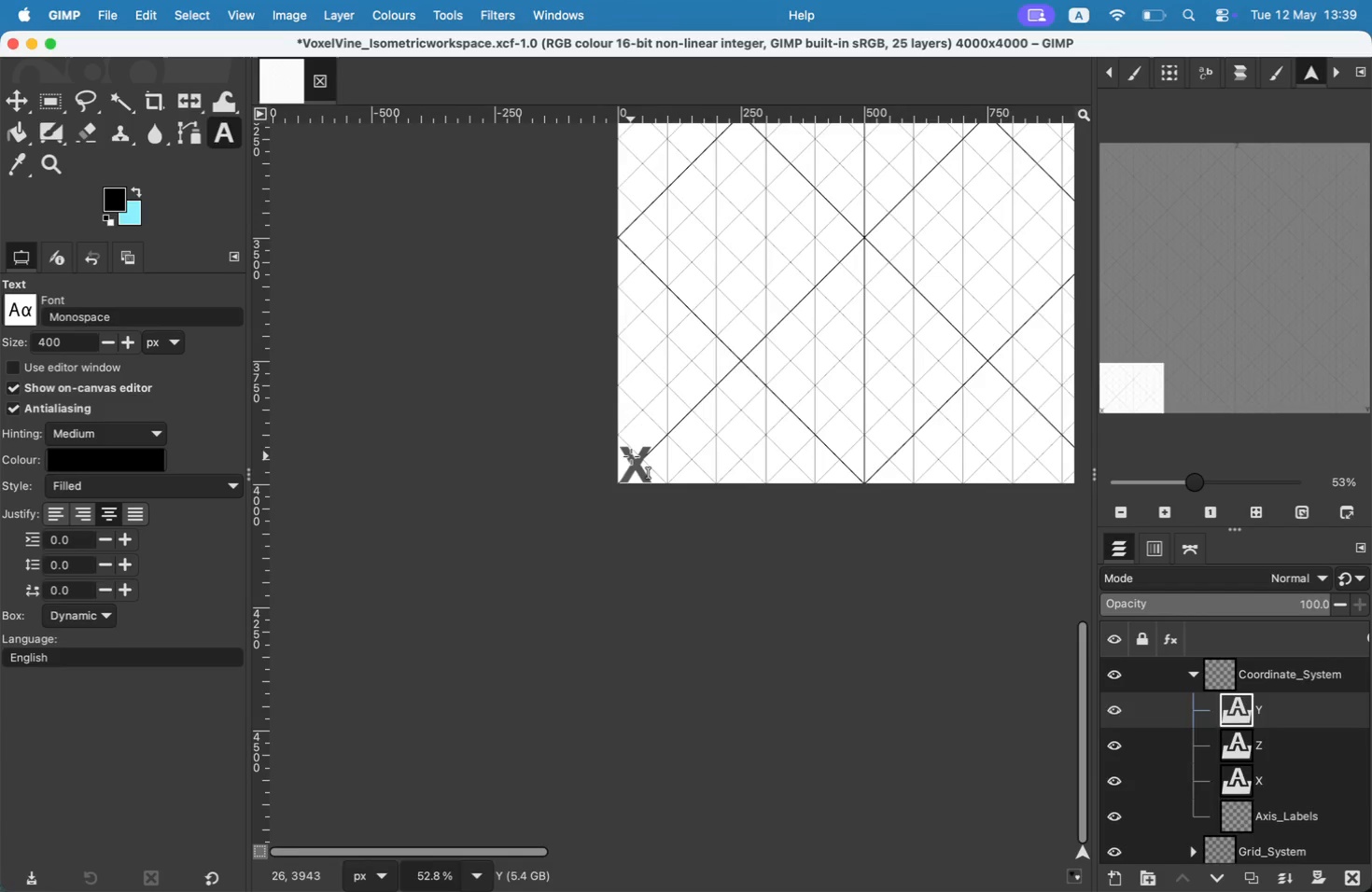 
left_click([631, 456])
 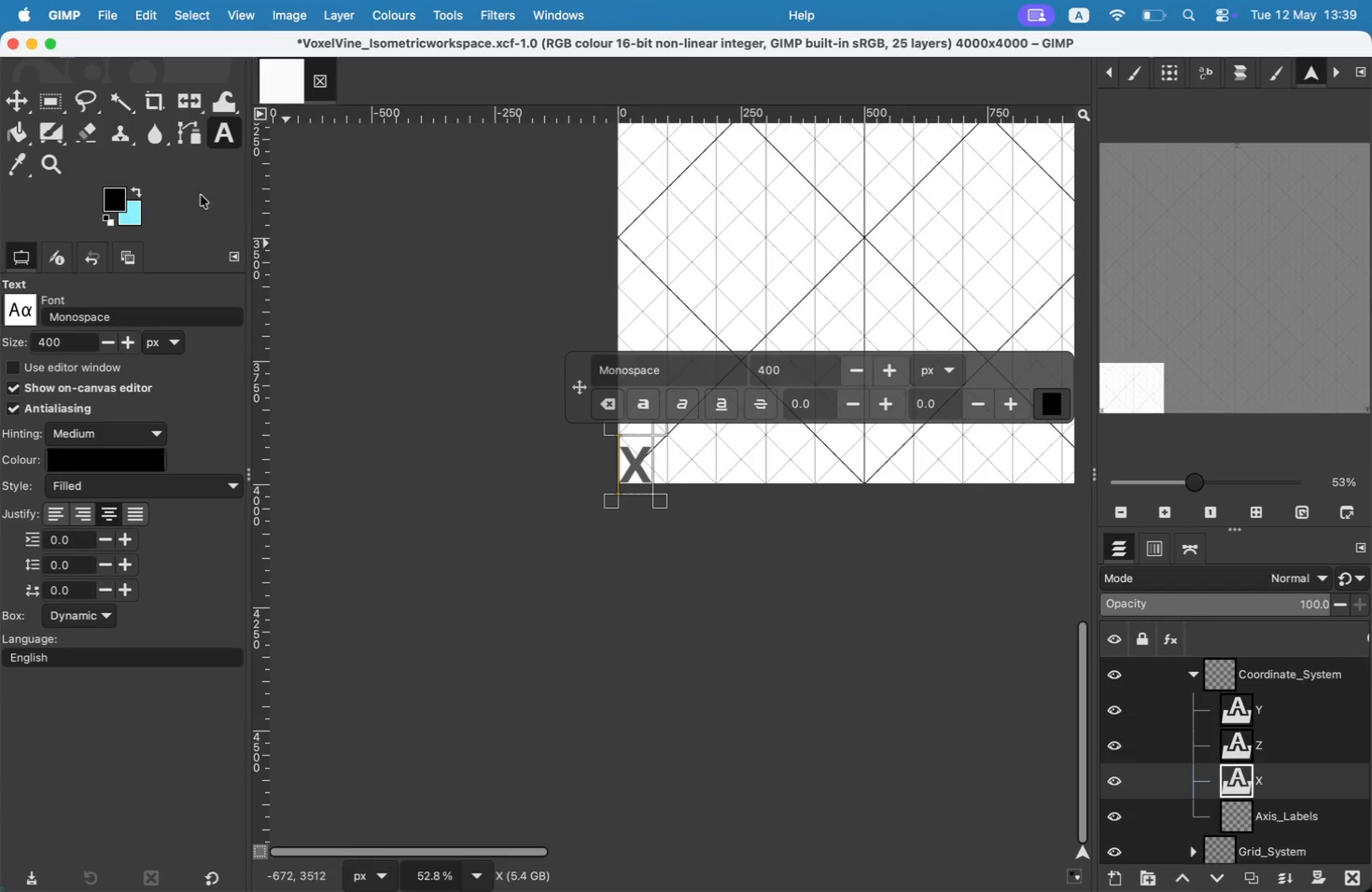 
key(M)
 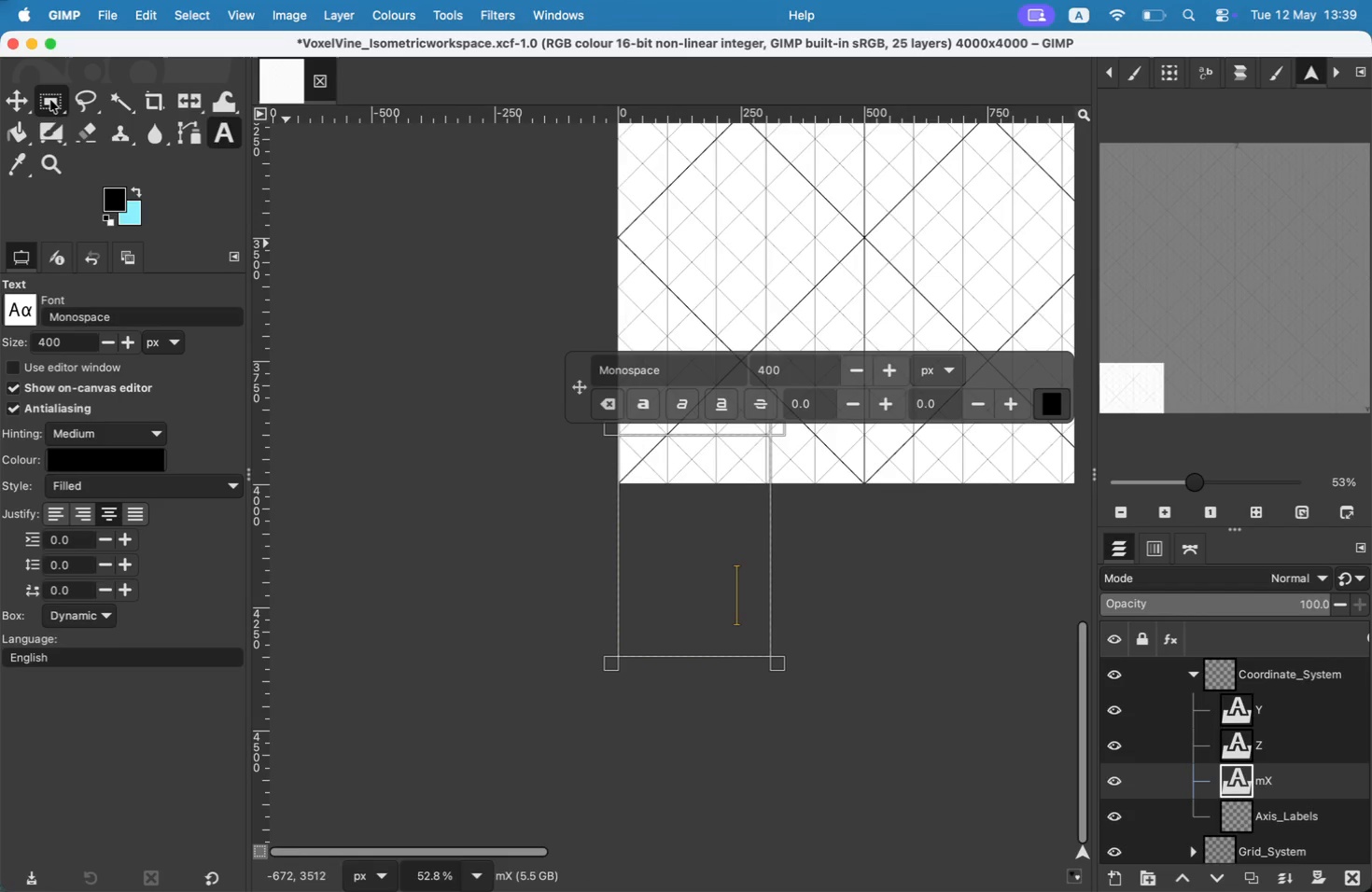 
key(Meta+CommandLeft)
 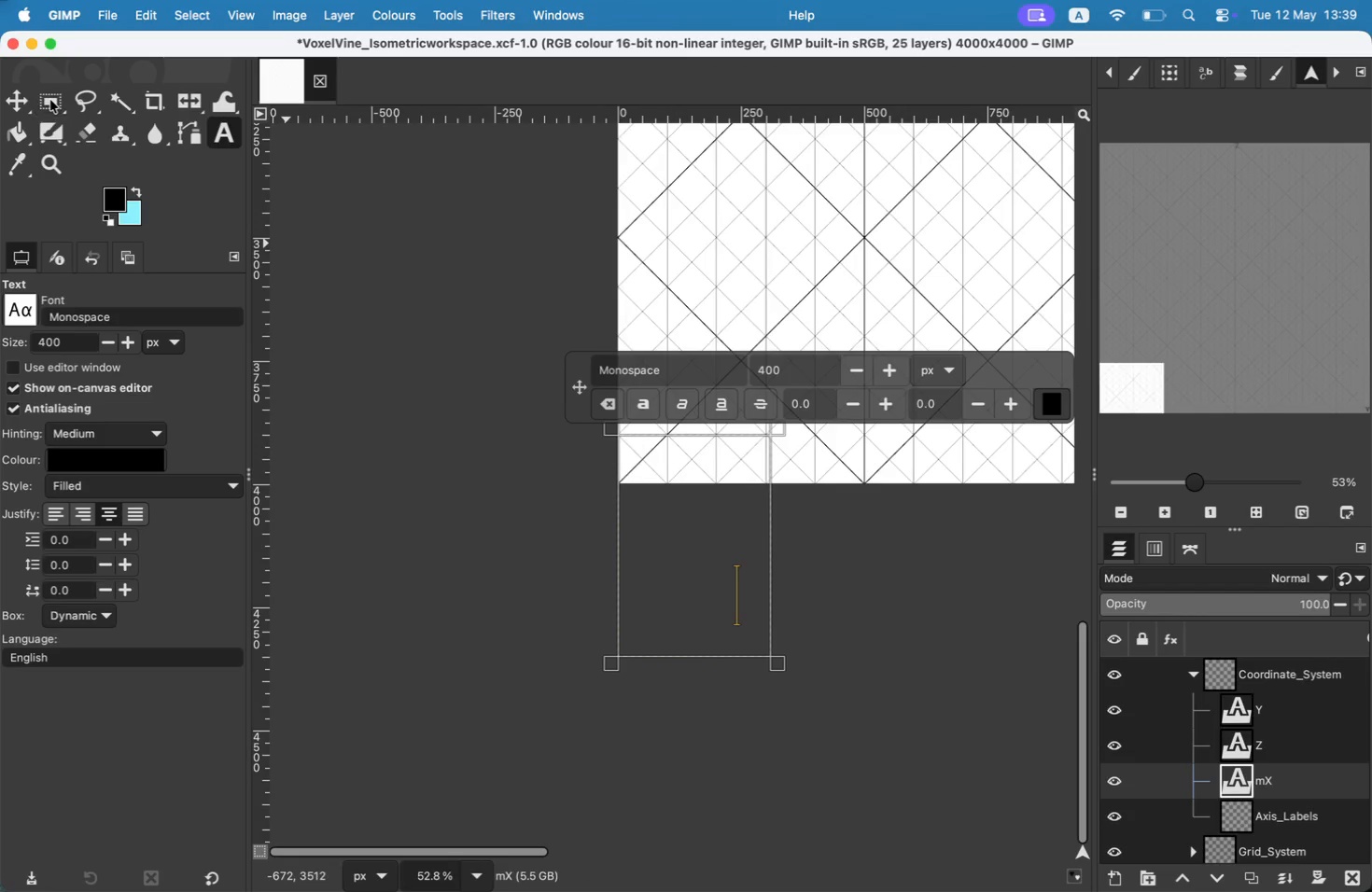 
key(Meta+Z)
 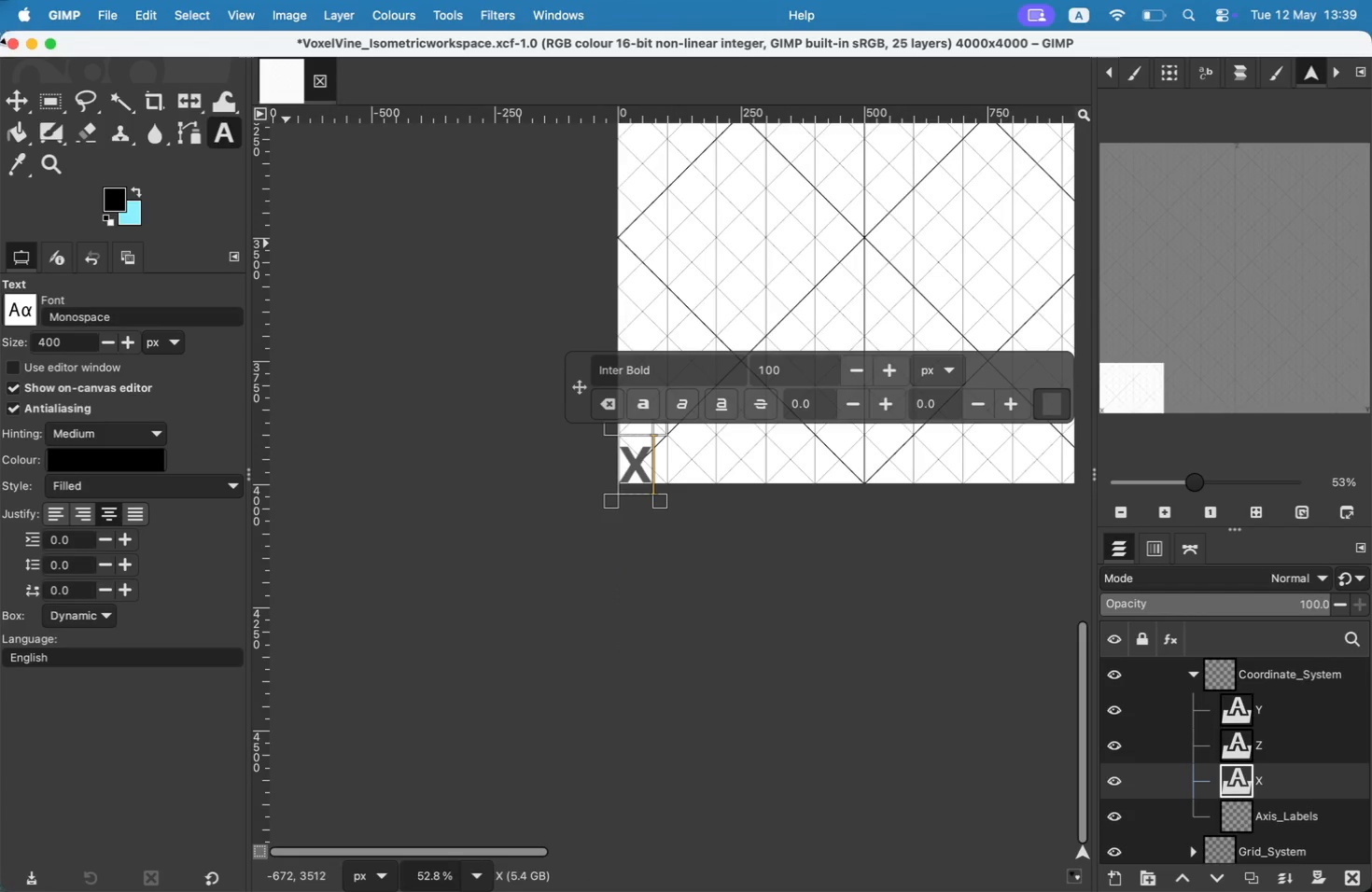 
left_click([19, 86])
 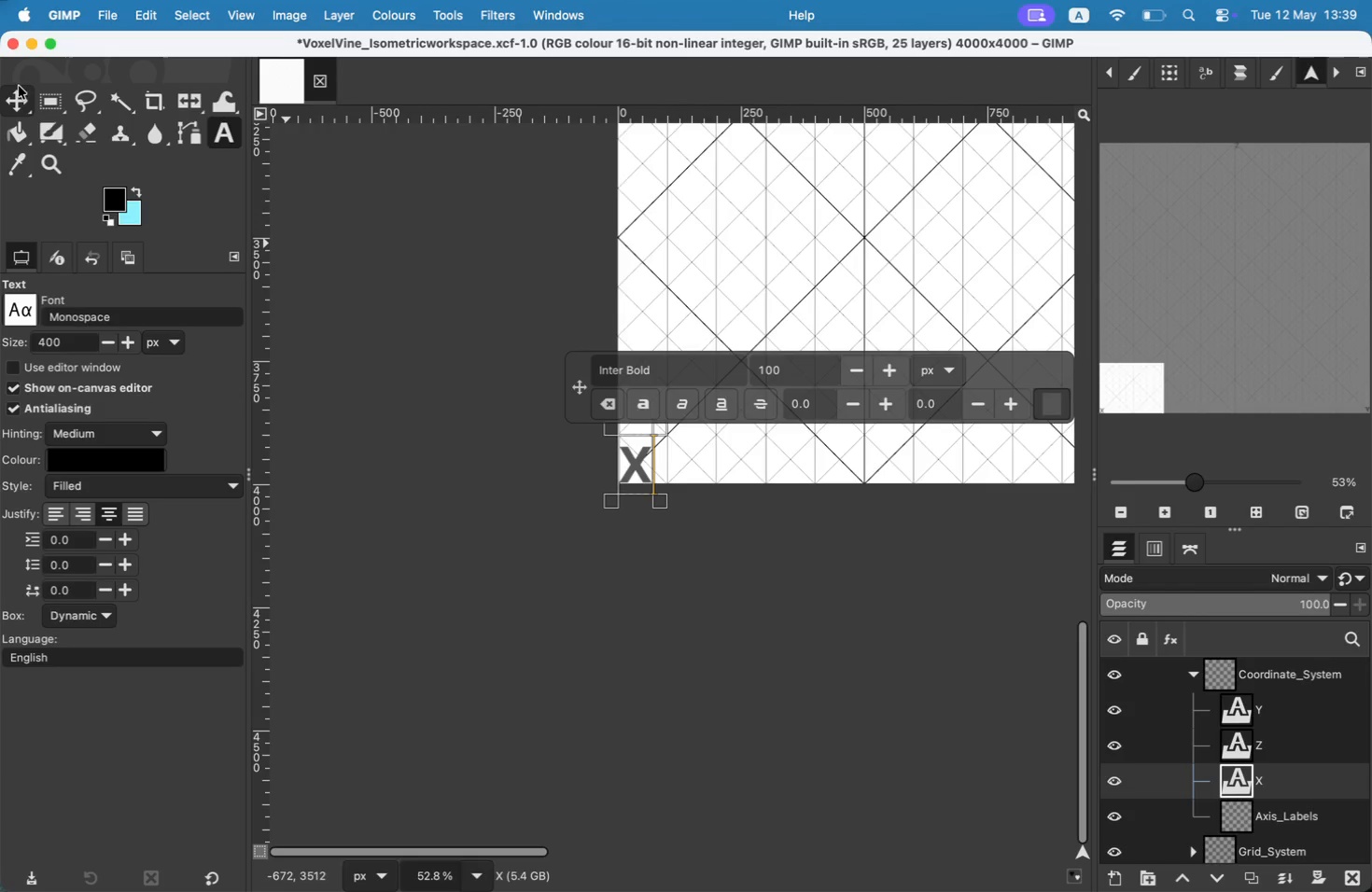 
left_click_drag(start_coordinate=[630, 452], to_coordinate=[638, 443])
 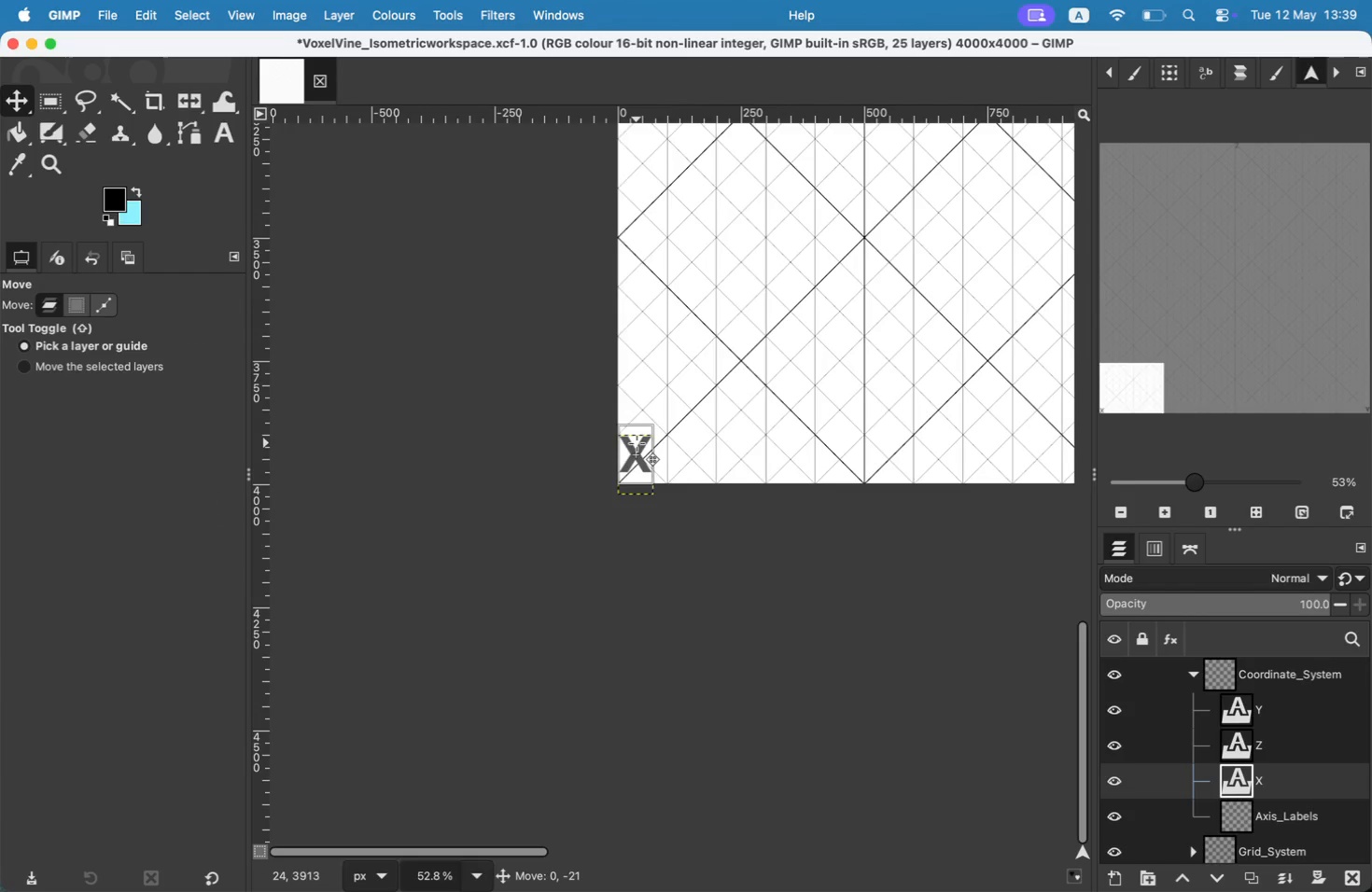 
left_click_drag(start_coordinate=[1118, 366], to_coordinate=[1243, 114])
 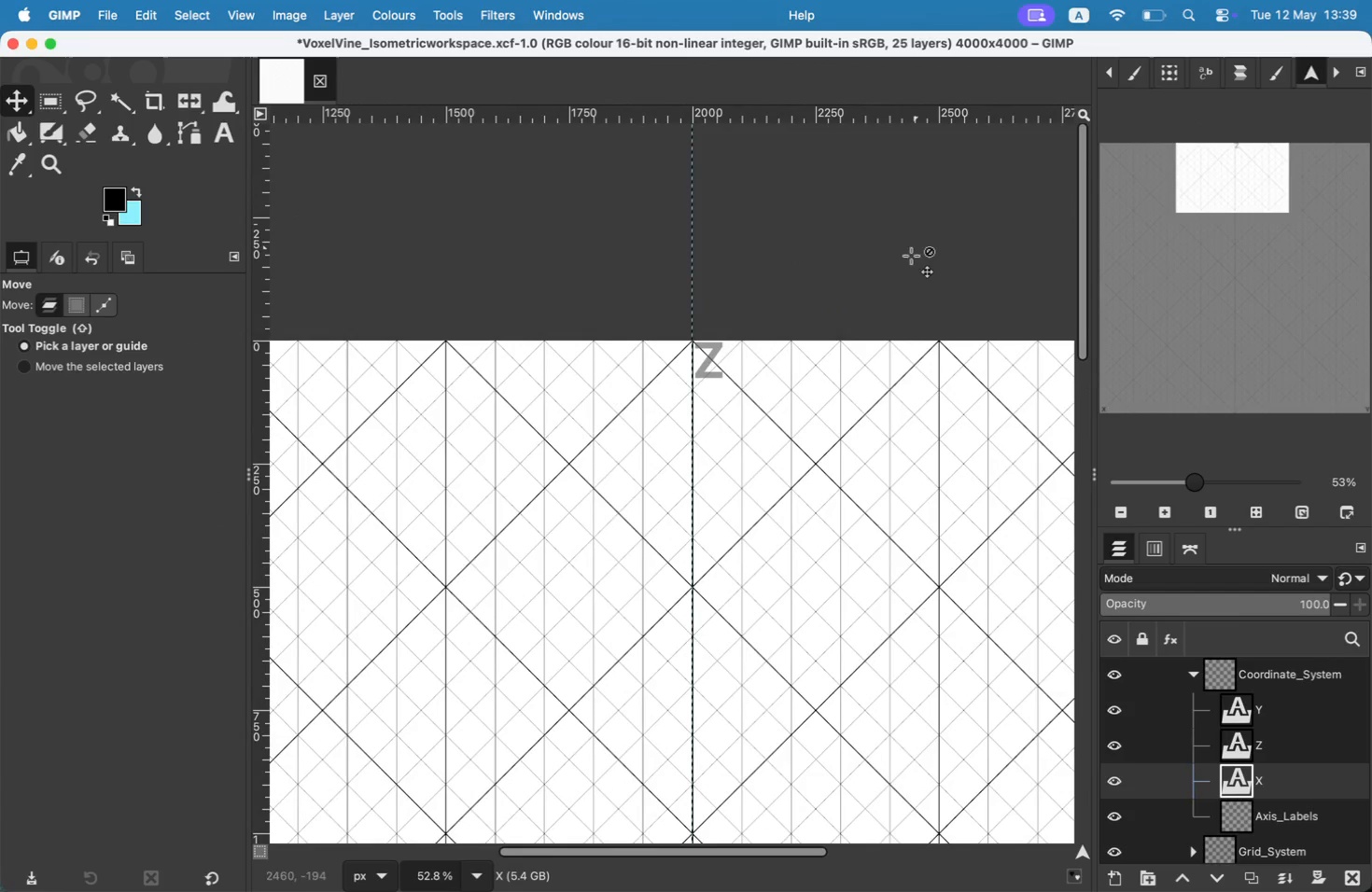 
left_click([705, 355])
 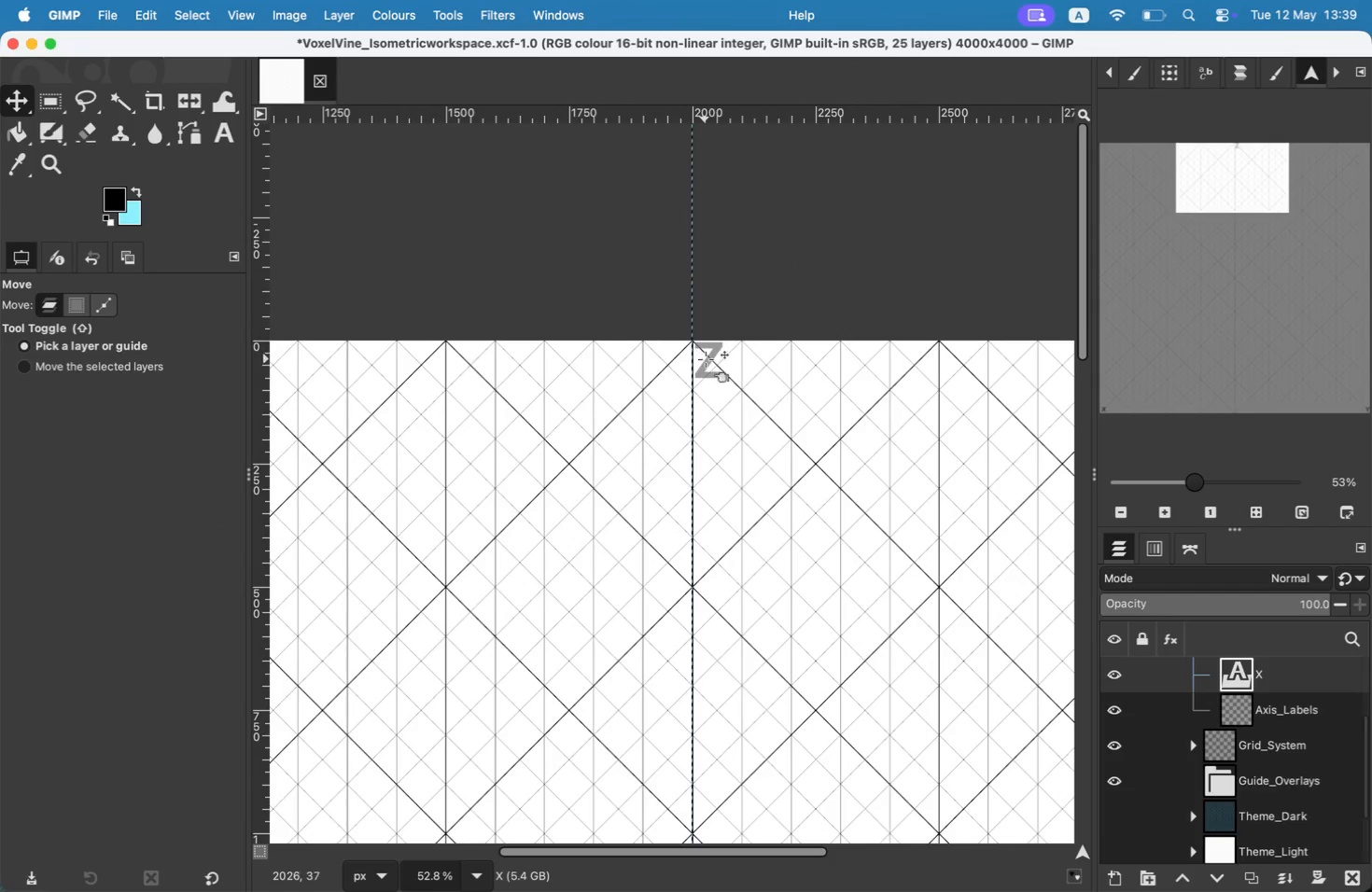 
left_click([706, 362])
 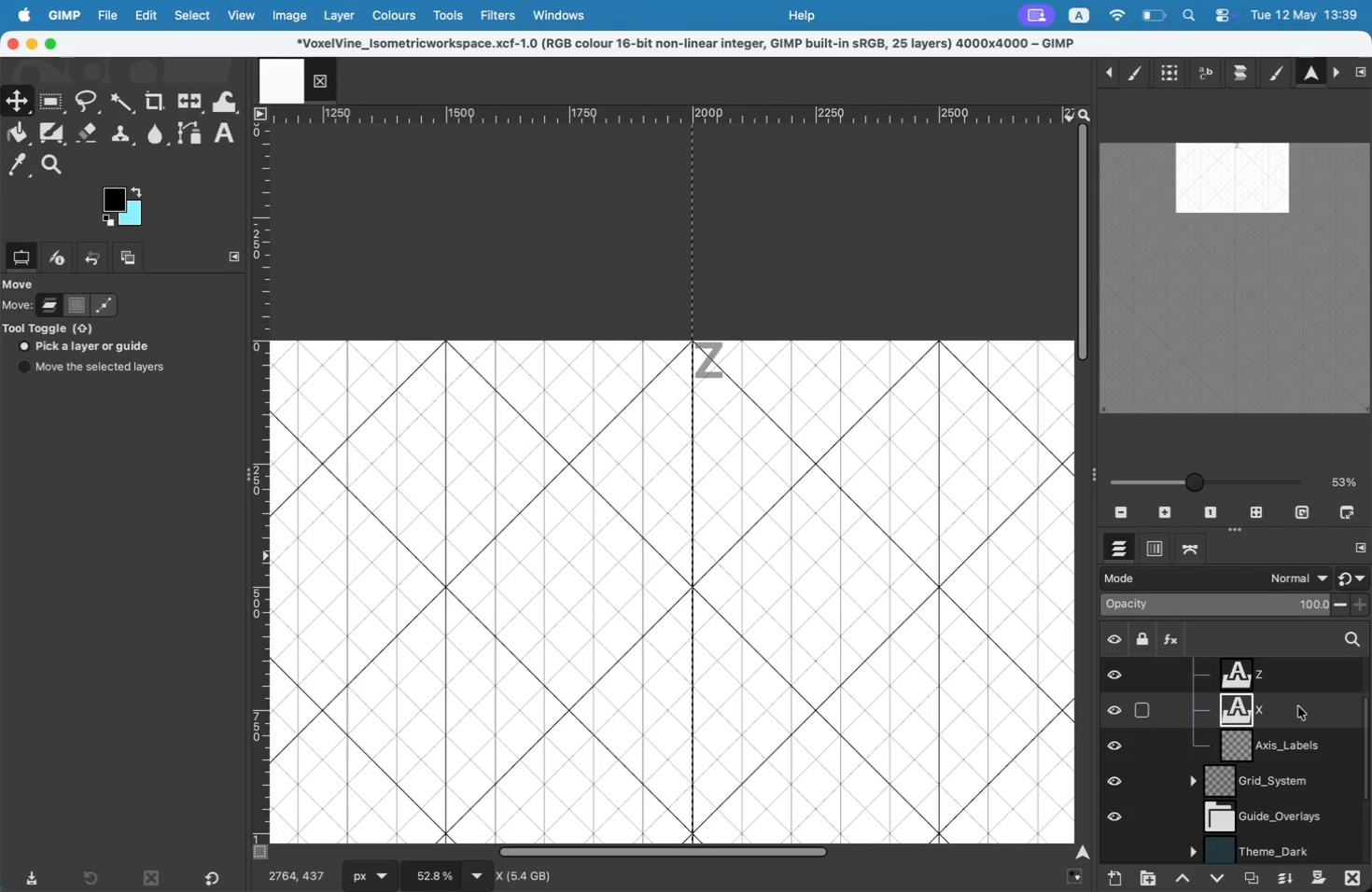 
left_click([1256, 674])
 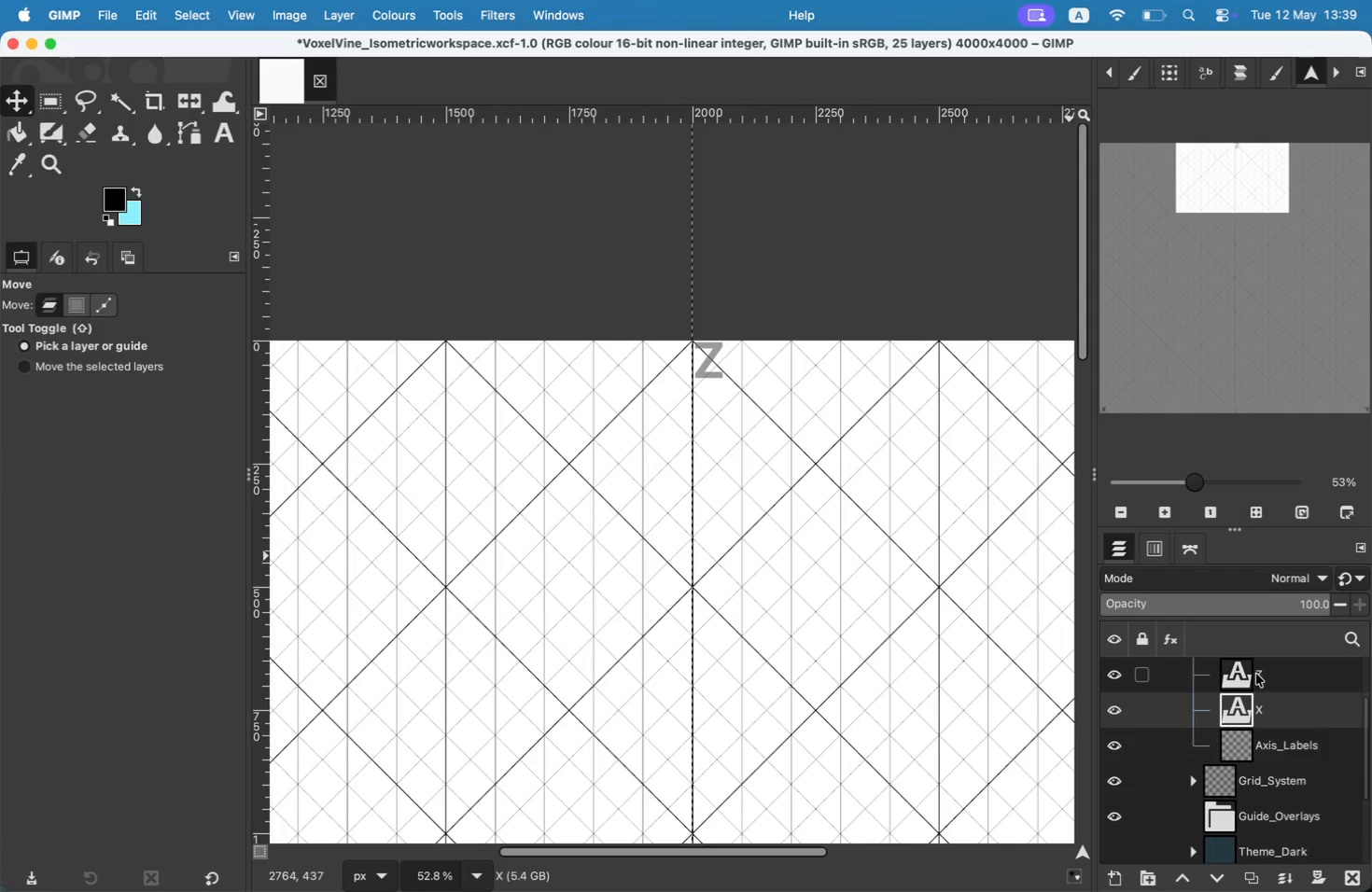 
left_click_drag(start_coordinate=[709, 366], to_coordinate=[710, 379])
 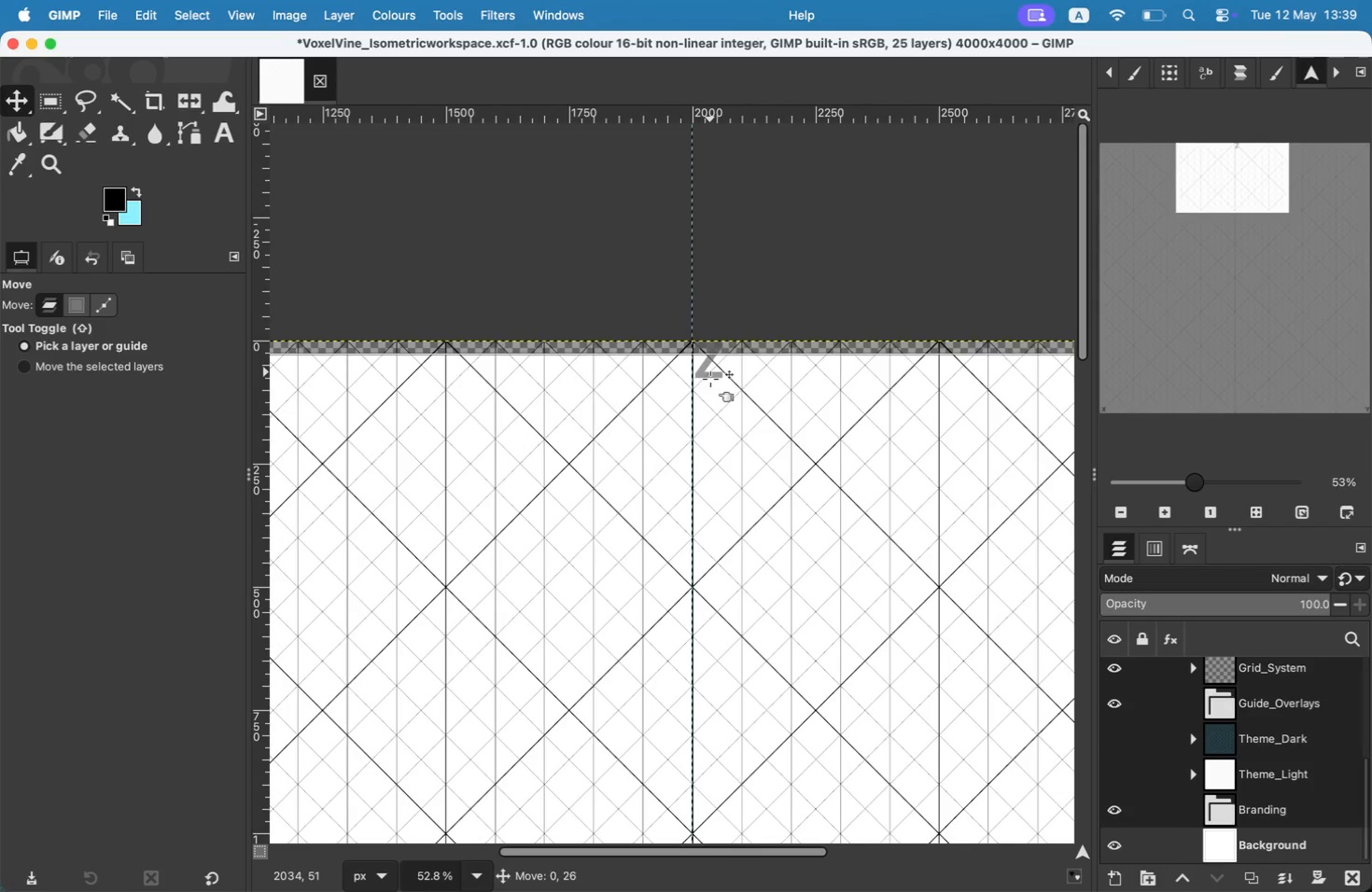 
key(Meta+CommandLeft)
 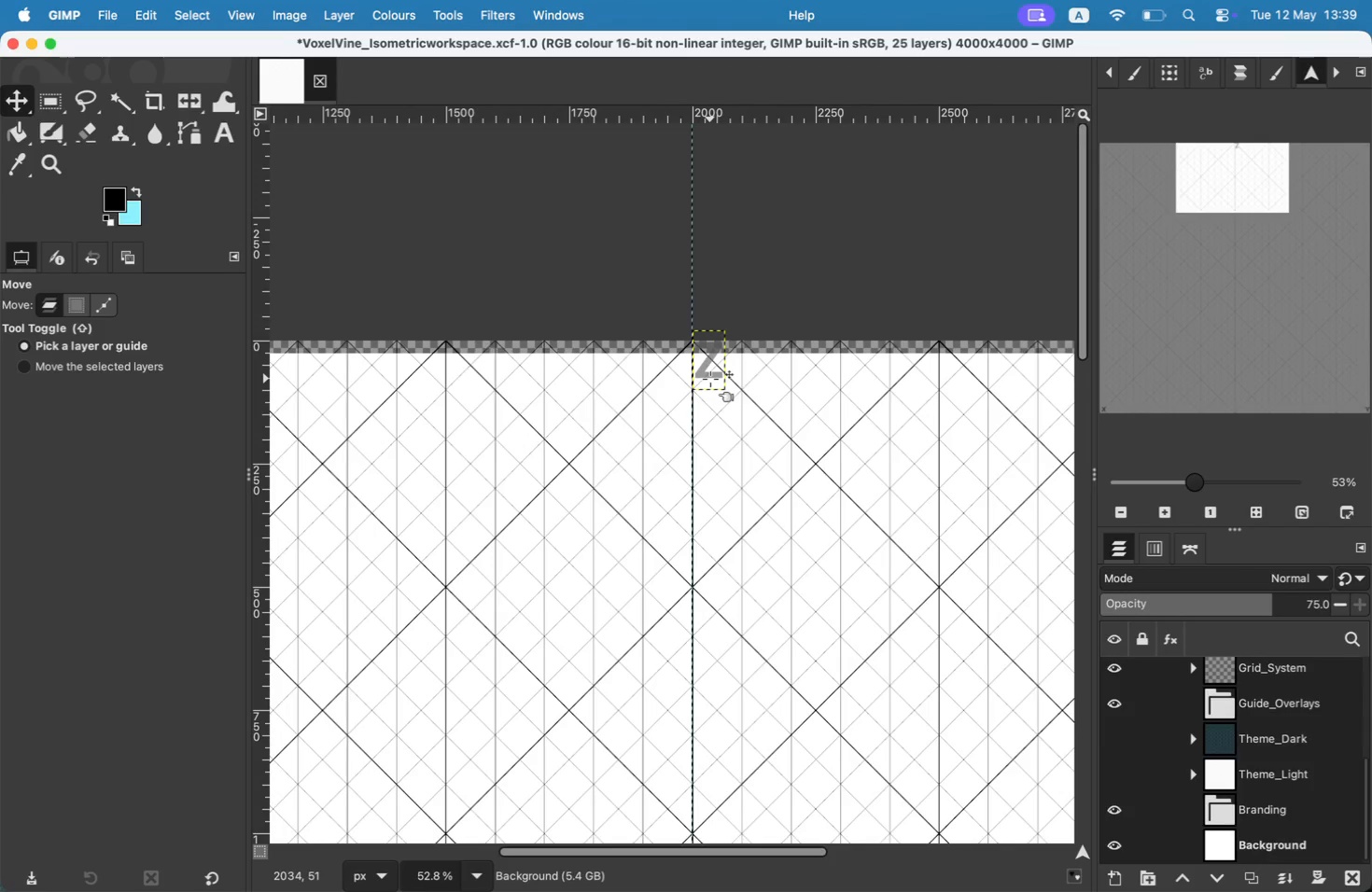 
key(Meta+Z)
 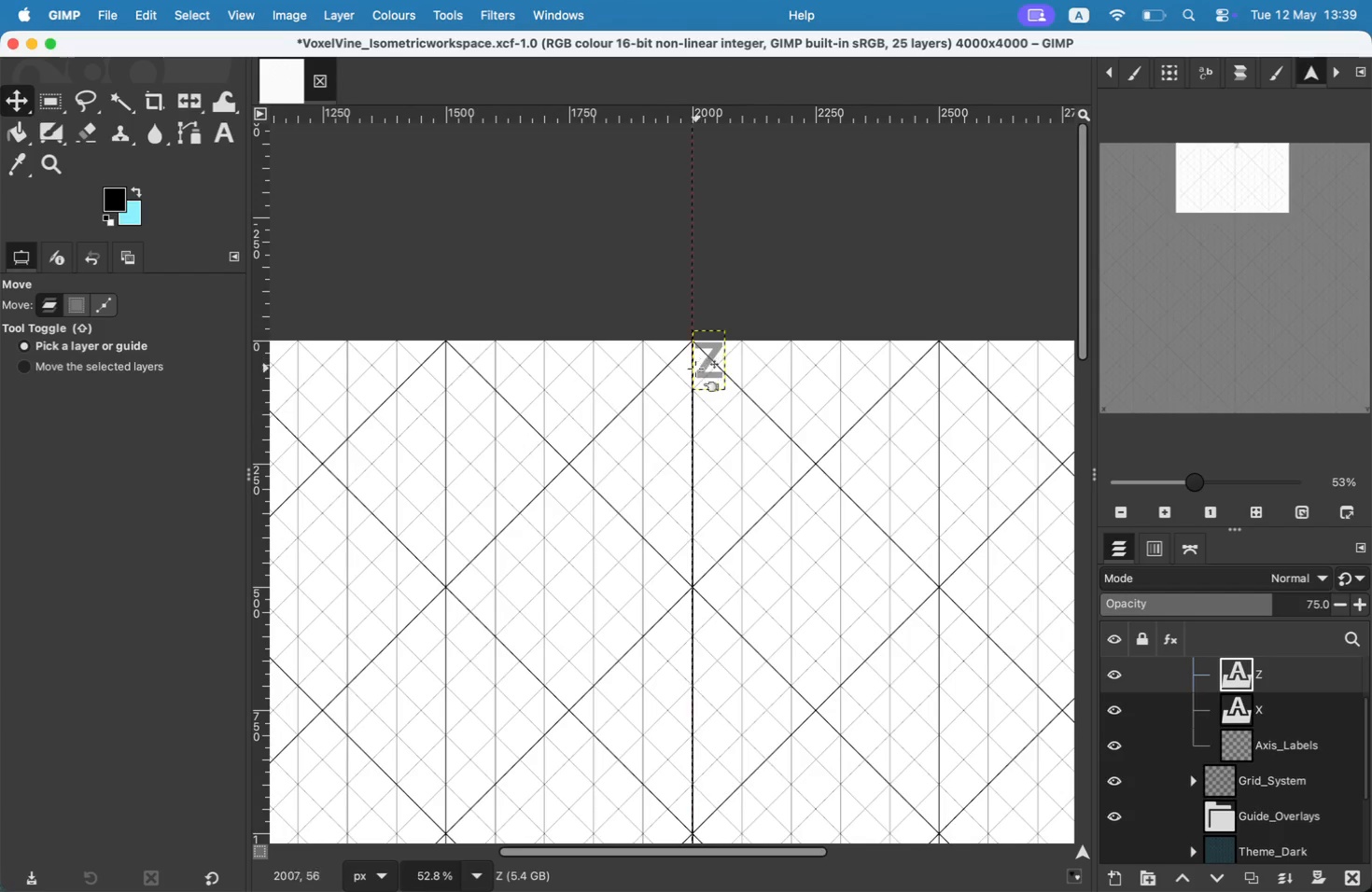 
left_click_drag(start_coordinate=[720, 371], to_coordinate=[720, 380])
 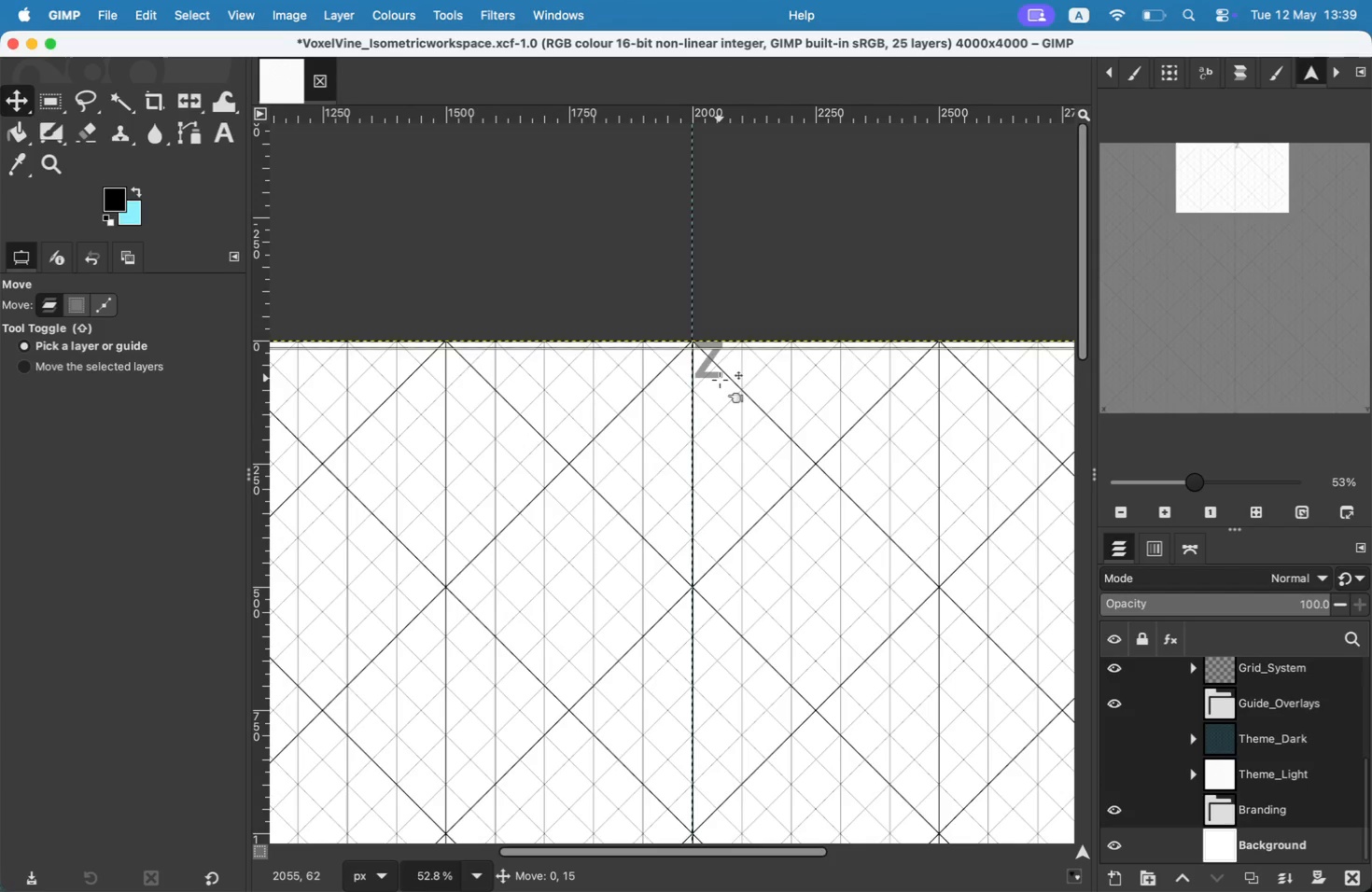 
key(Meta+CommandLeft)
 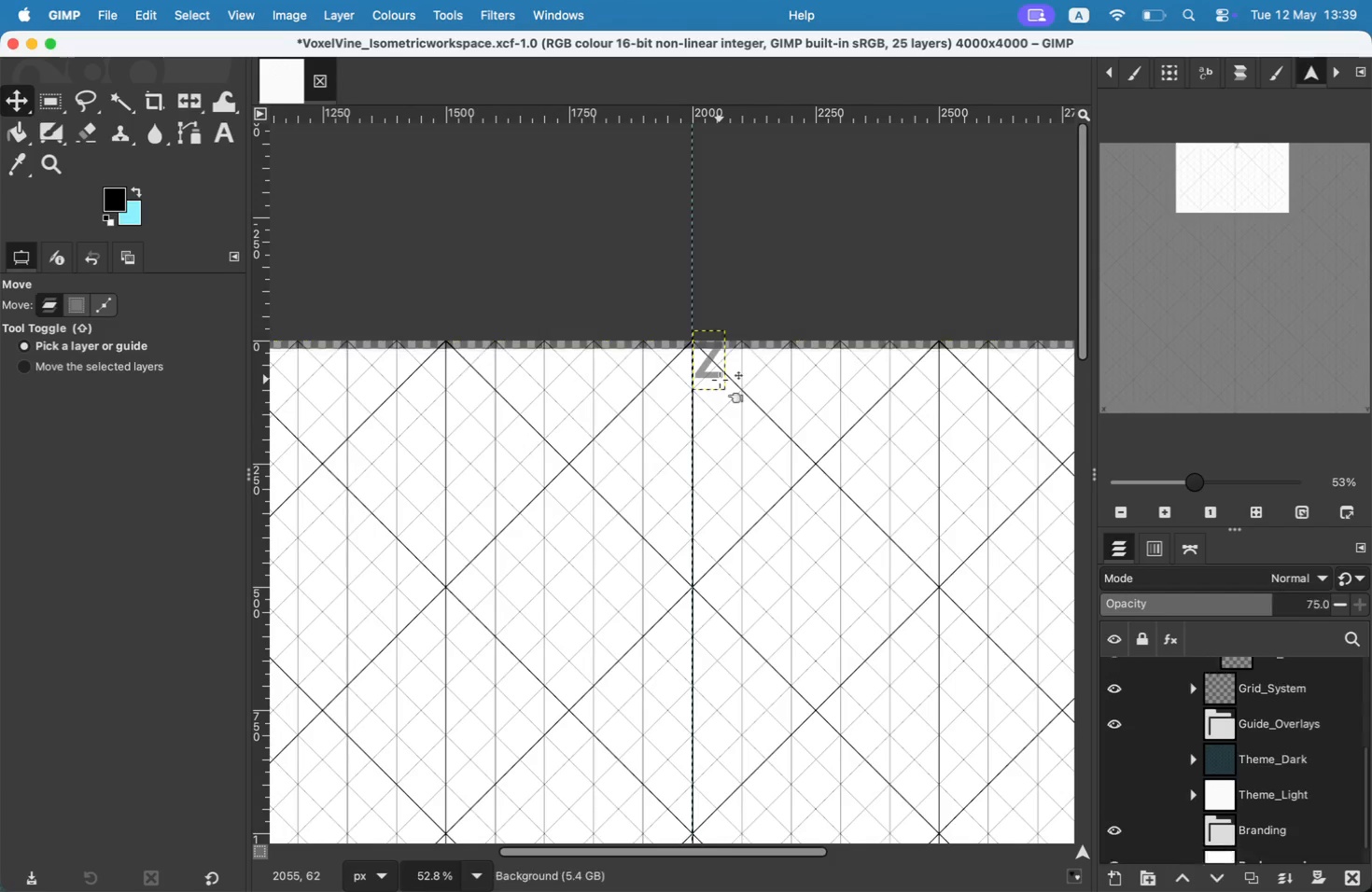 
key(Meta+Z)
 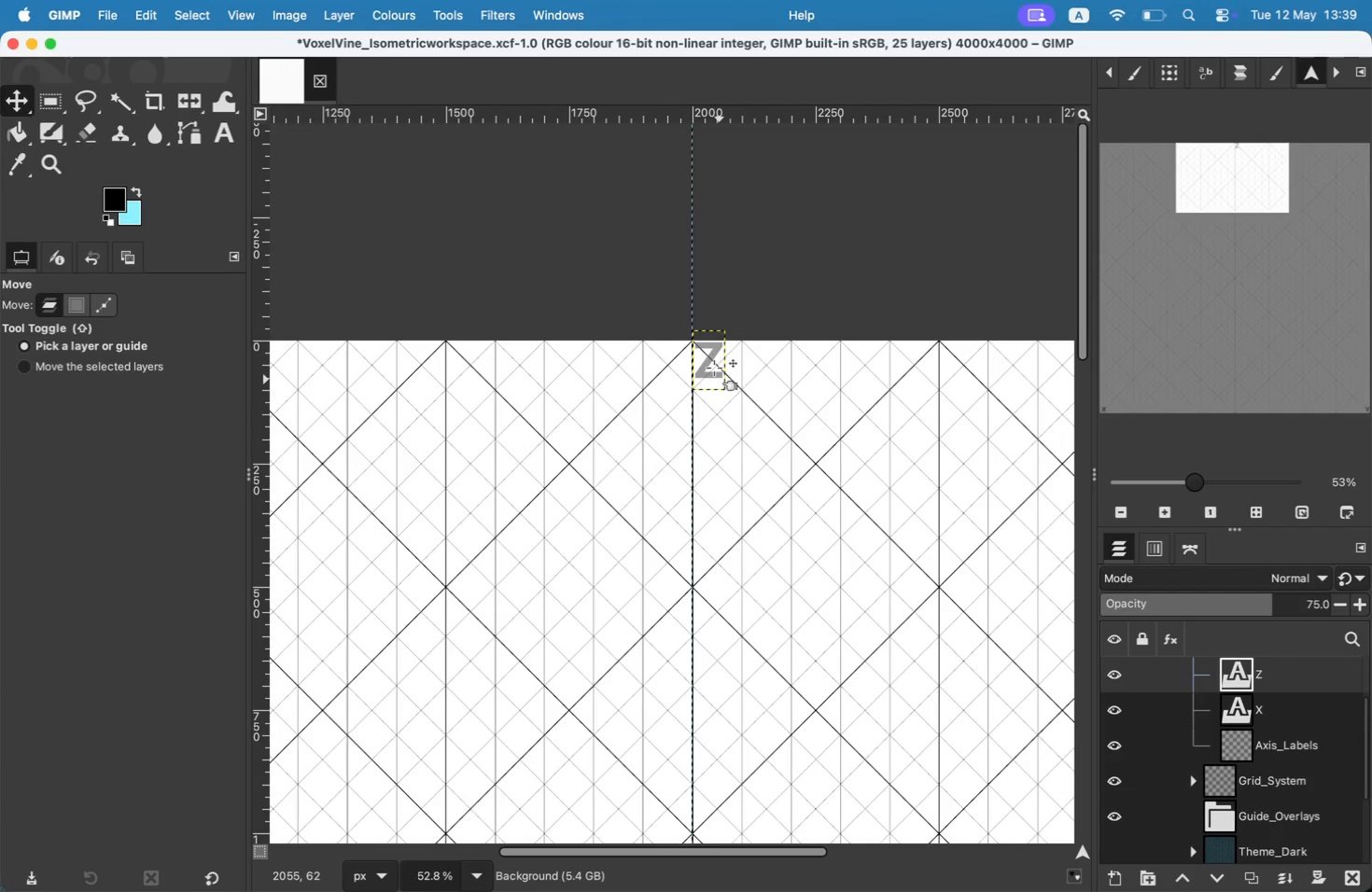 
left_click_drag(start_coordinate=[721, 373], to_coordinate=[726, 384])
 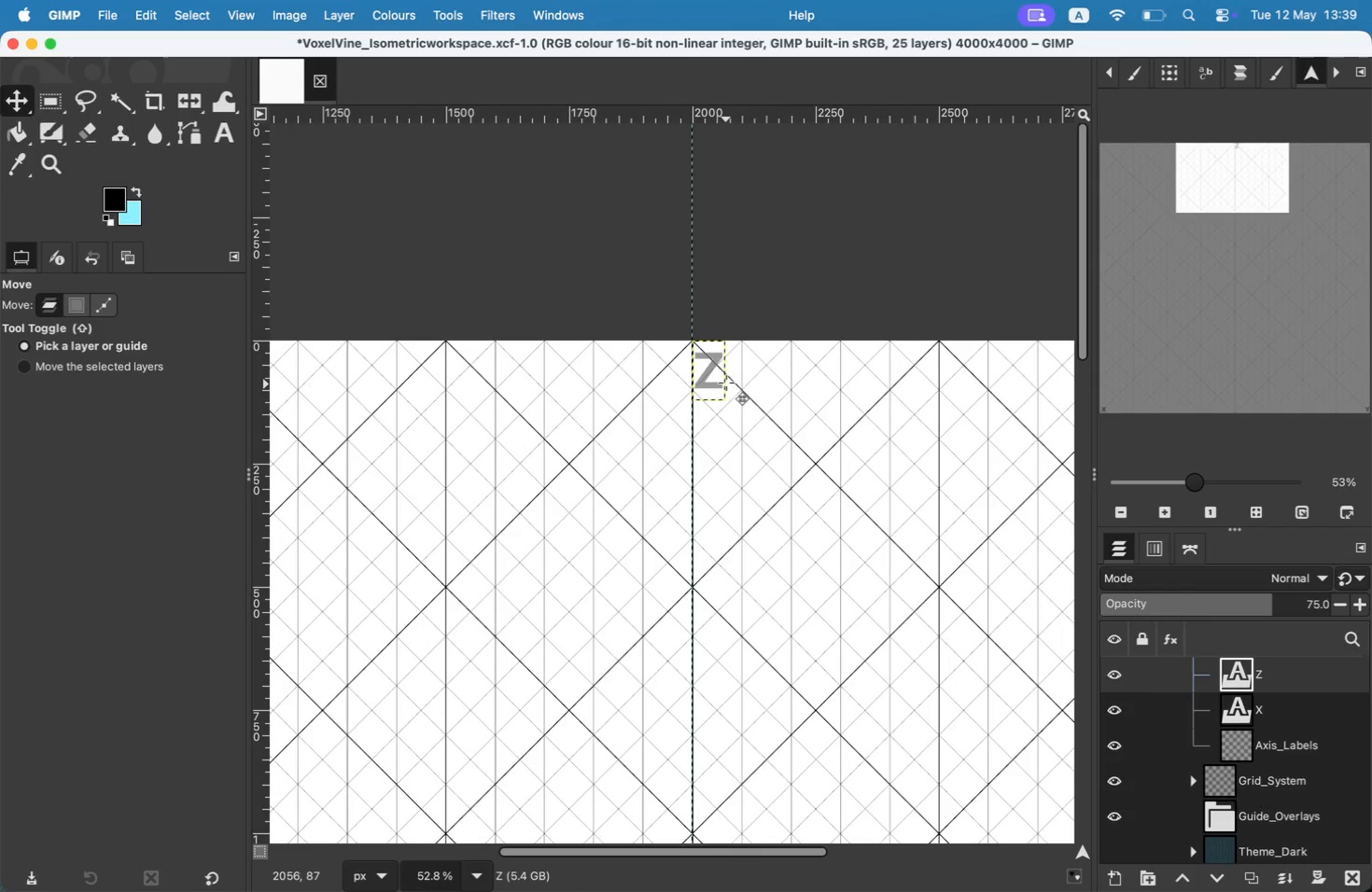 
scroll: coordinate [1237, 692], scroll_direction: up, amount: 4.0
 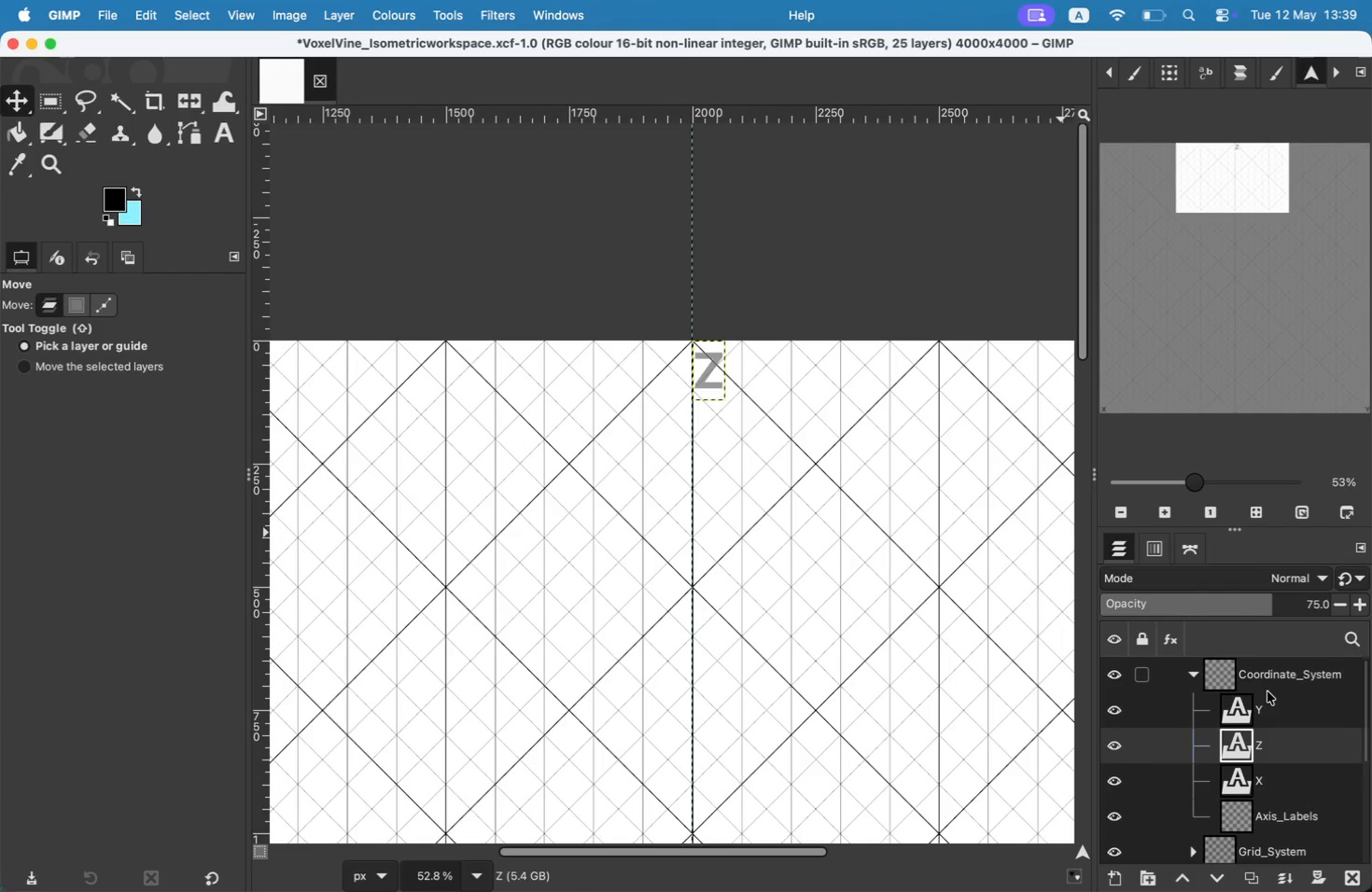 
left_click_drag(start_coordinate=[1264, 782], to_coordinate=[1258, 674])
 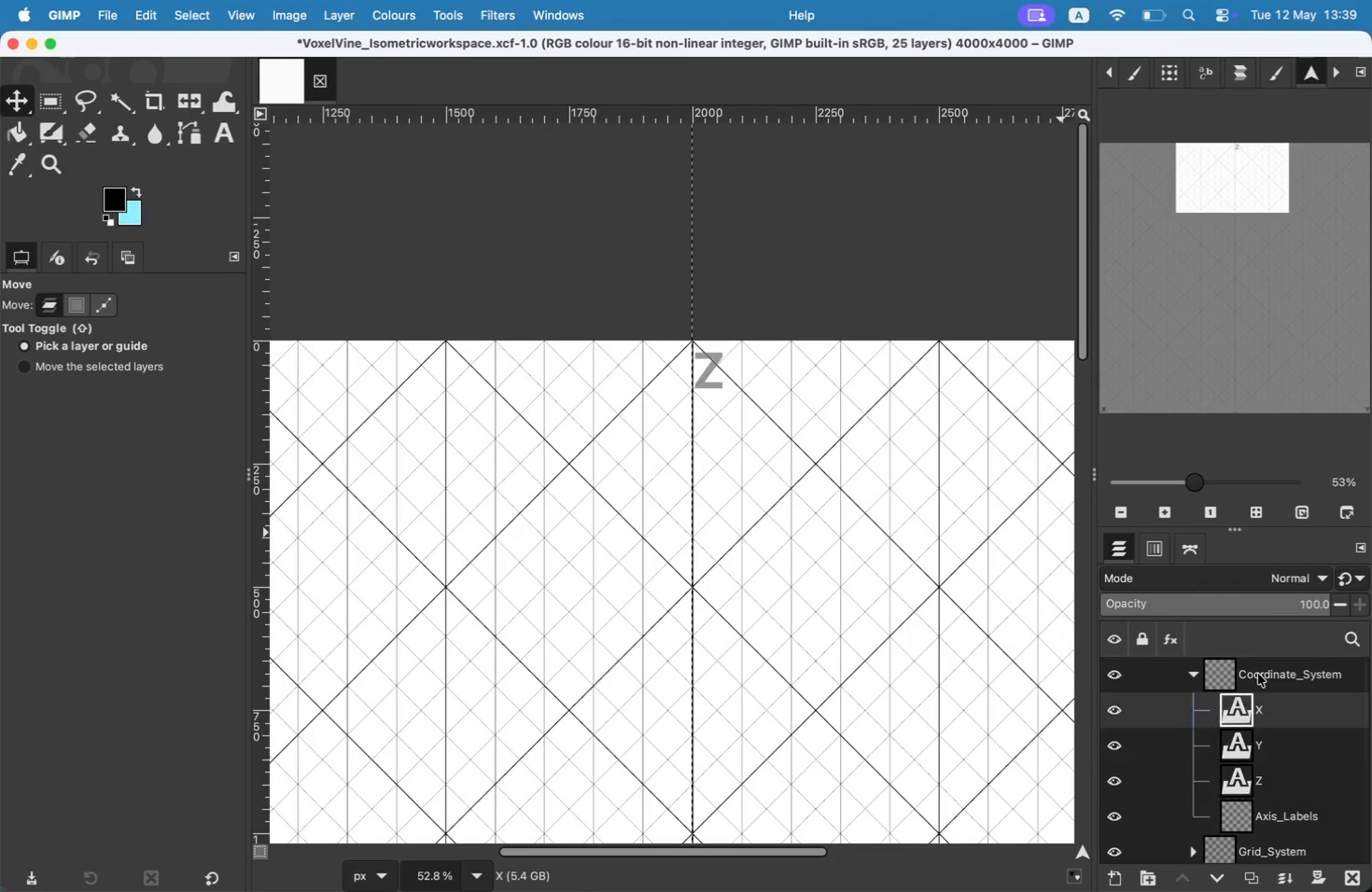 
hold_key(key=CommandLeft, duration=1.59)
left_click([1263, 748])
 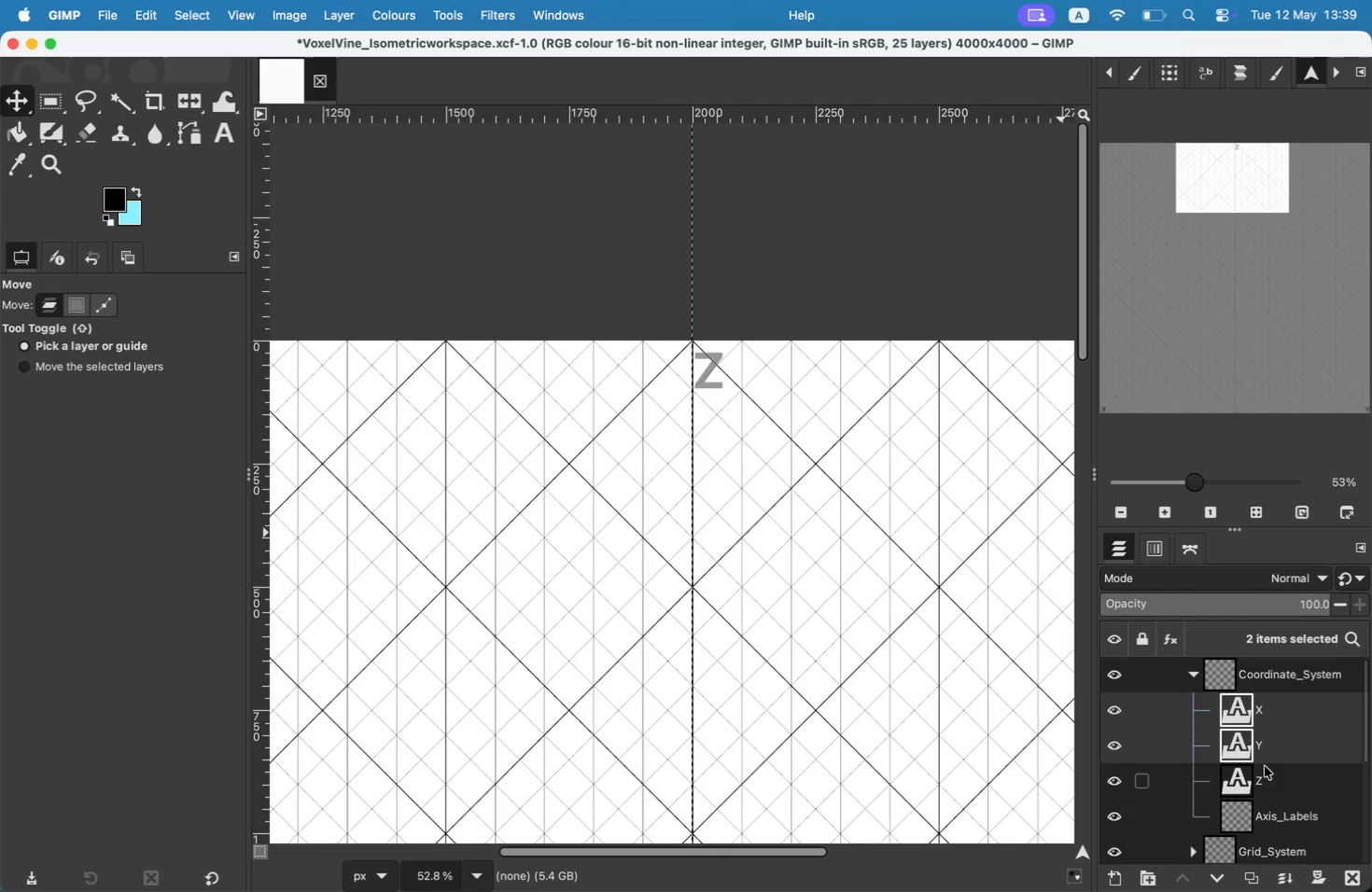 
left_click([1265, 773])
 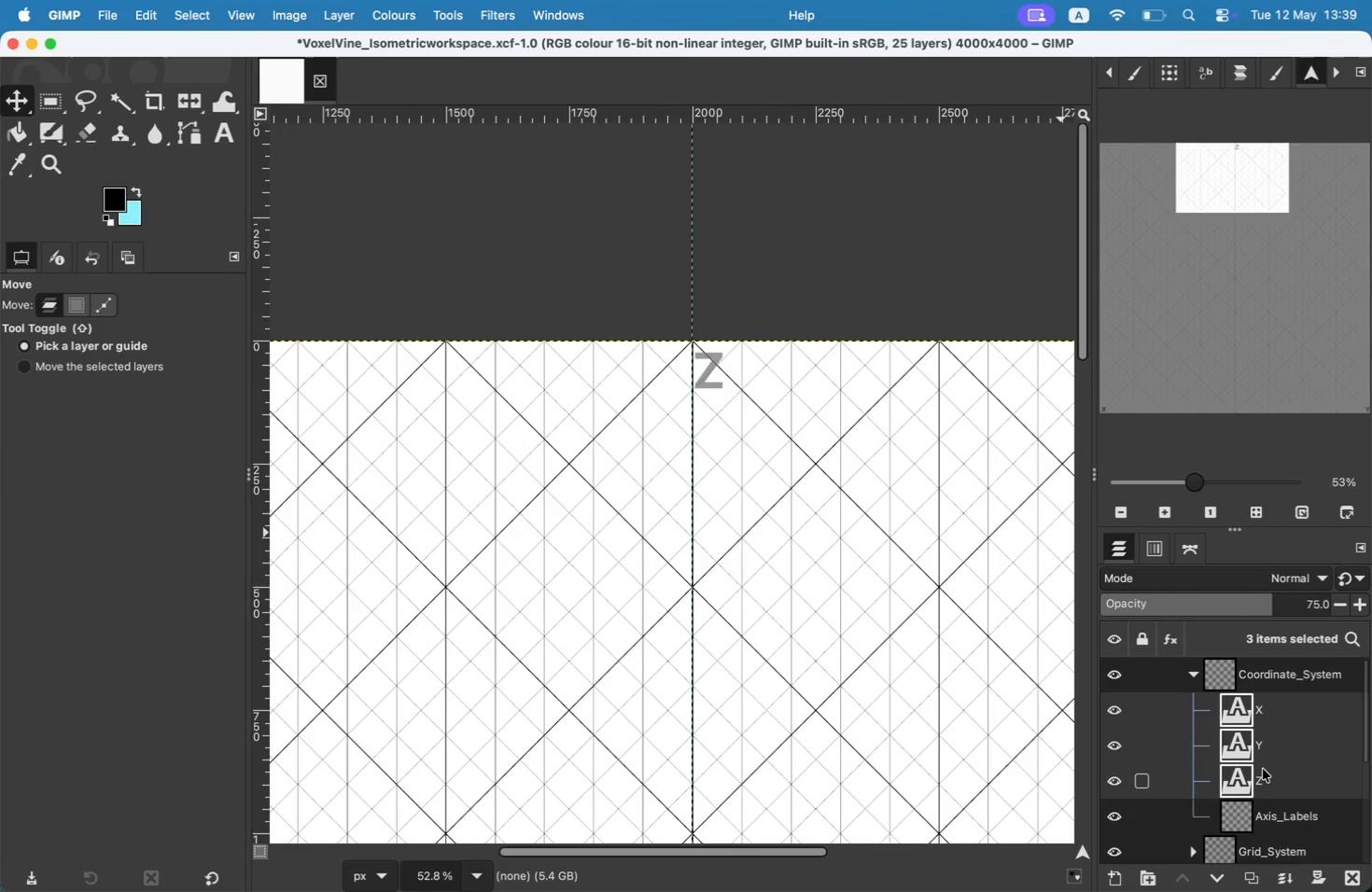 
right_click([1261, 766])
 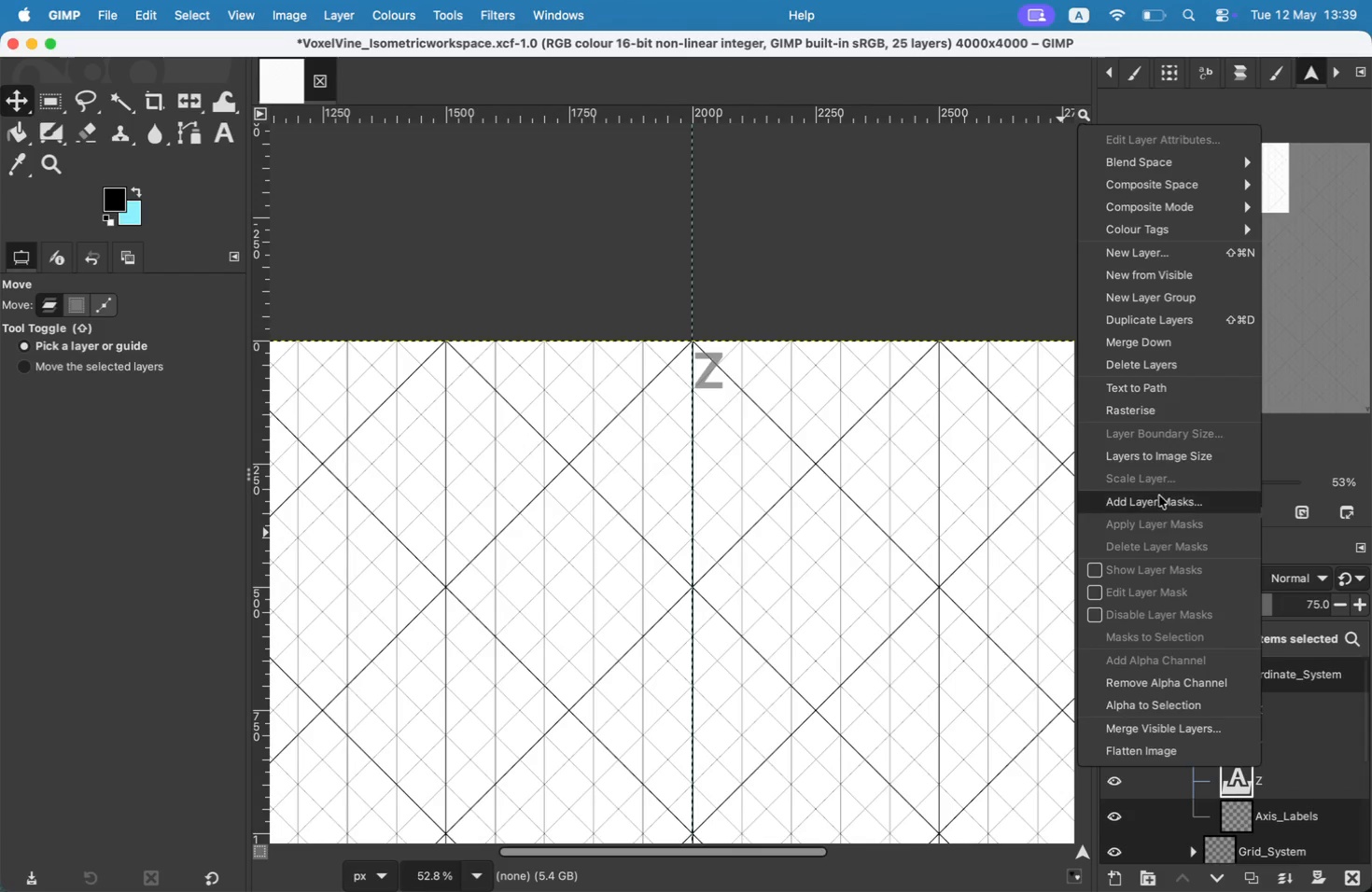 
left_click([1309, 717])
 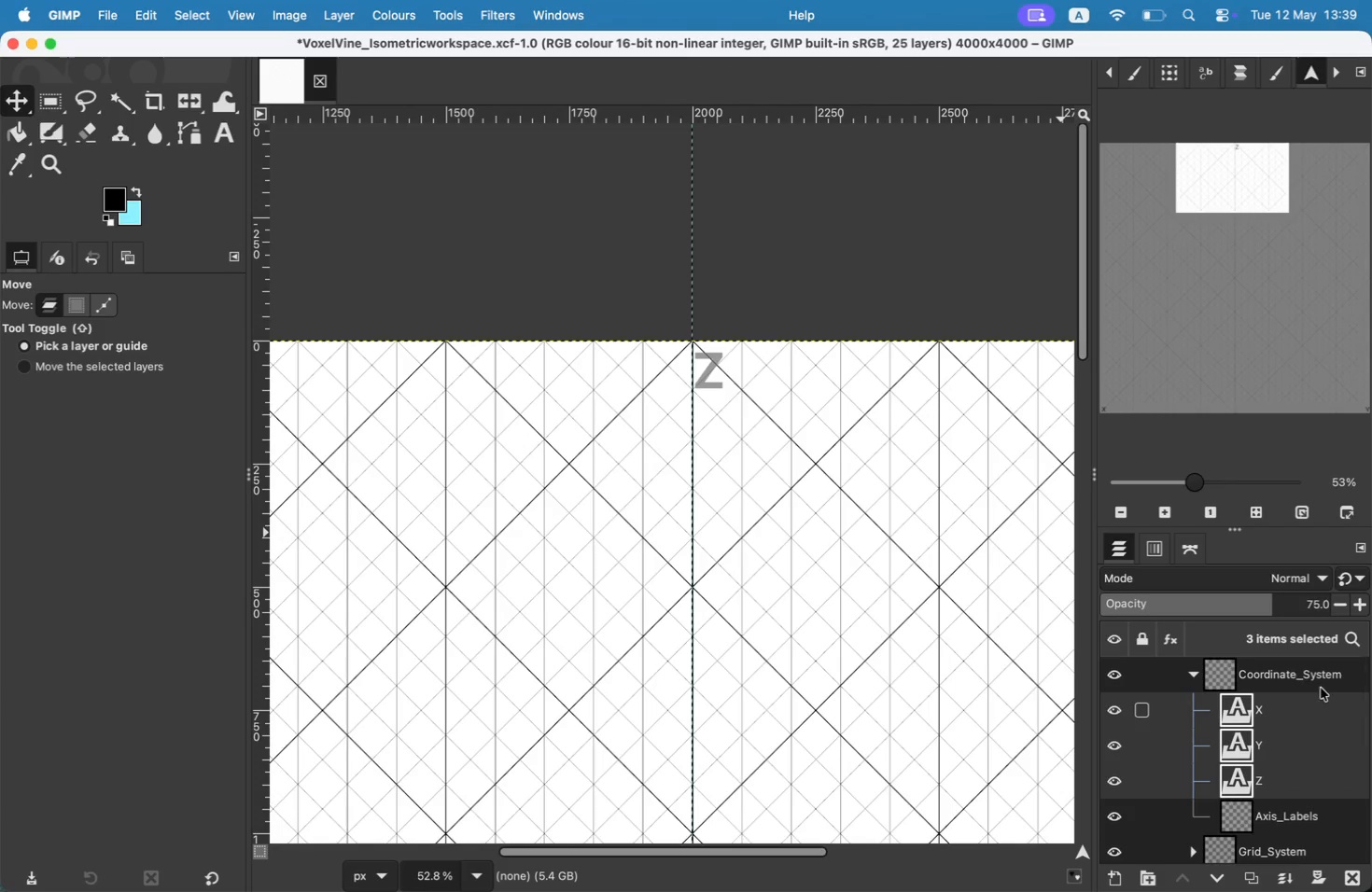 
left_click_drag(start_coordinate=[1365, 715], to_coordinate=[1371, 775])
 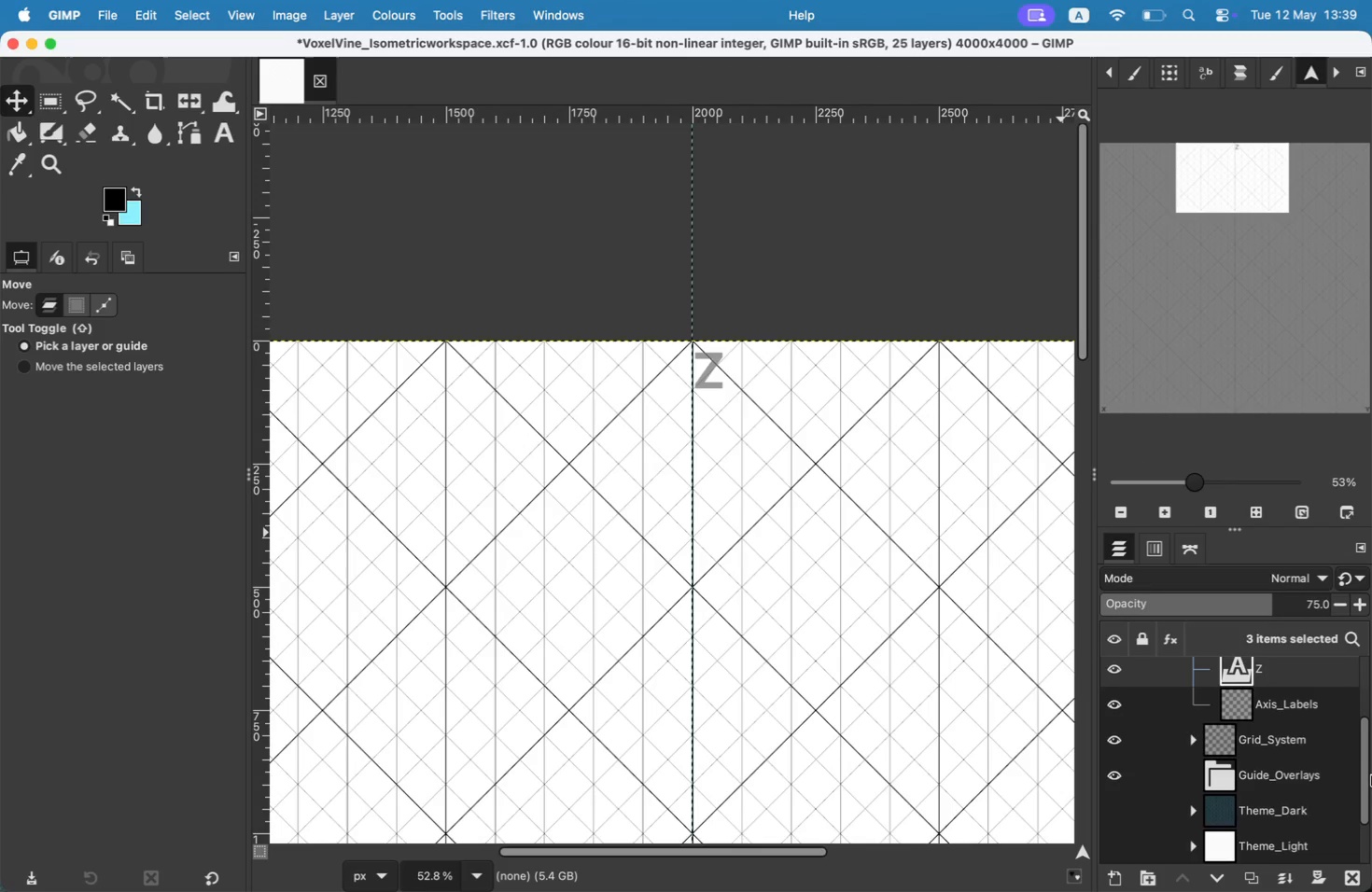 
left_click_drag(start_coordinate=[1259, 674], to_coordinate=[1275, 752])
 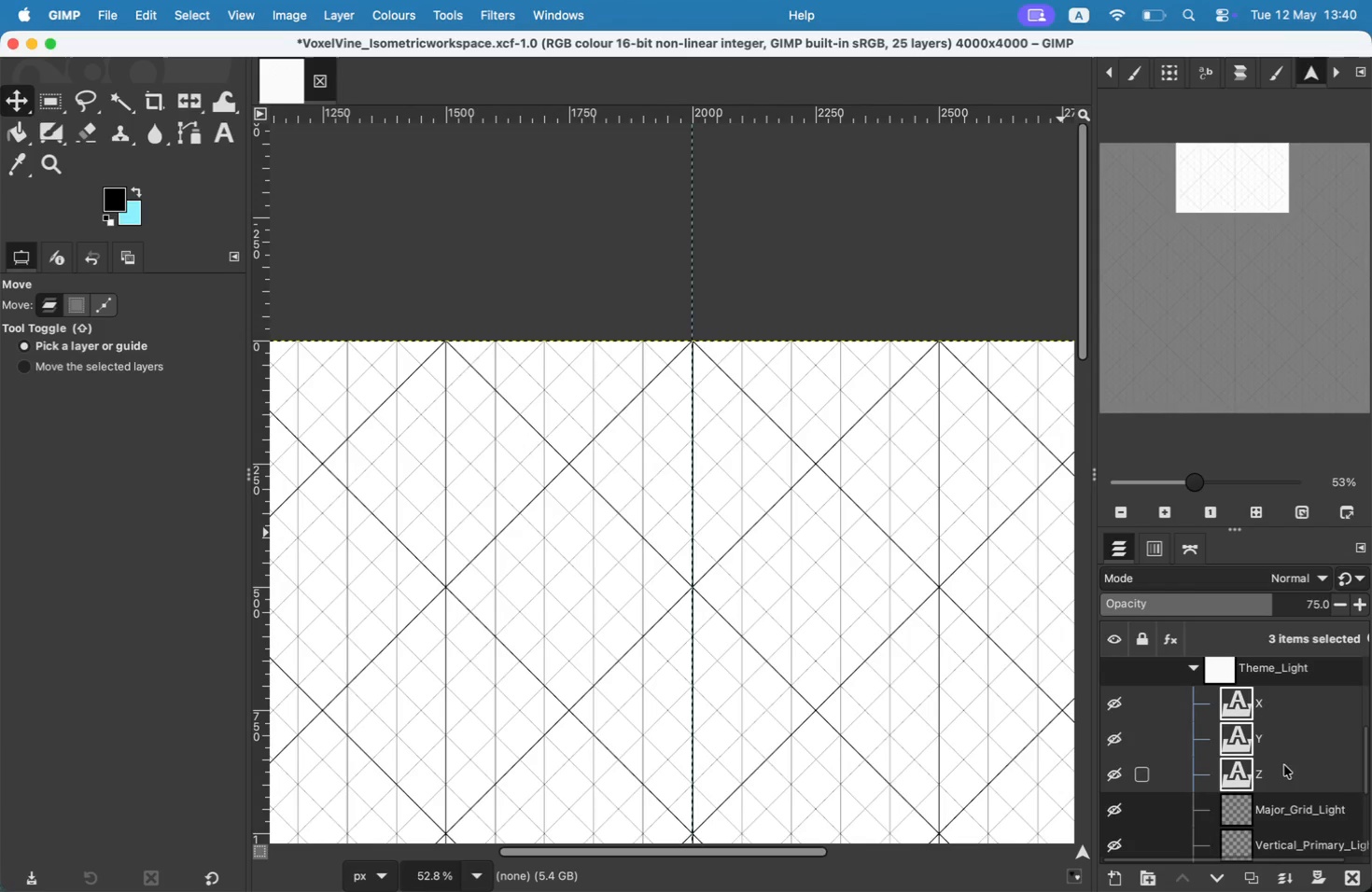 
scroll: coordinate [1214, 723], scroll_direction: down, amount: 6.0
 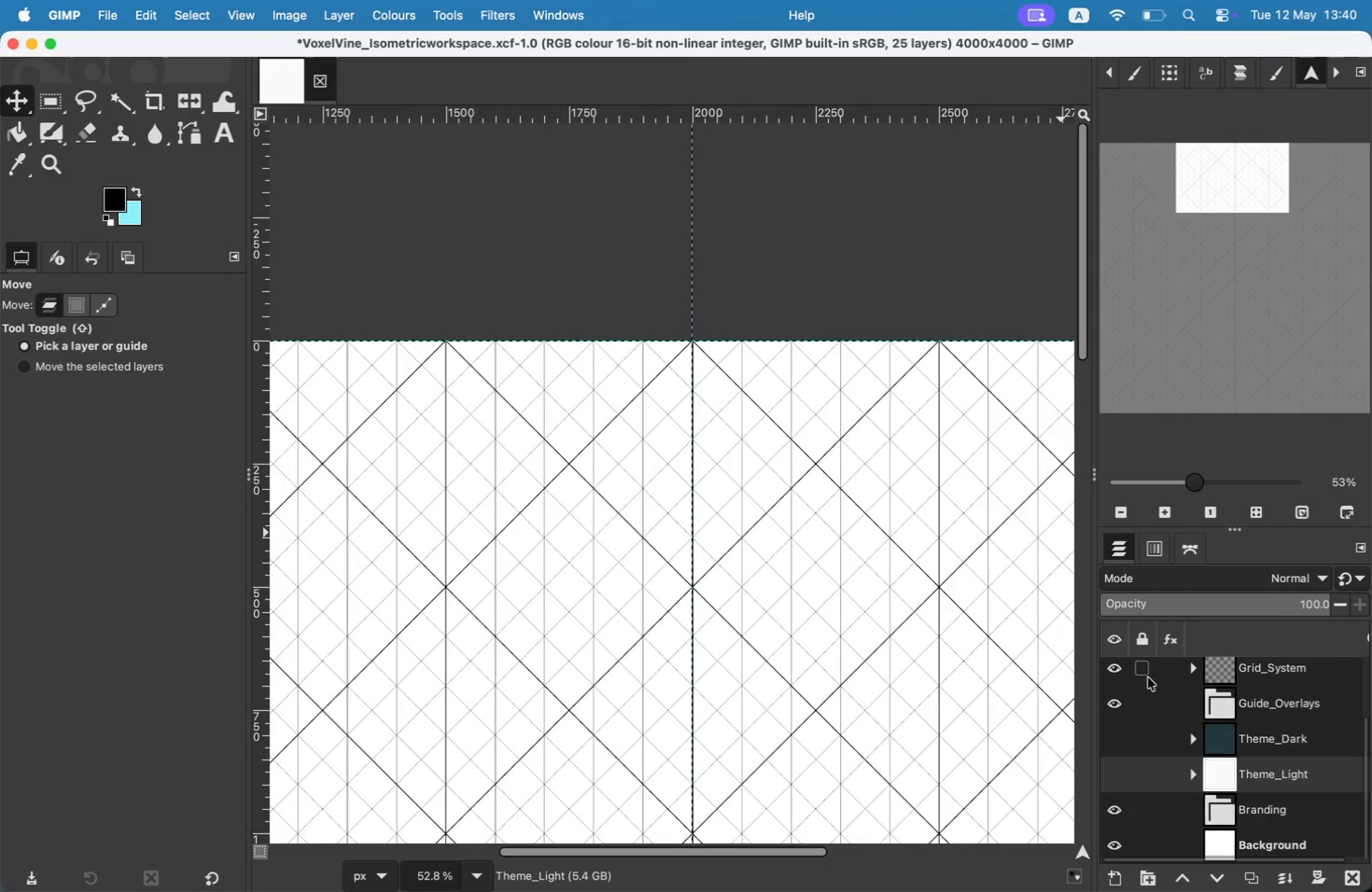 
left_click([1114, 669])
 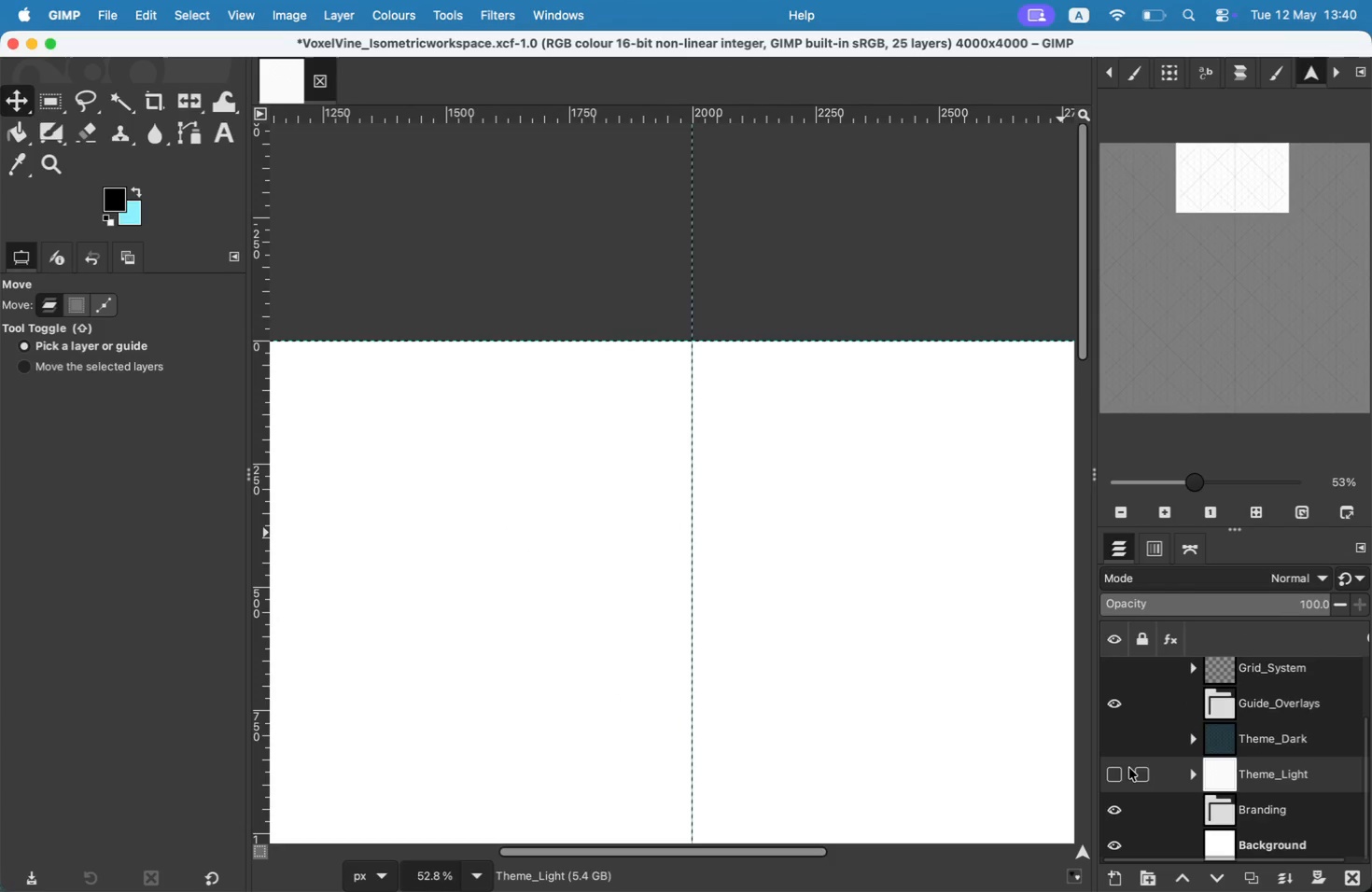 
left_click([1124, 773])
 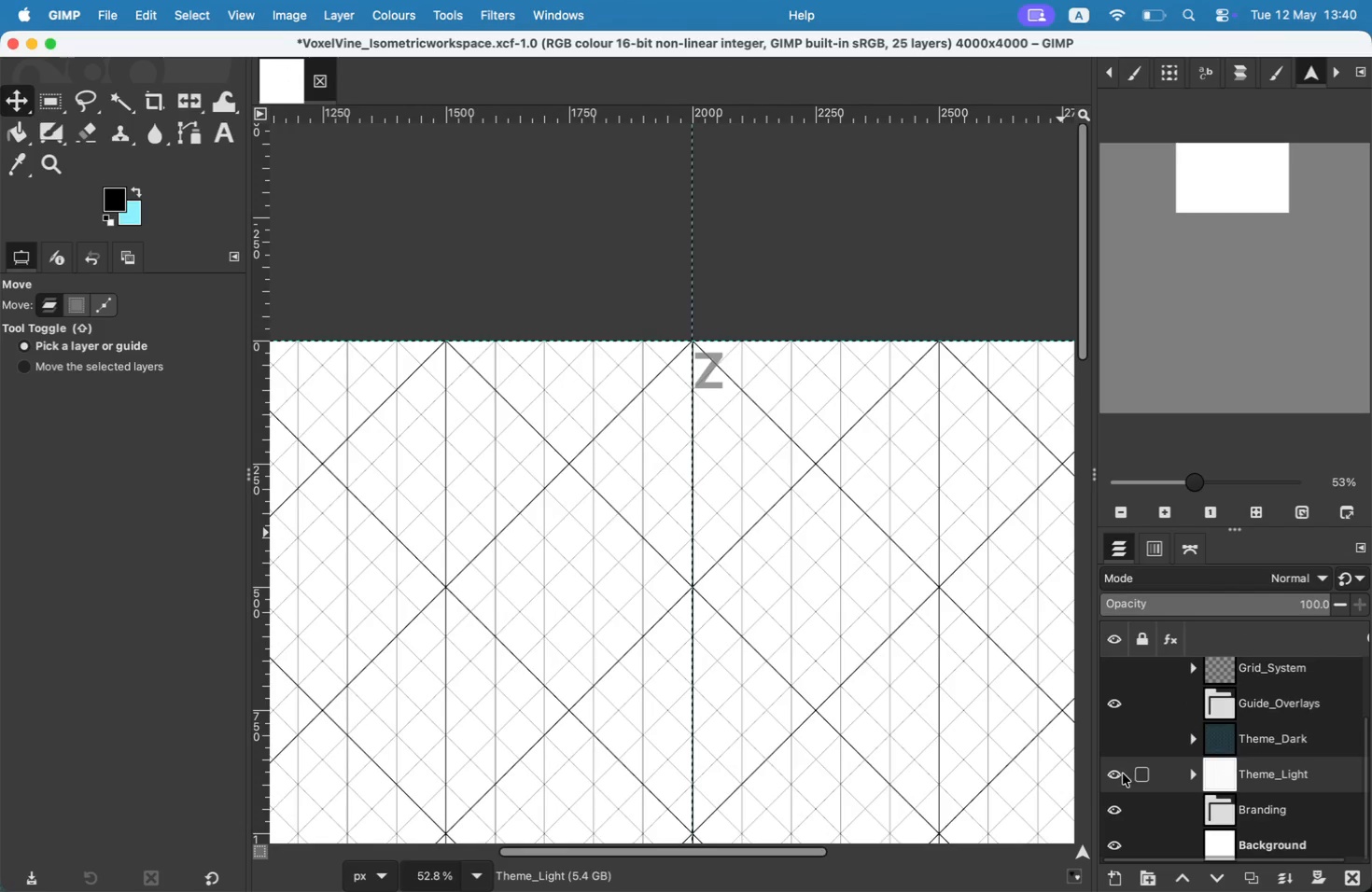 
left_click_drag(start_coordinate=[1222, 211], to_coordinate=[1104, 251])
 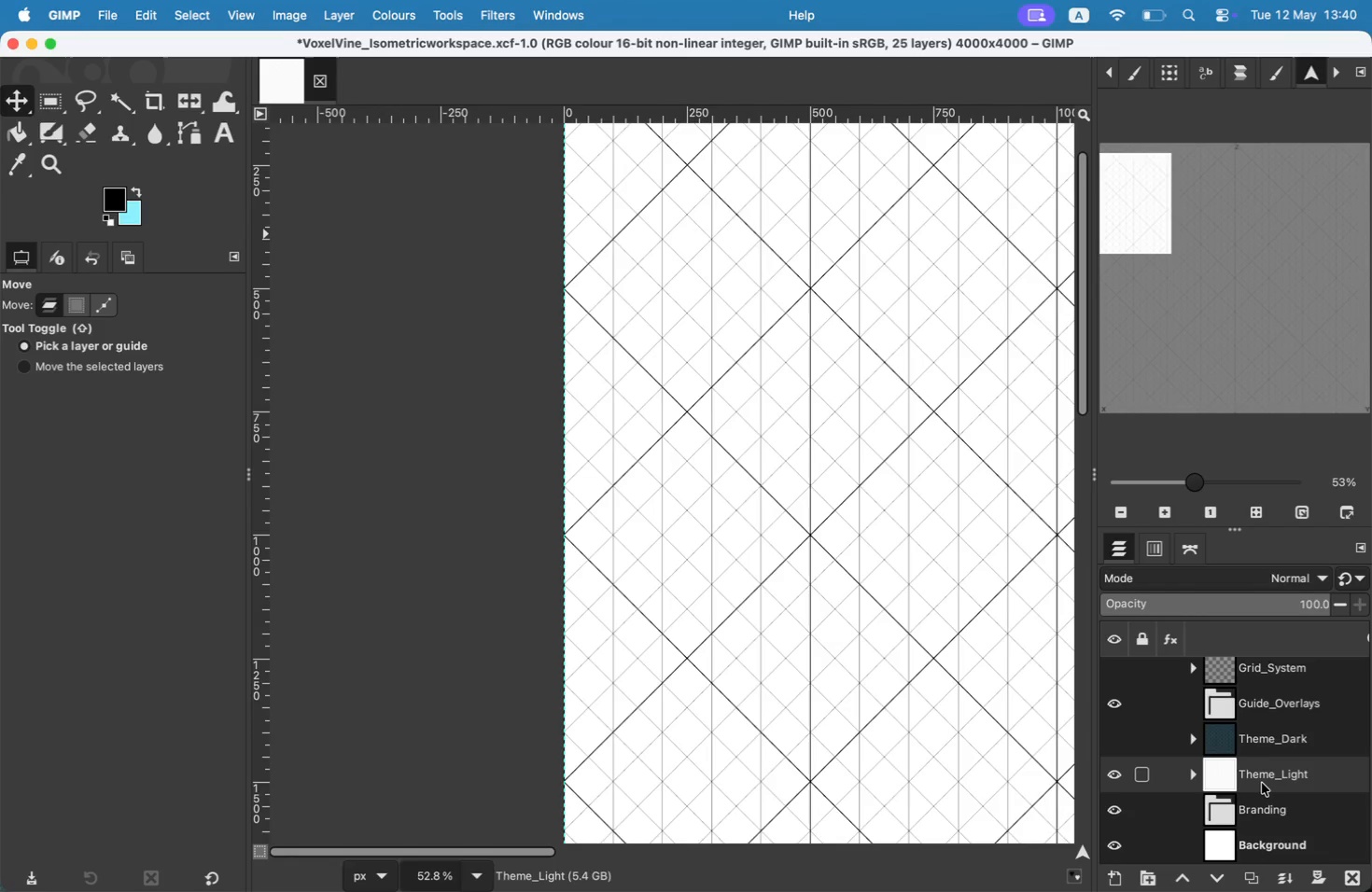 
wait(16.09)
 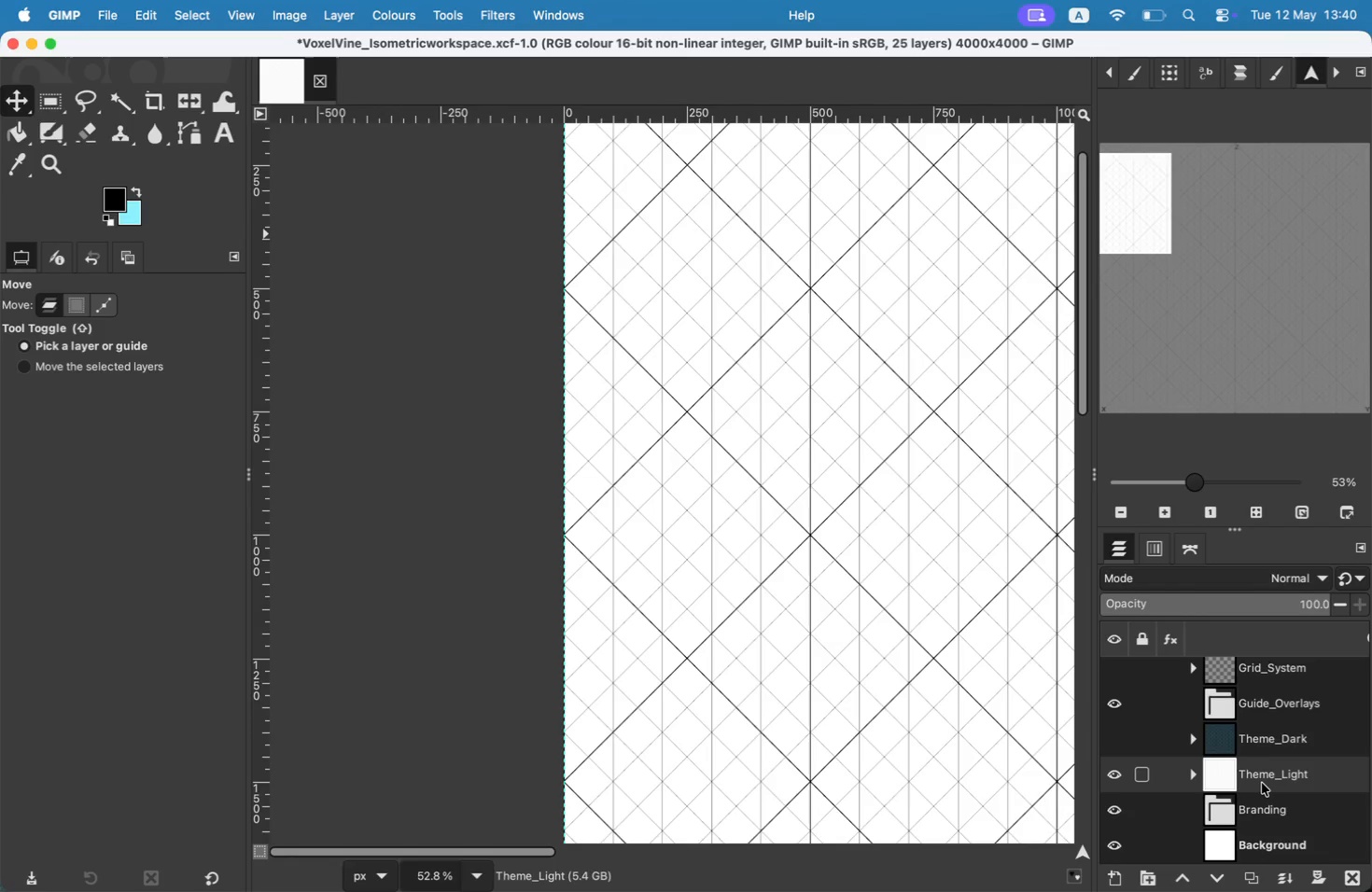 
scroll: coordinate [1293, 787], scroll_direction: down, amount: 4.0
 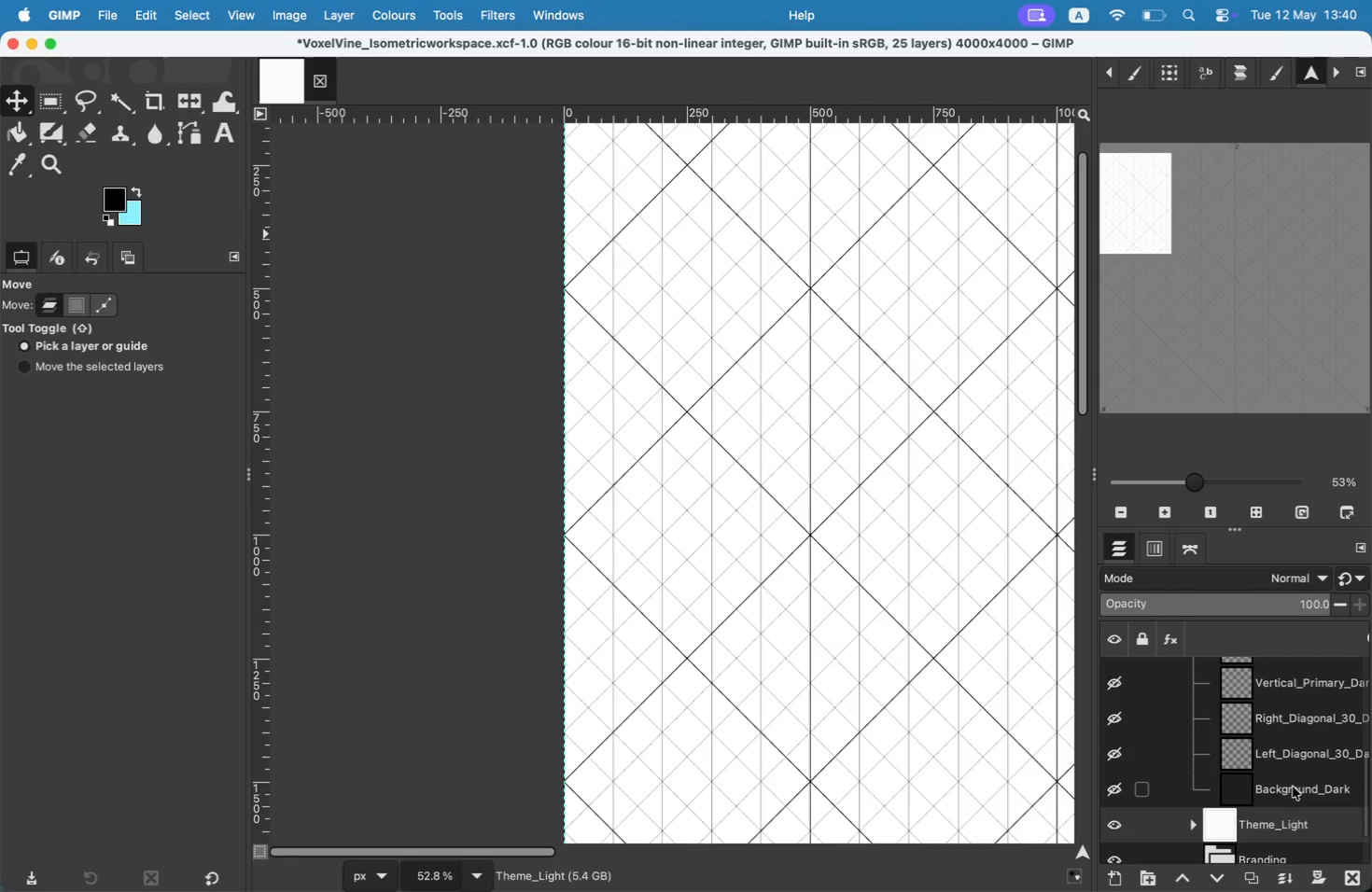 
left_click([1197, 788])
 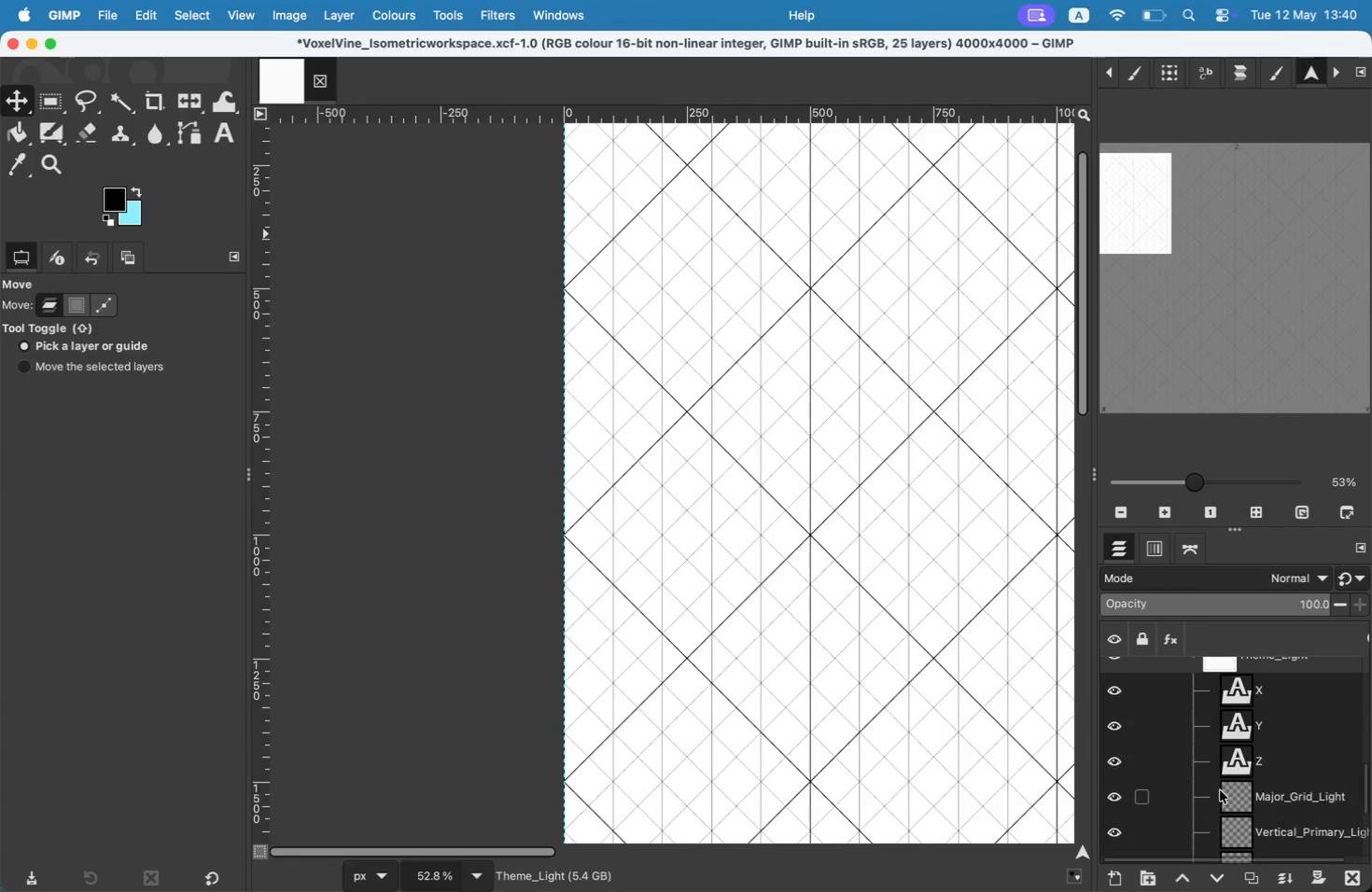 
scroll: coordinate [1220, 790], scroll_direction: down, amount: 4.0
 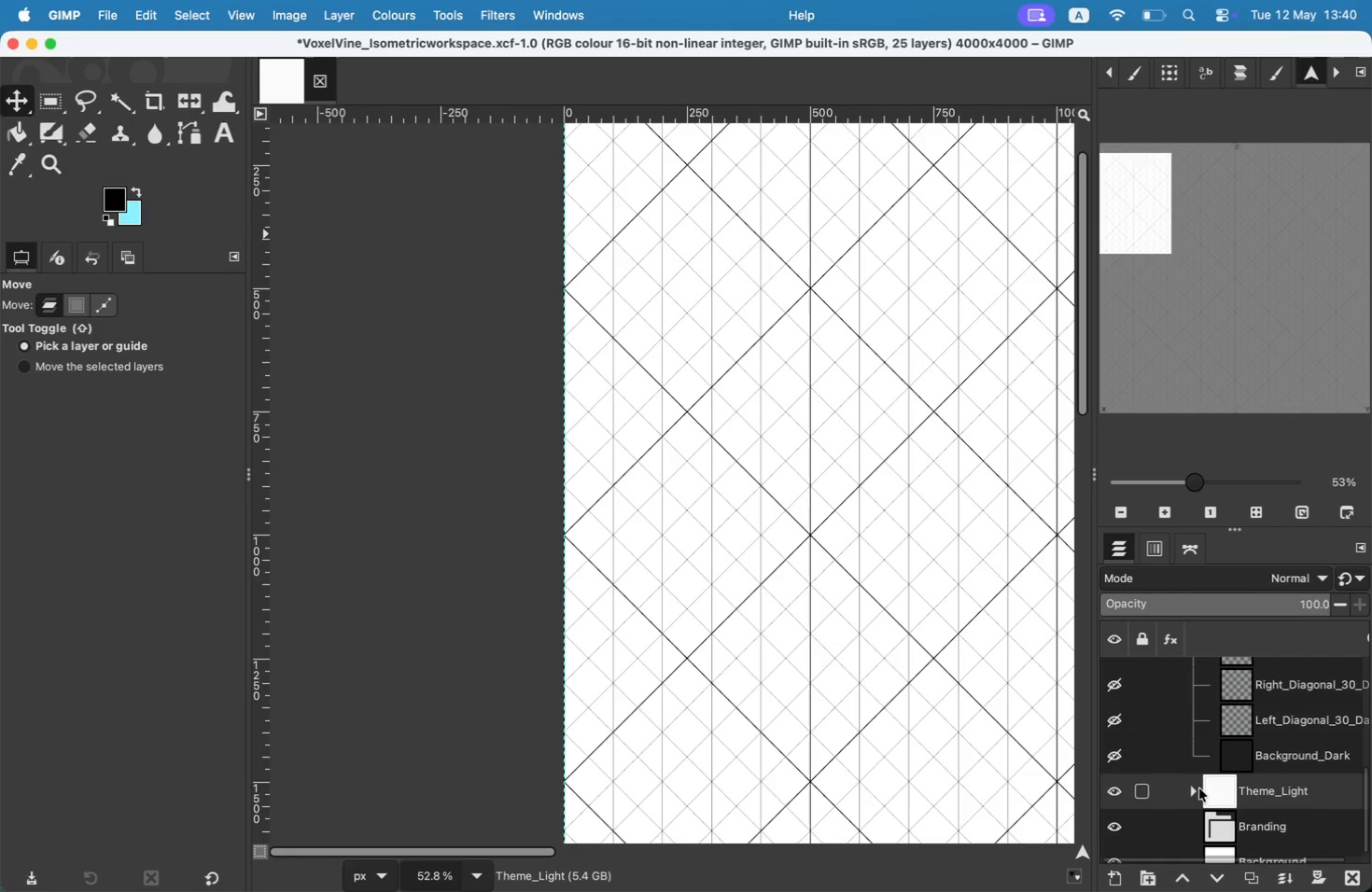 
hold_key(key=ShiftLeft, duration=0.59)
left_click([1271, 762])
 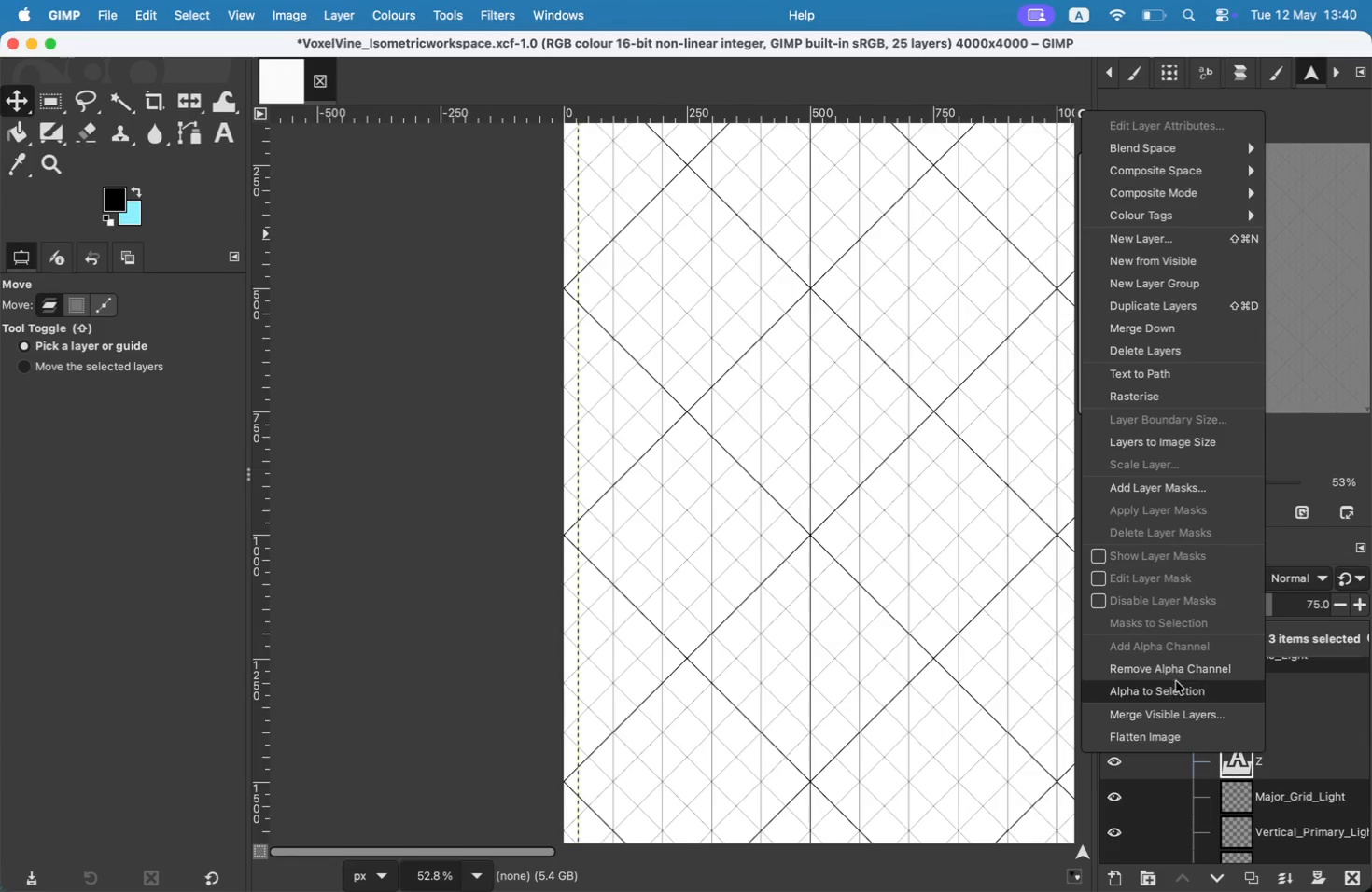 
wait(9.07)
 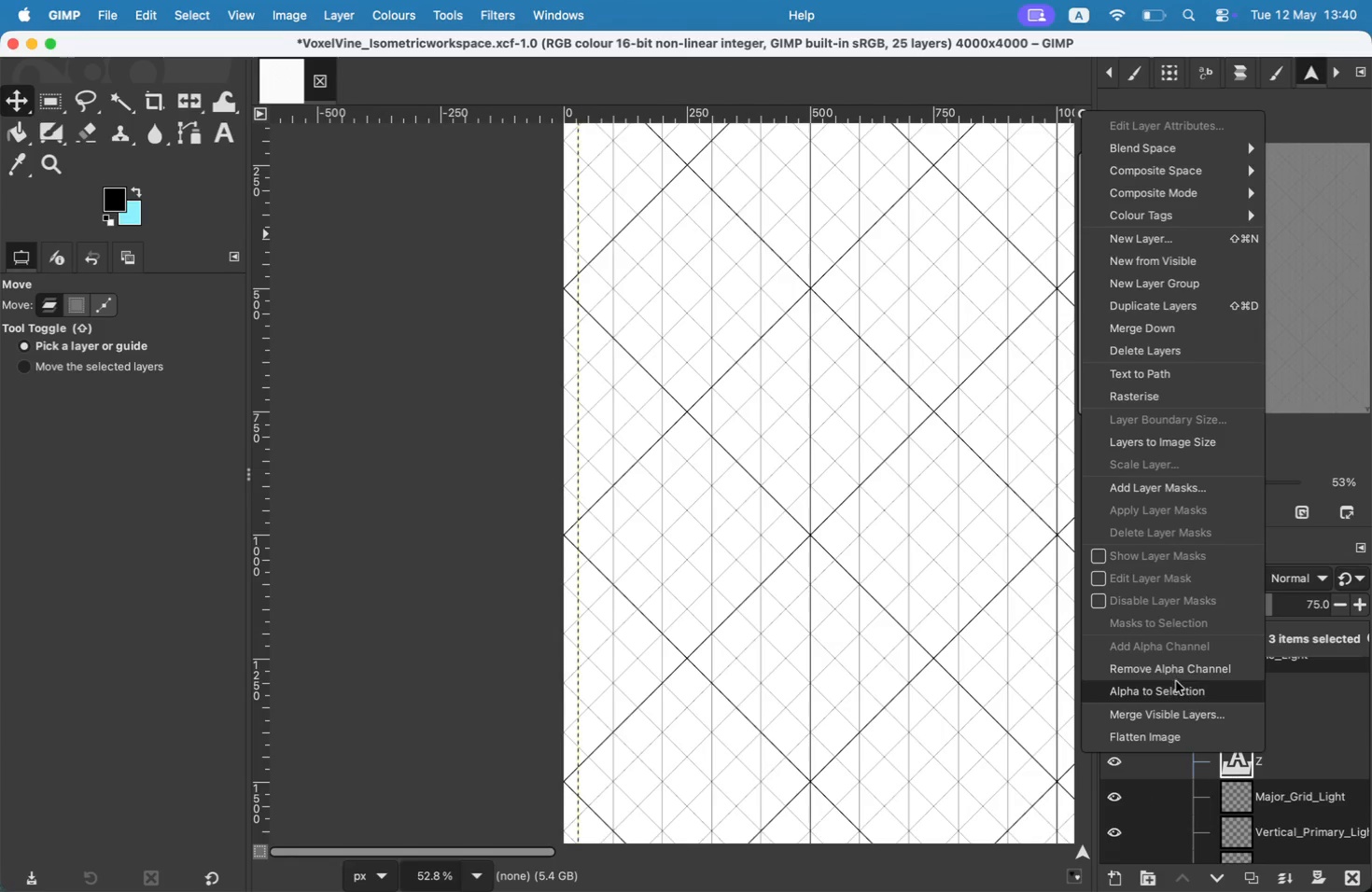 
key(Meta+CommandLeft)
 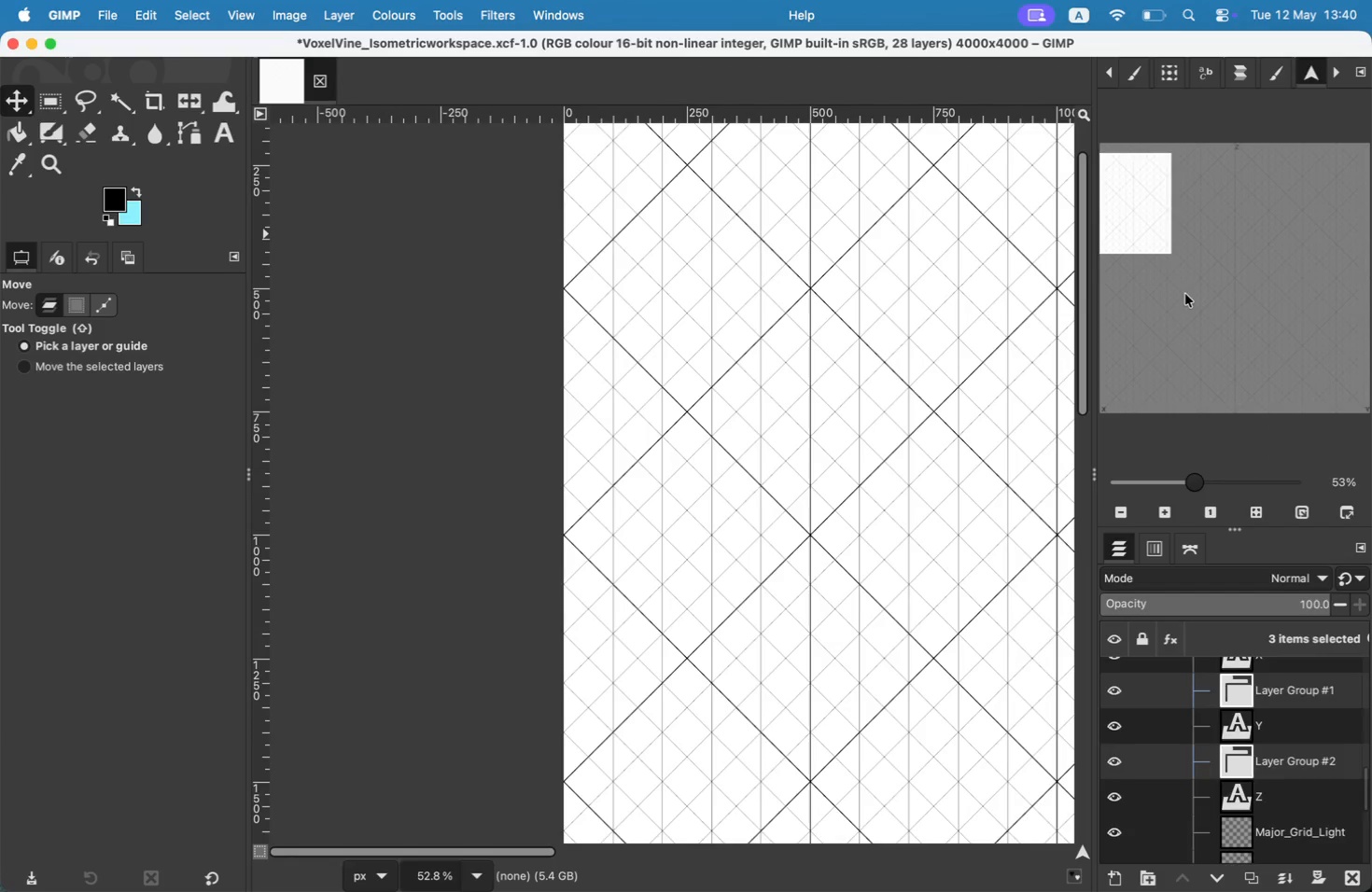 
key(Meta+Z)
 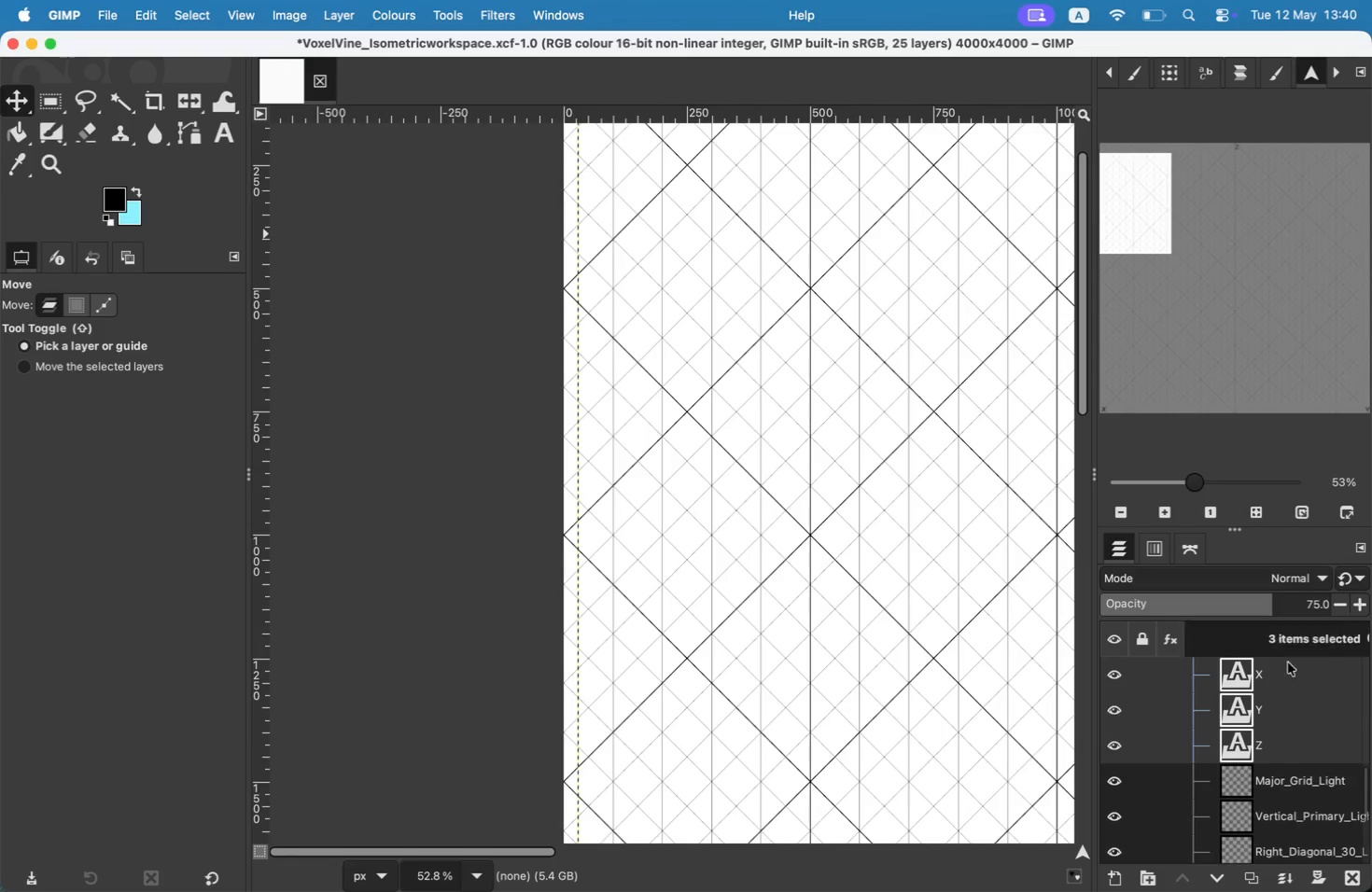 
right_click([1294, 691])
 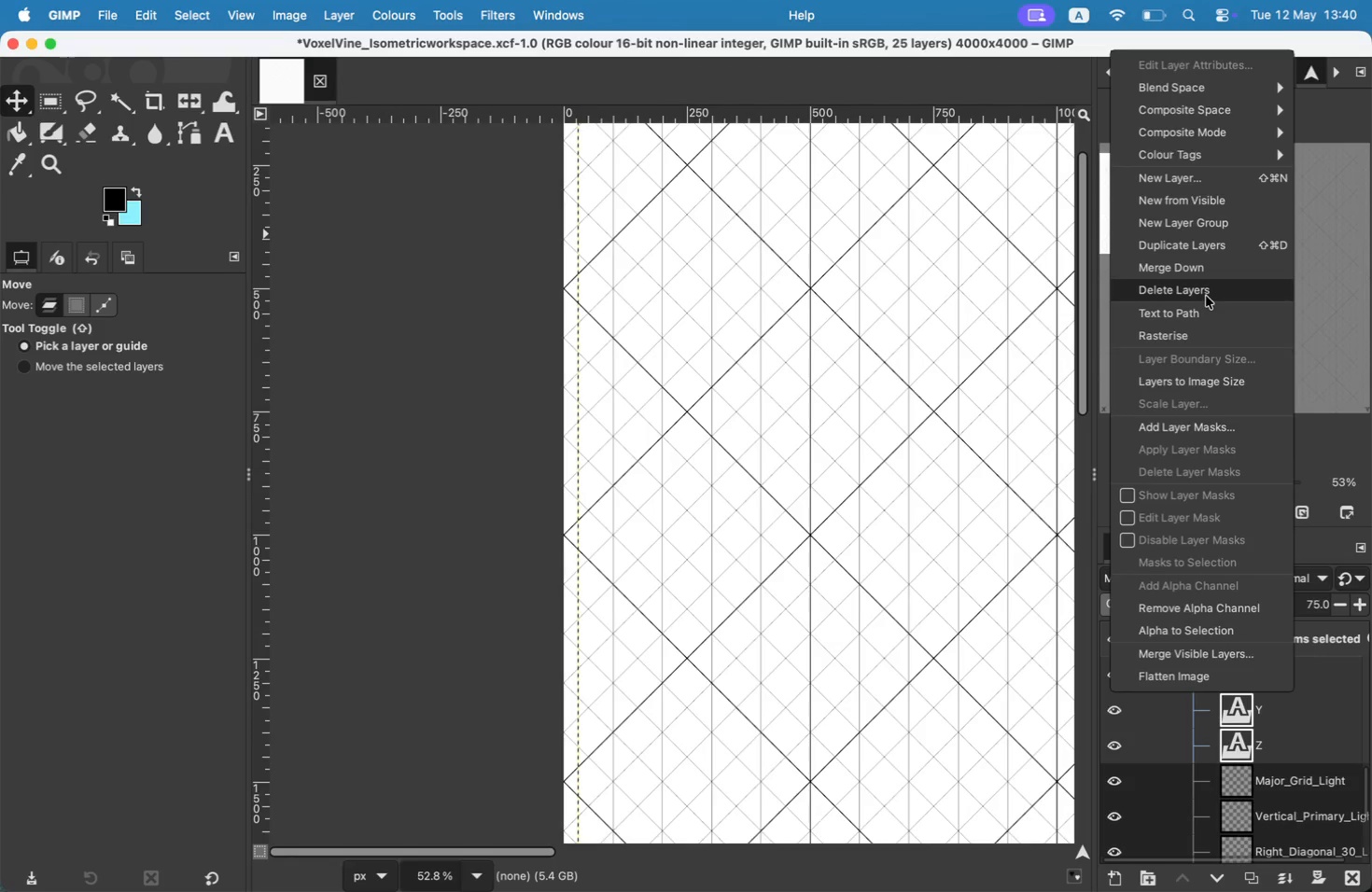 
scroll: coordinate [1235, 736], scroll_direction: up, amount: 9.0
 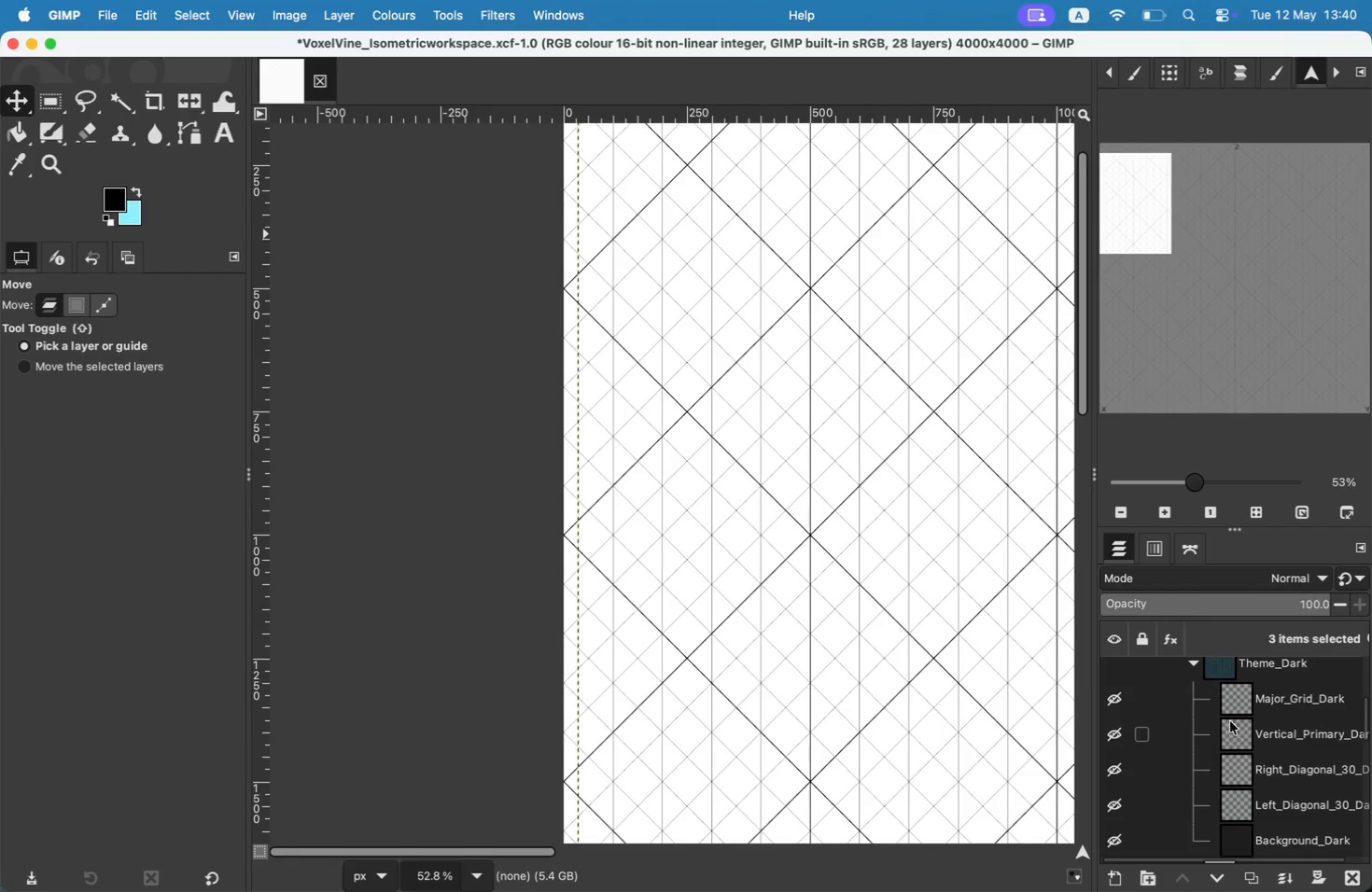 
left_click([1196, 663])
 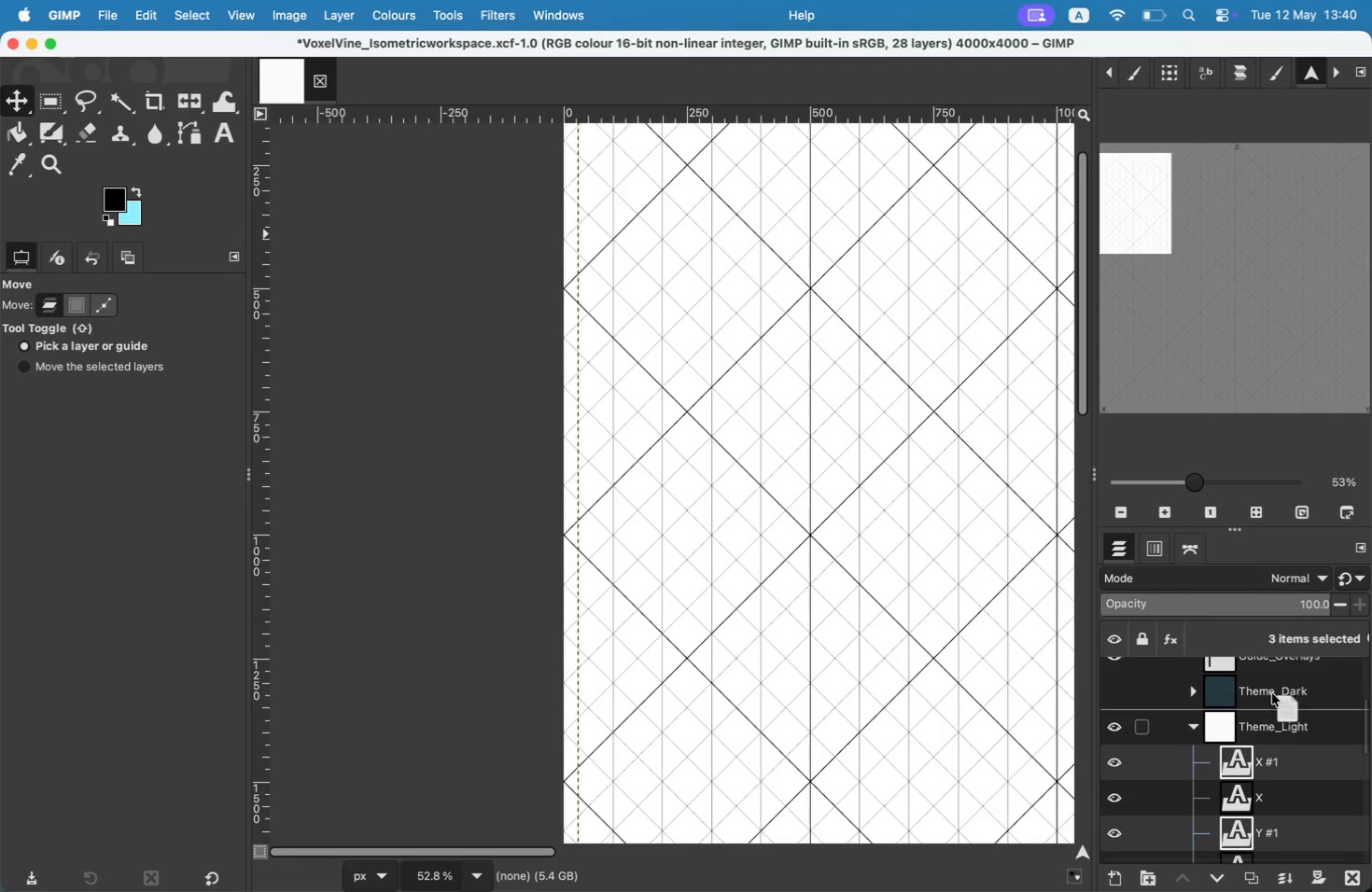 
left_click_drag(start_coordinate=[1271, 735], to_coordinate=[1273, 667])
 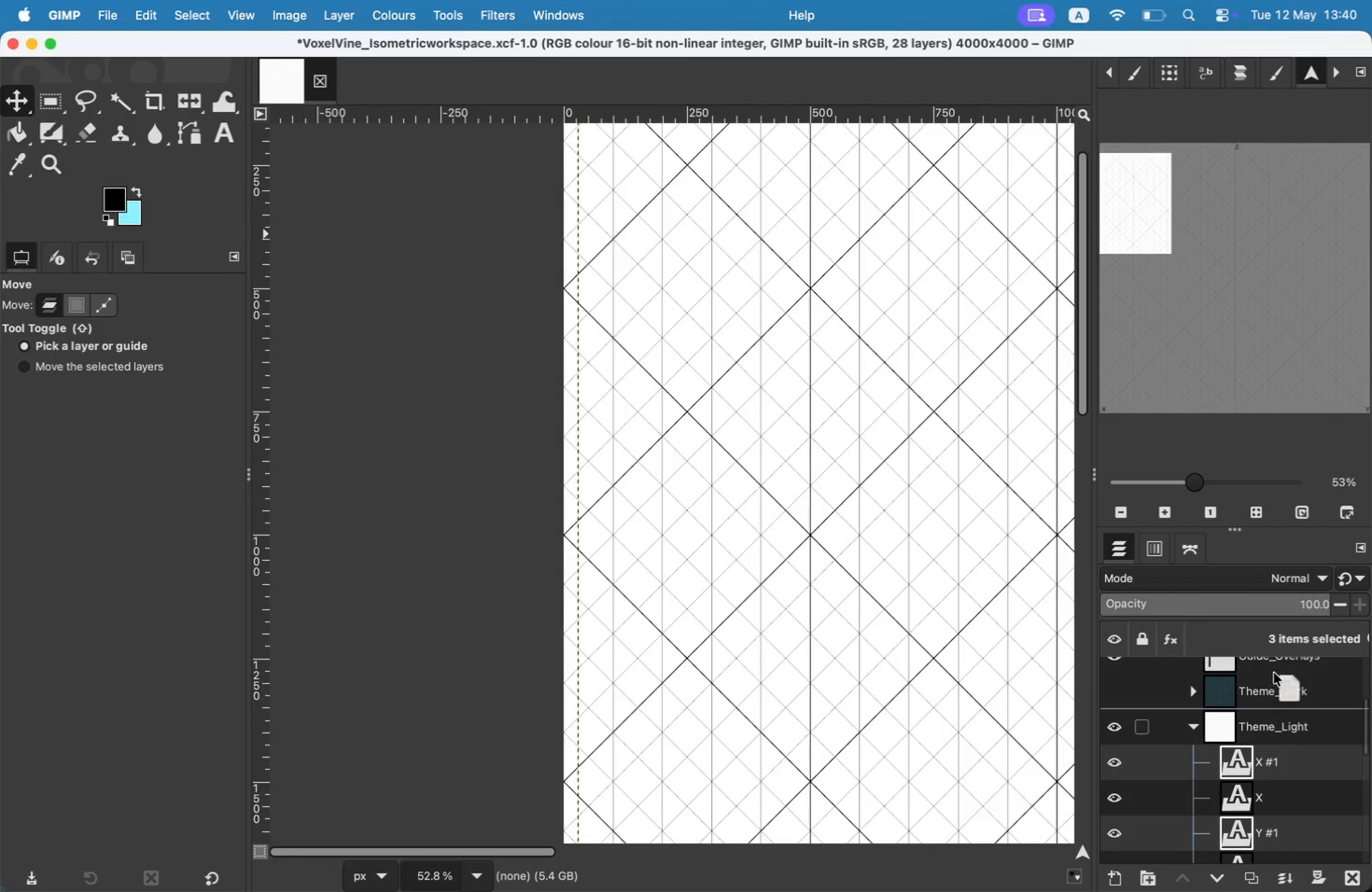 
scroll: coordinate [1291, 756], scroll_direction: up, amount: 4.0
 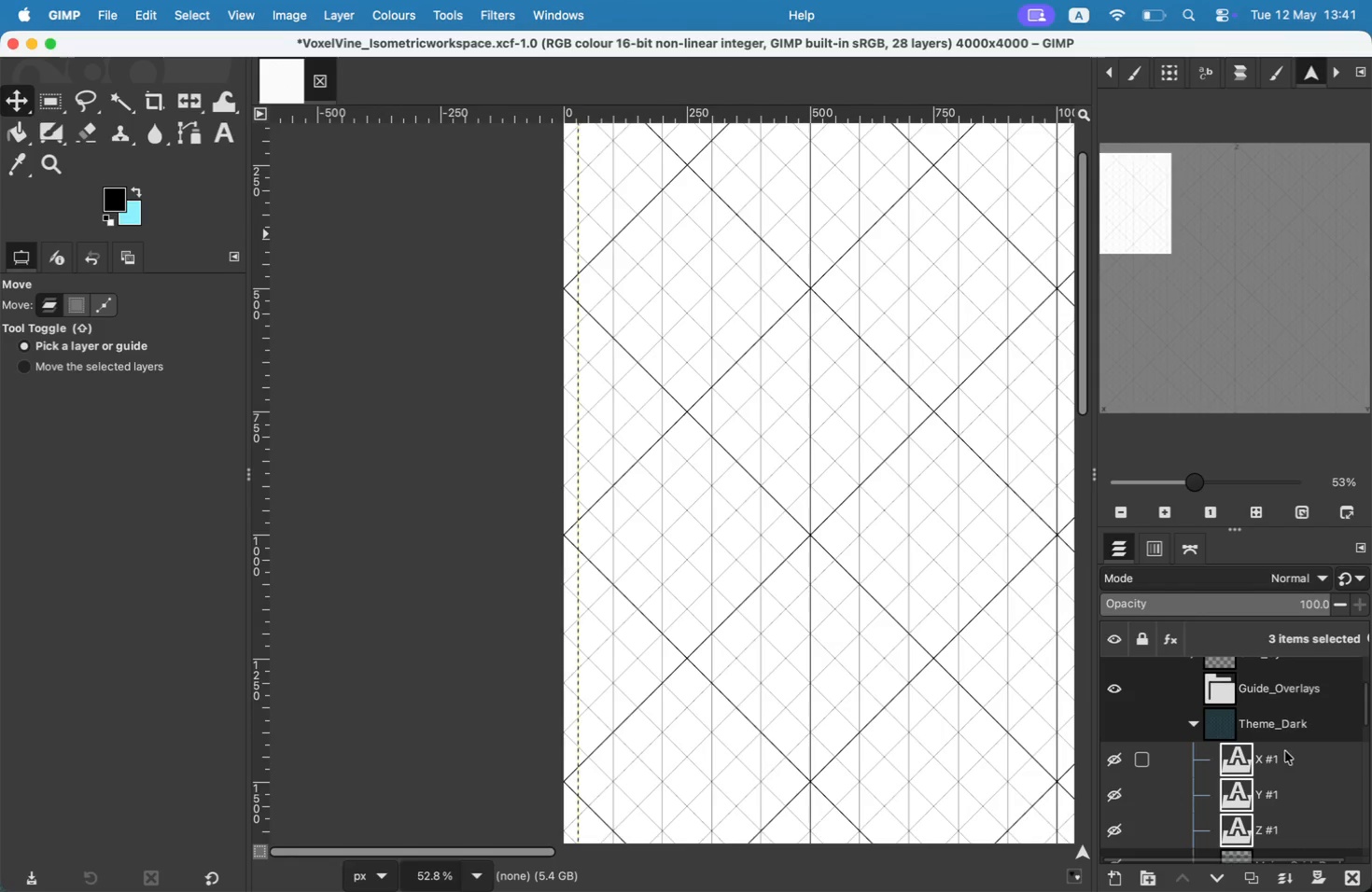 
double_click([1267, 754])
 